 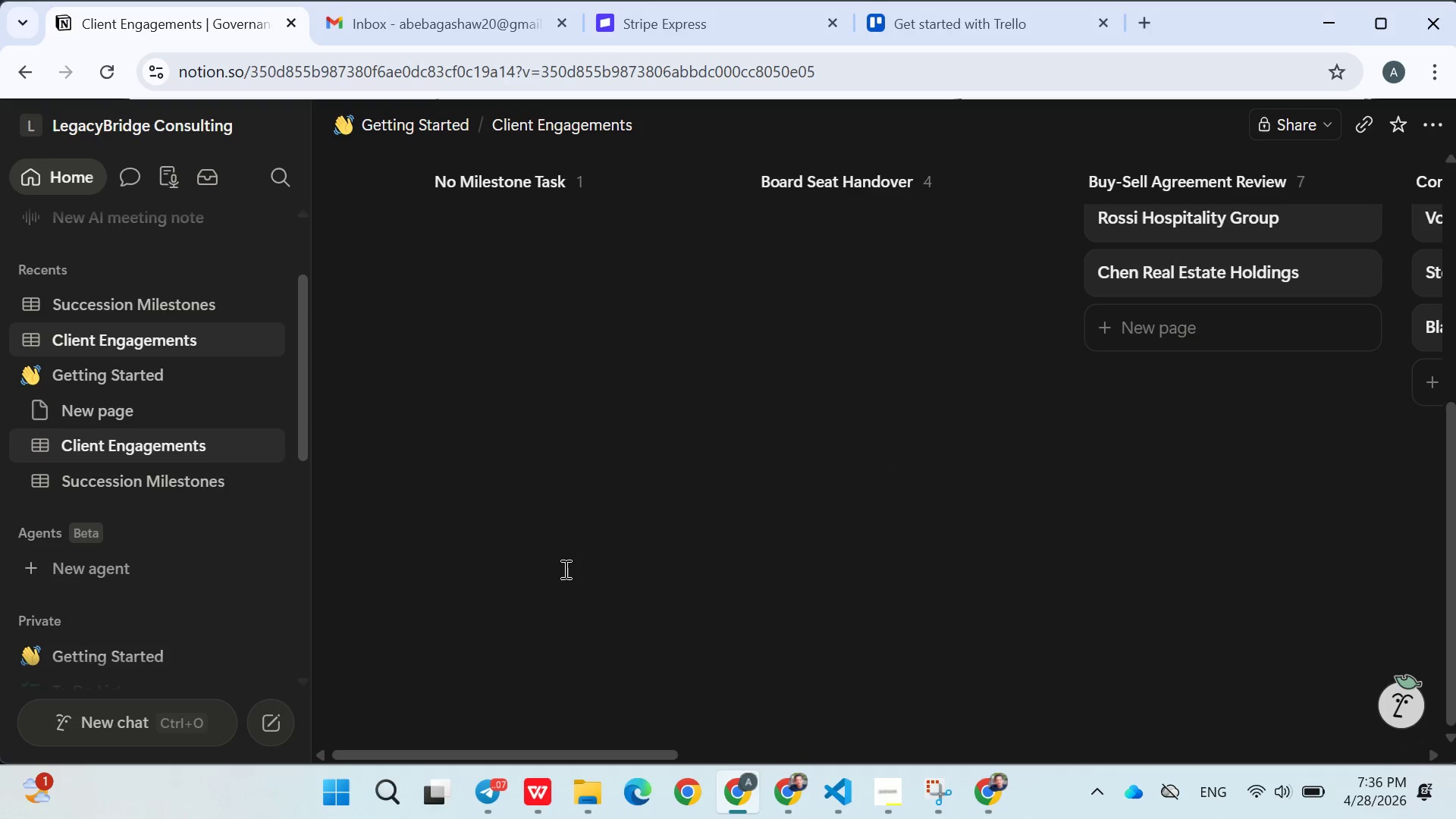 
scroll: coordinate [578, 570], scroll_direction: up, amount: 2.0
 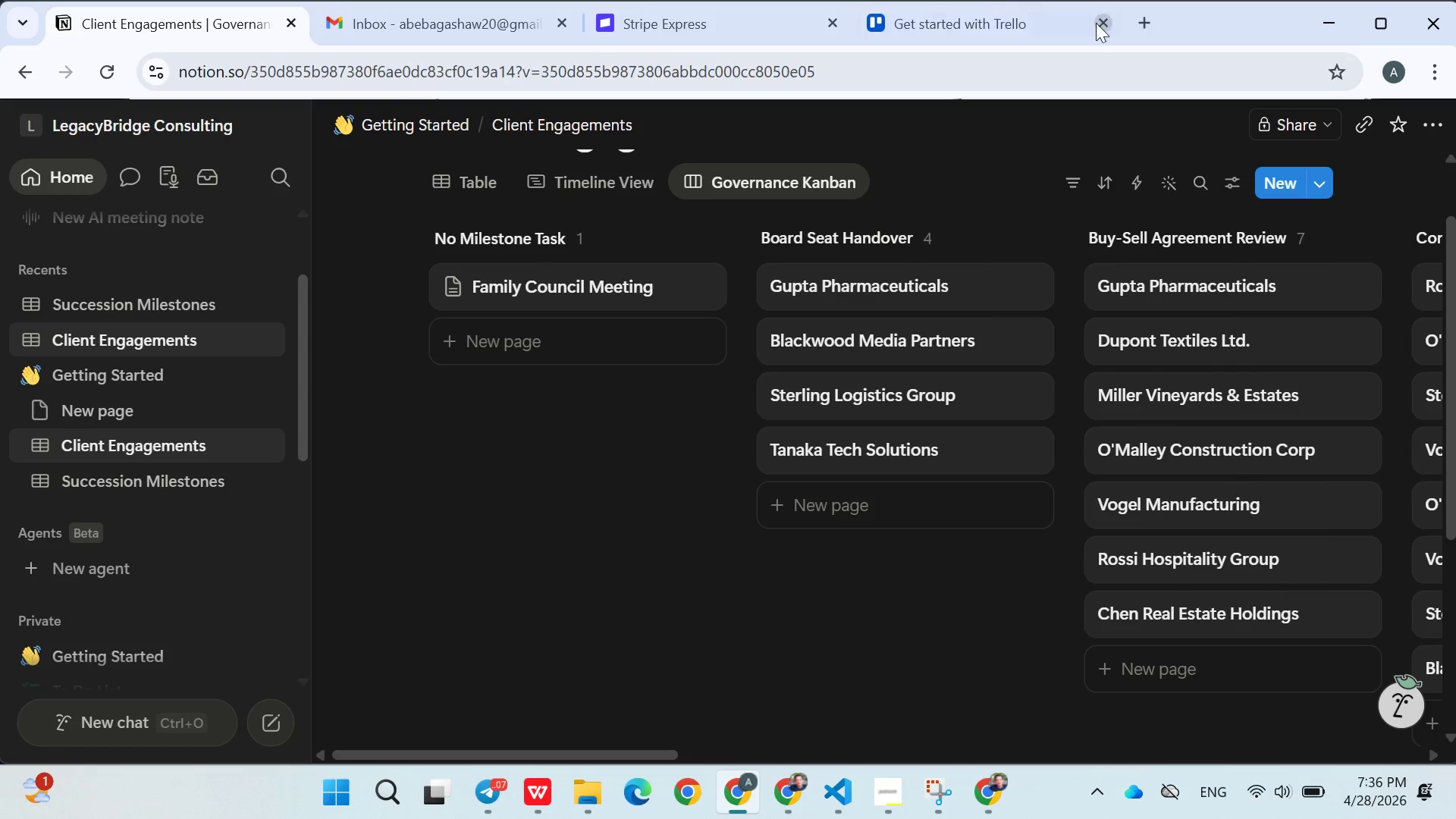 
wait(7.25)
 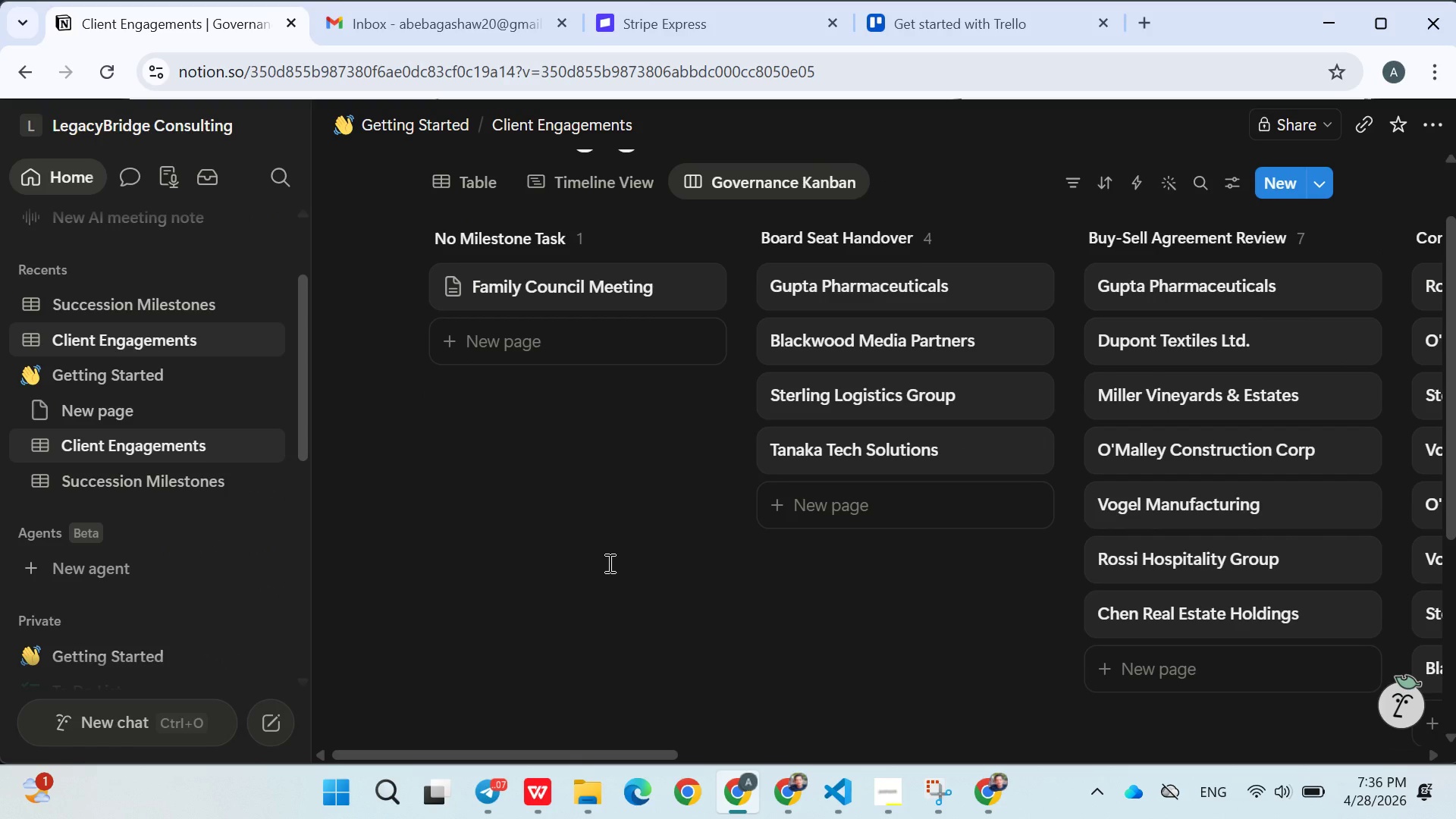 
left_click([1097, 21])
 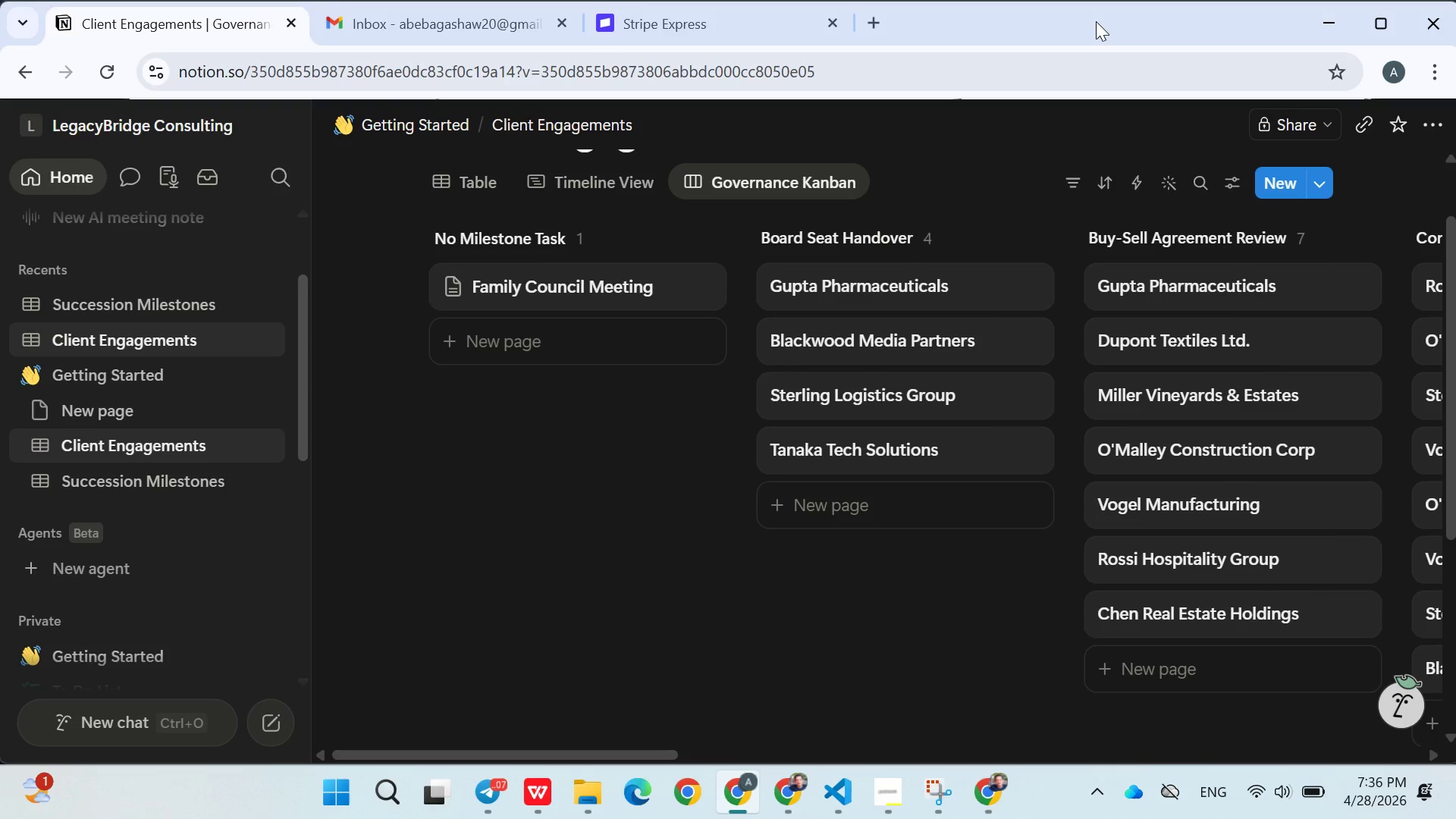 
left_click_drag(start_coordinate=[1096, 21], to_coordinate=[1100, 21])
 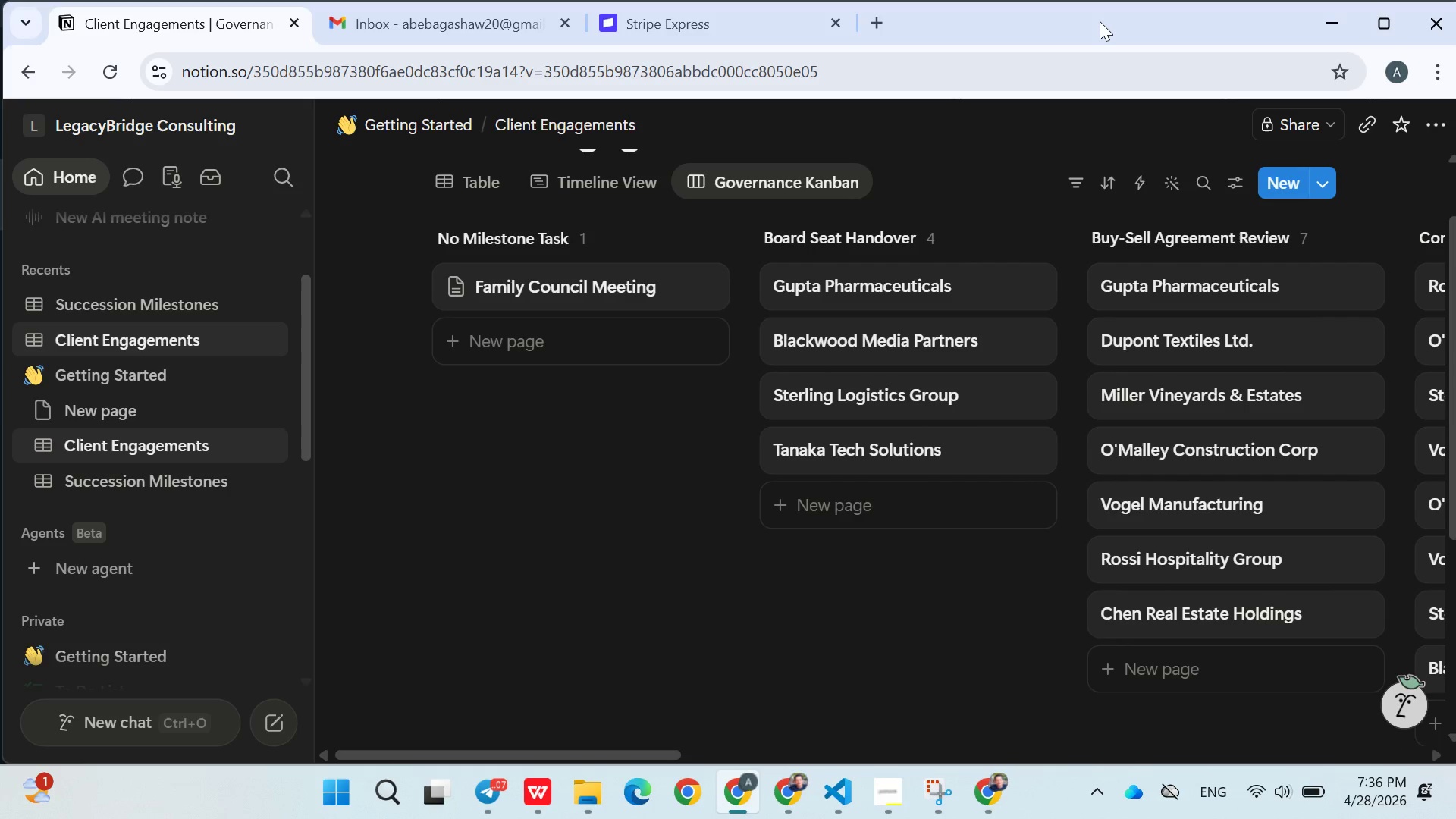 
wait(12.09)
 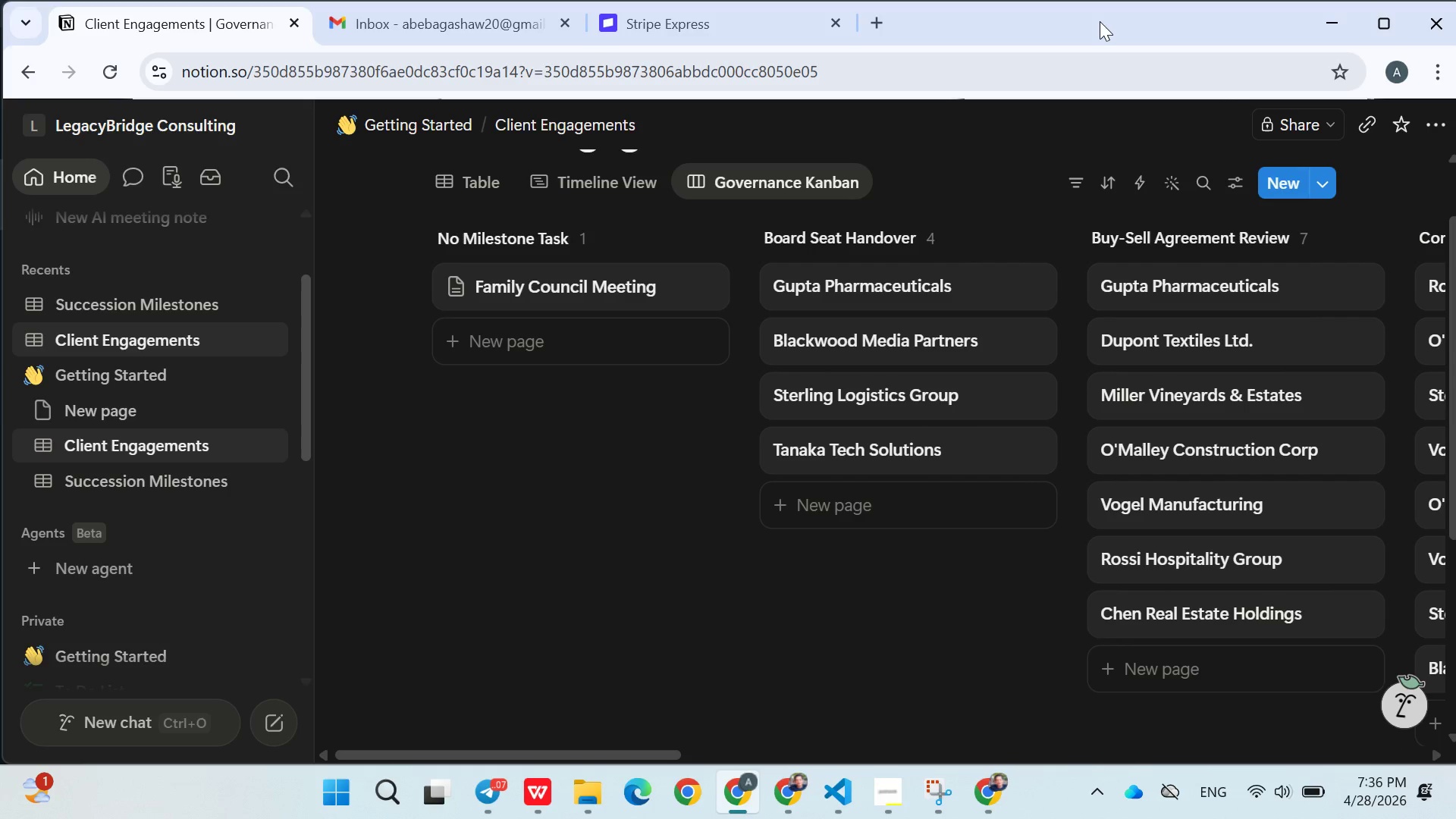 
double_click([1100, 21])
 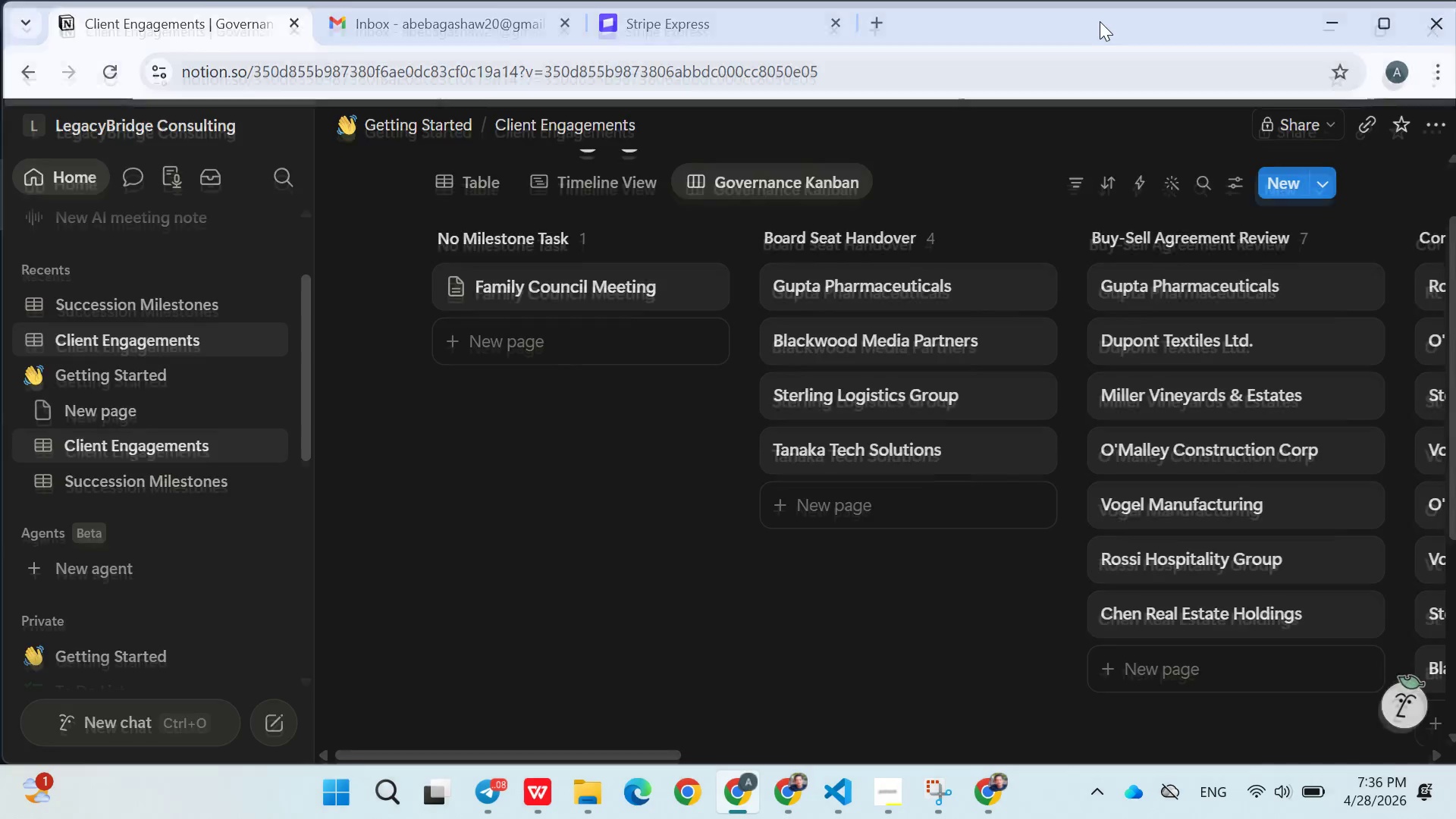 
left_click_drag(start_coordinate=[1100, 21], to_coordinate=[1116, 0])
 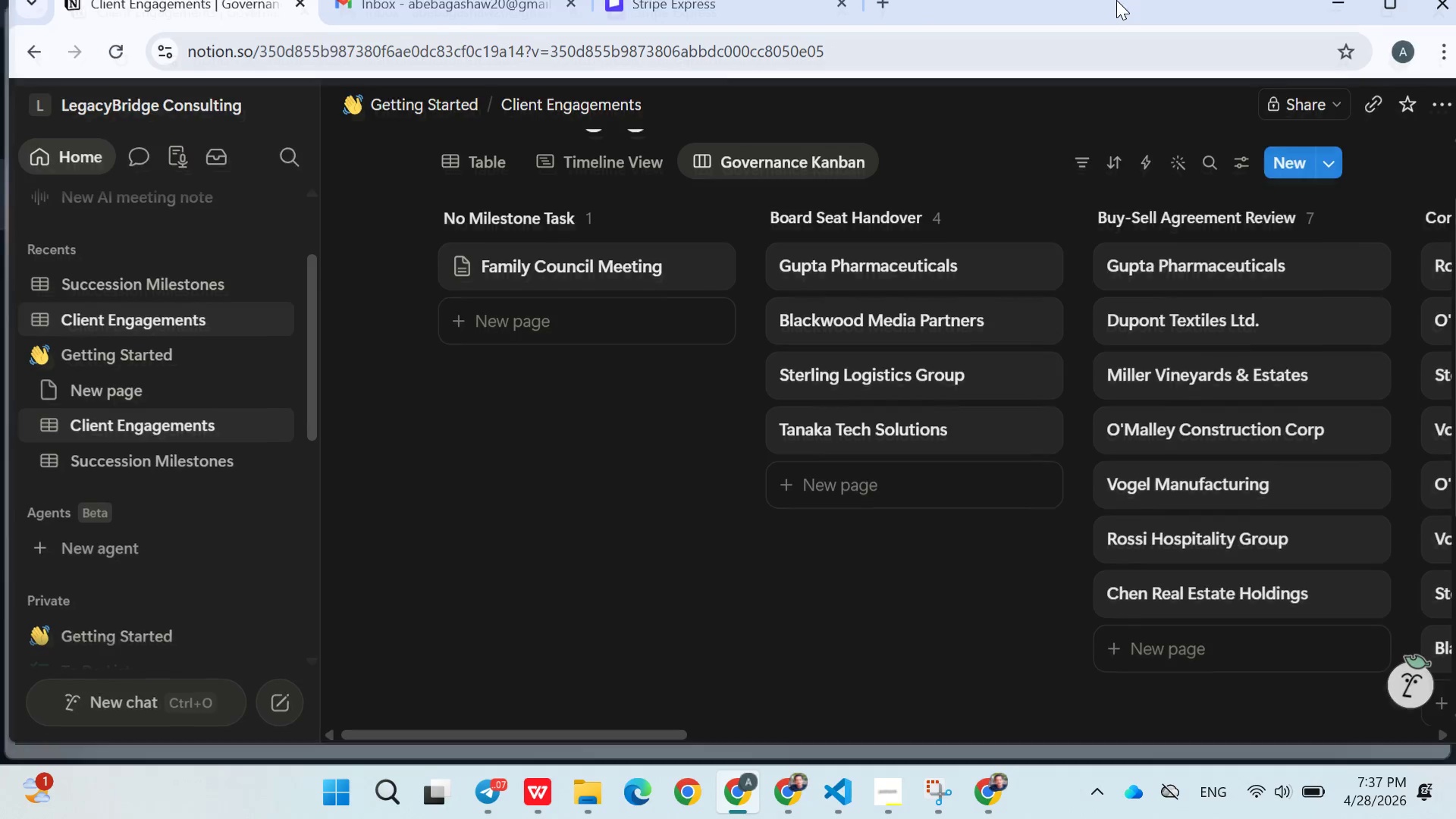 
double_click([1116, 0])
 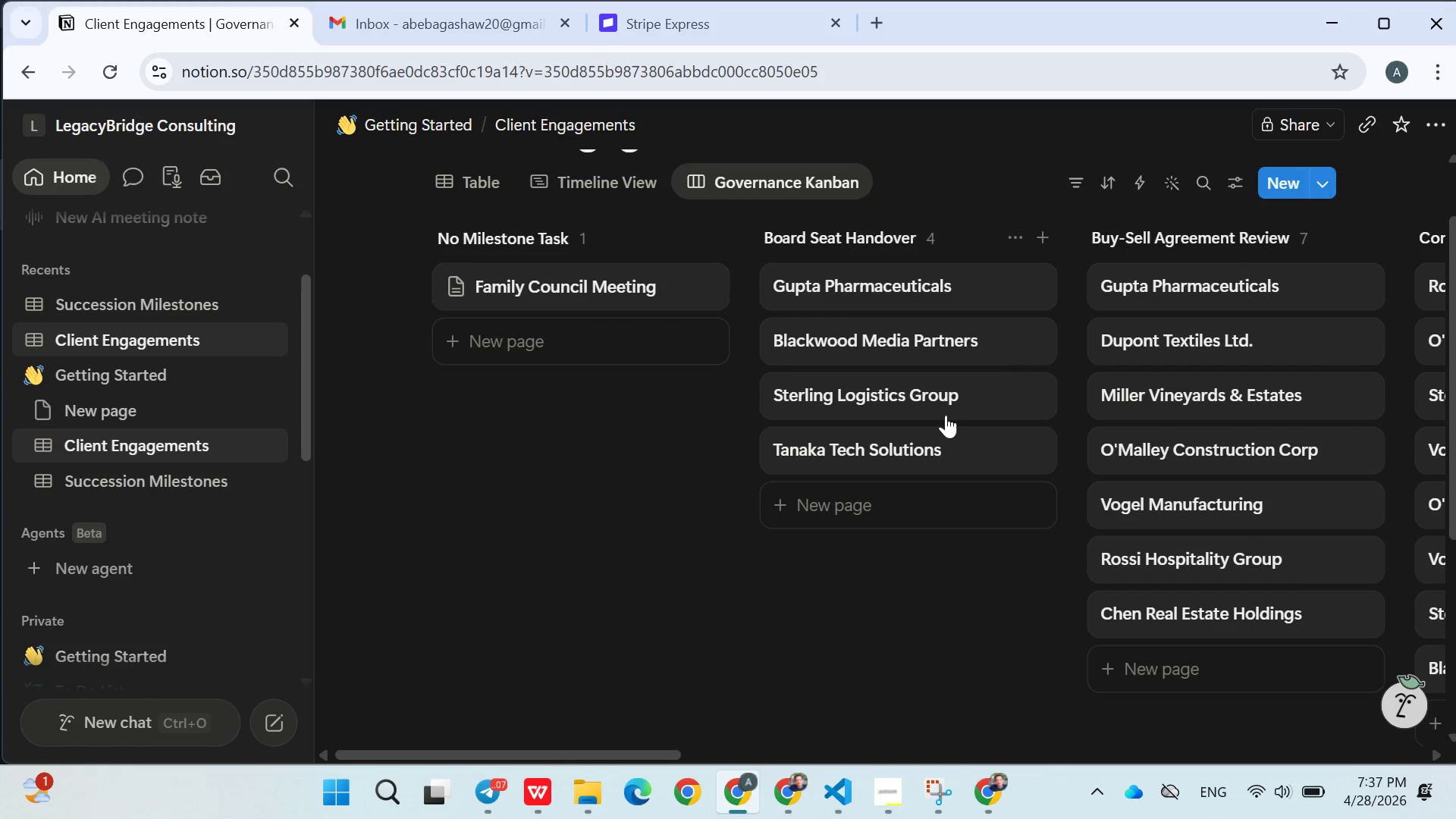 
left_click([748, 689])
 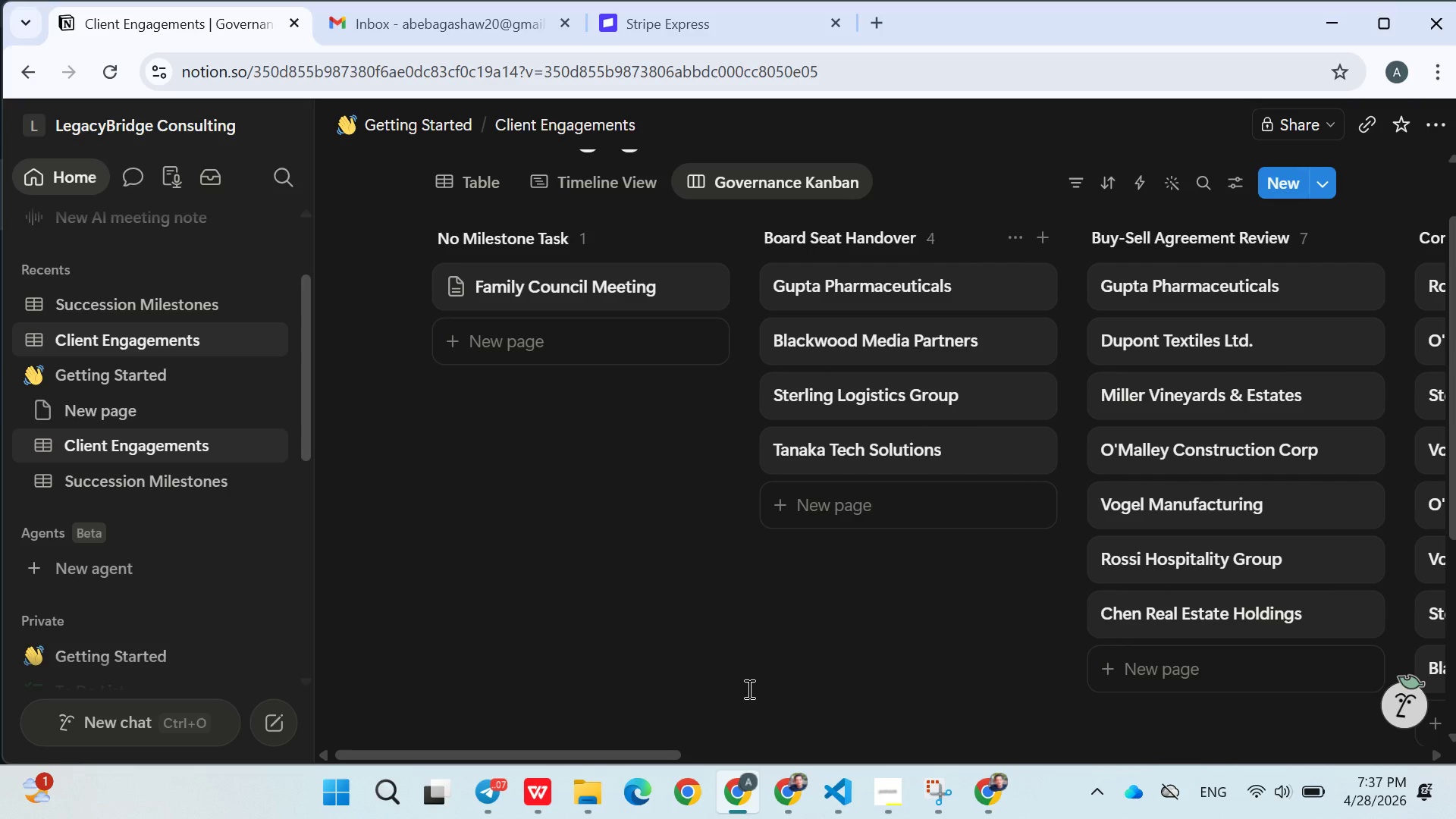 
wait(13.34)
 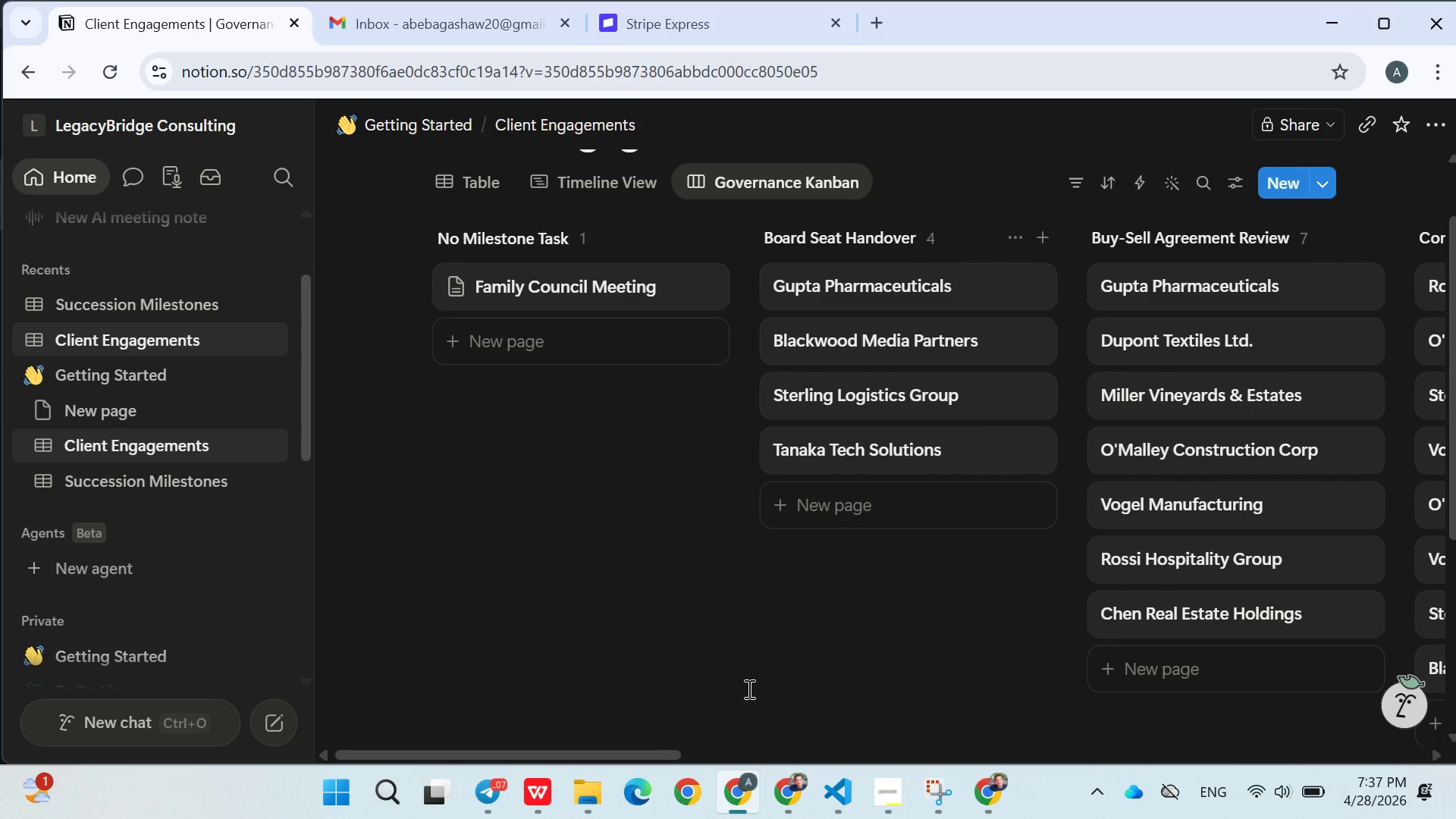 
left_click([196, 482])
 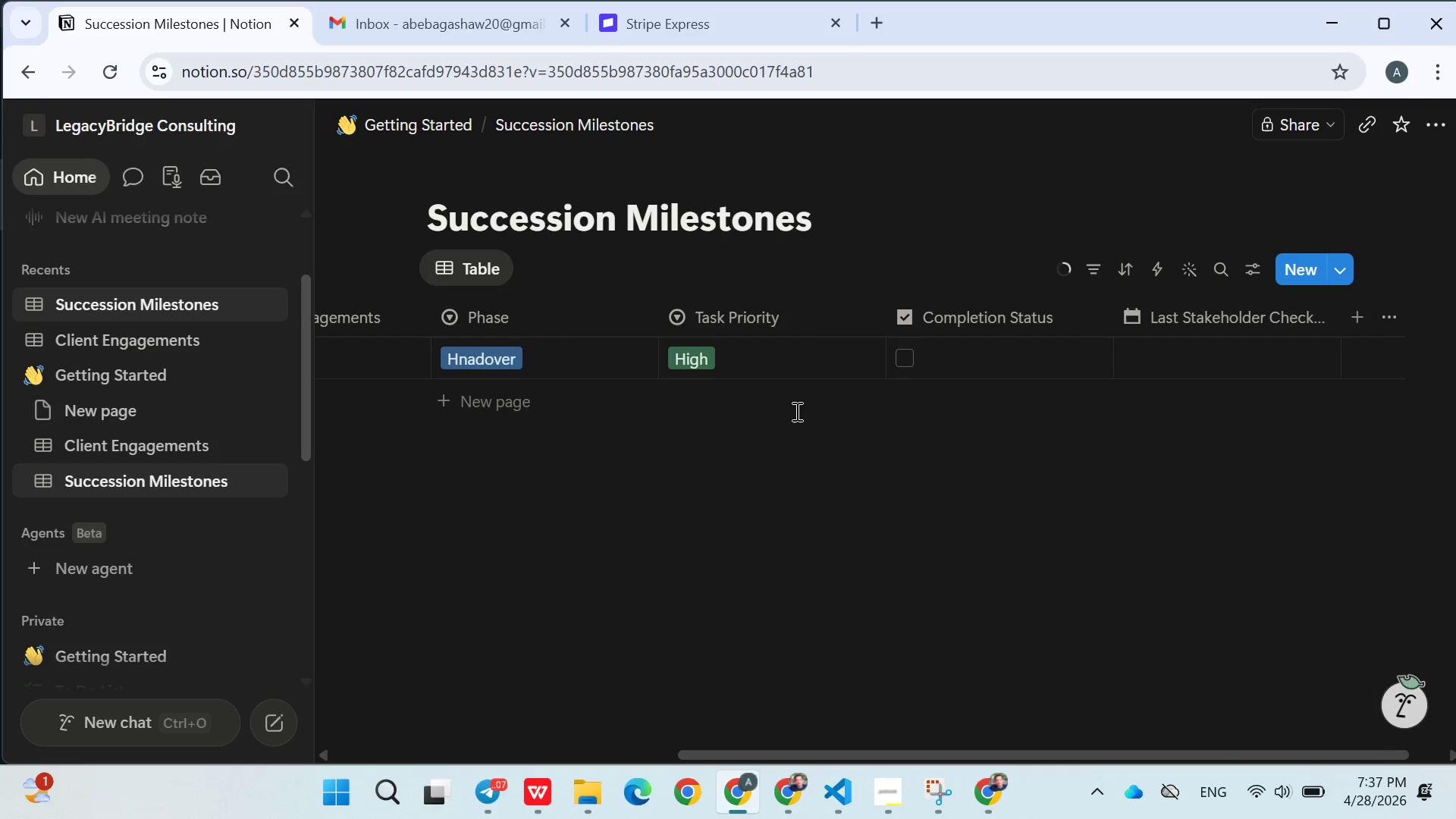 
wait(9.83)
 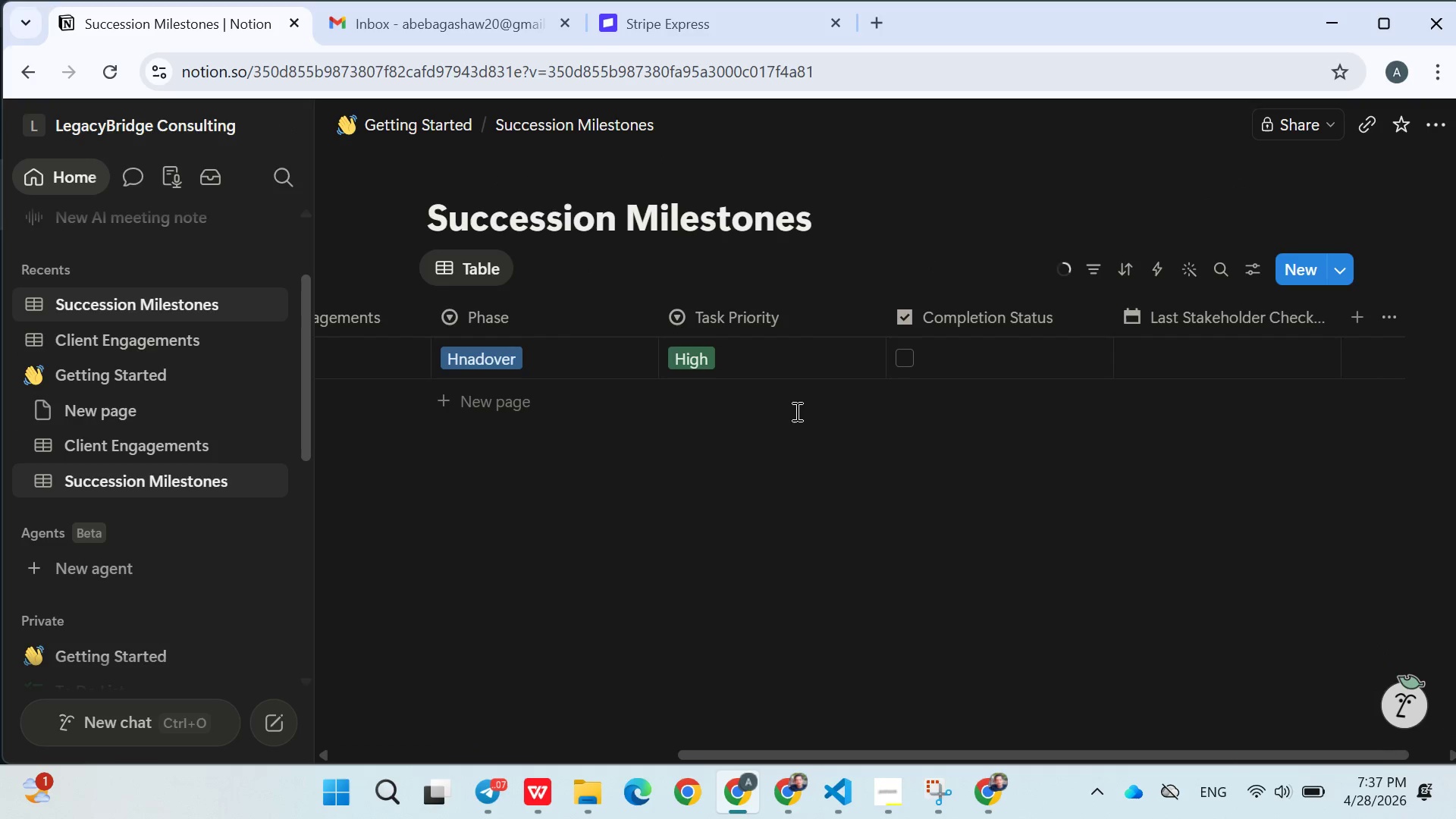 
left_click([545, 356])
 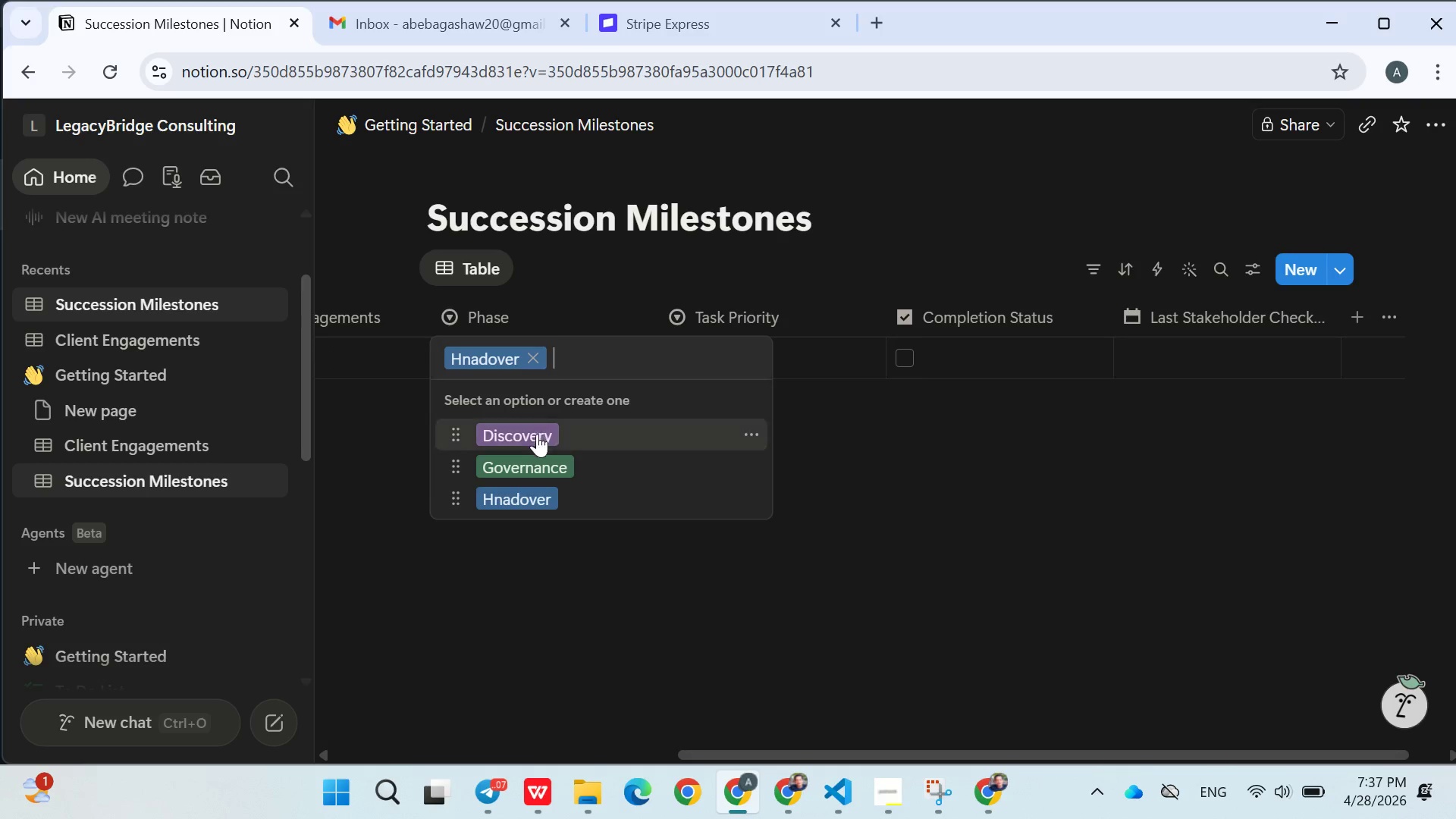 
left_click([536, 436])
 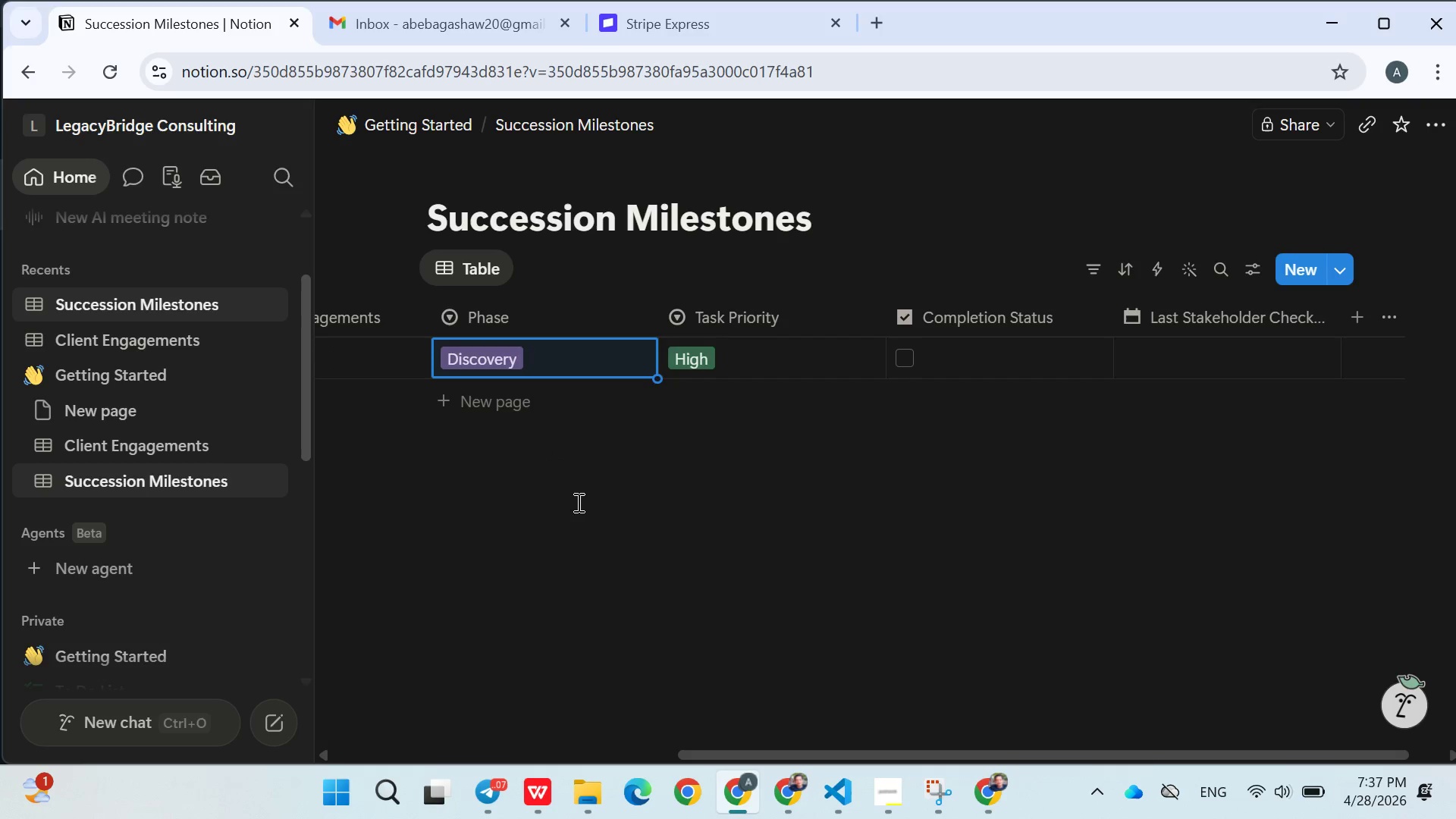 
left_click([581, 511])
 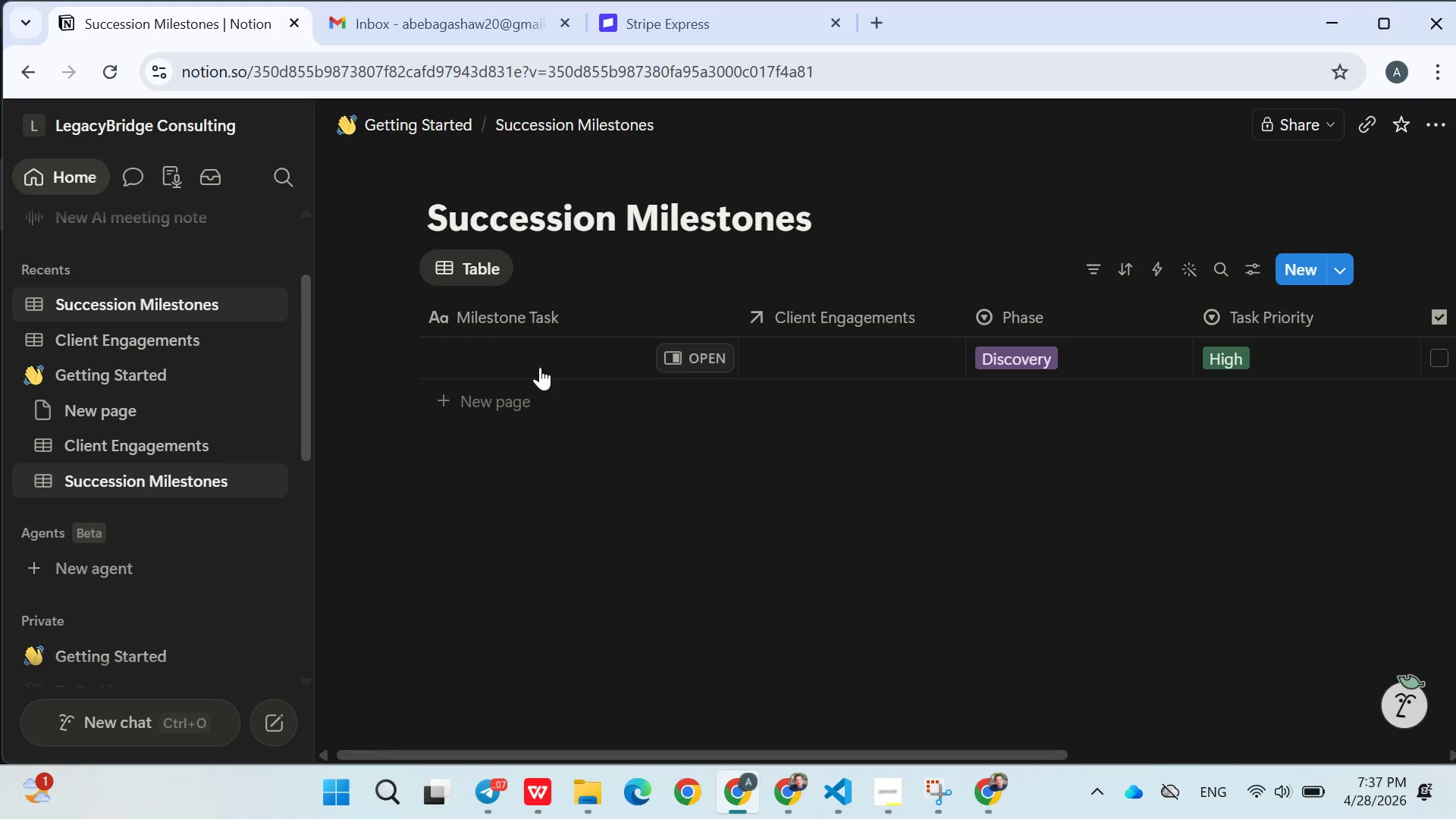 
left_click([522, 356])
 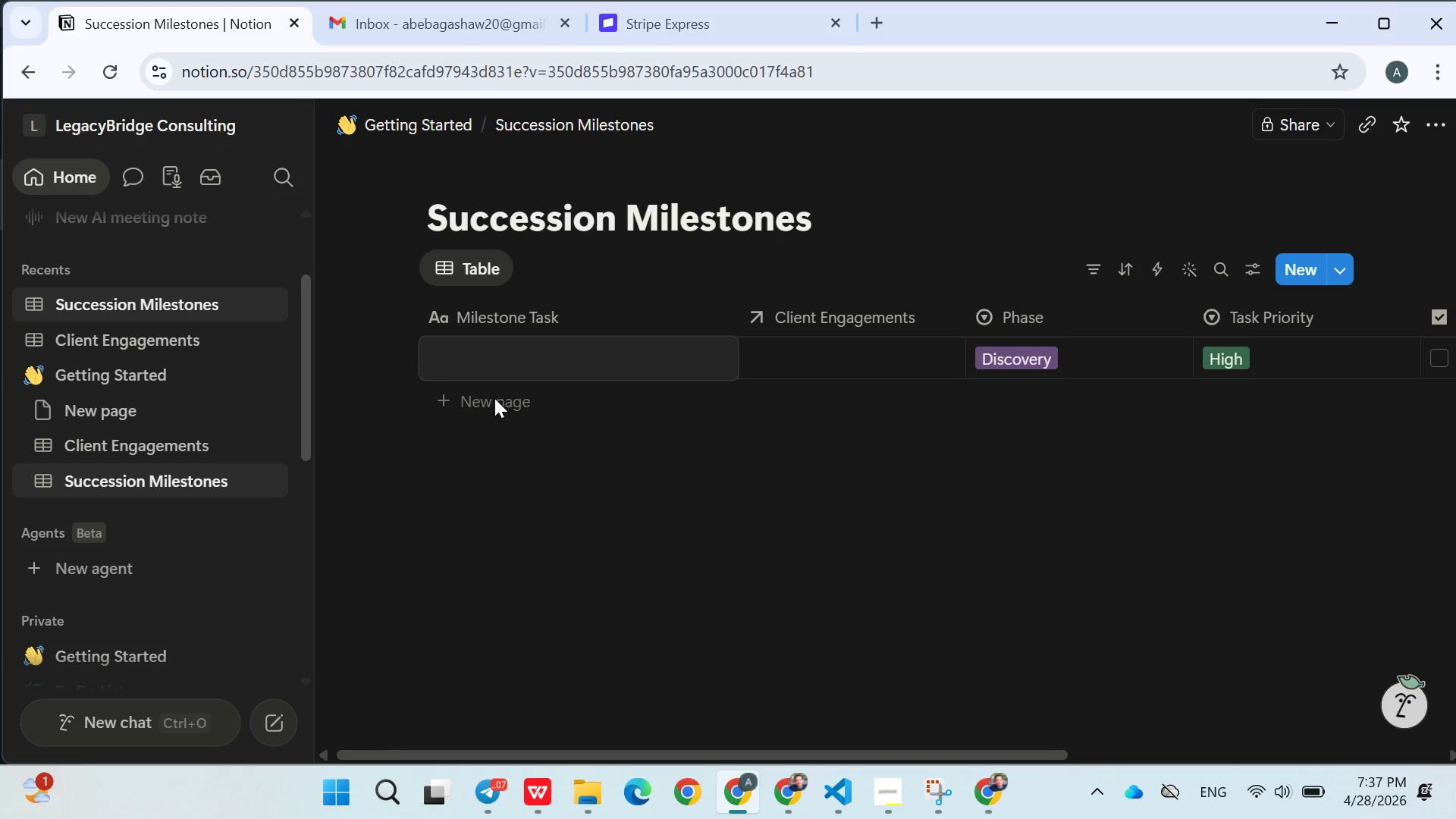 
left_click([522, 356])
 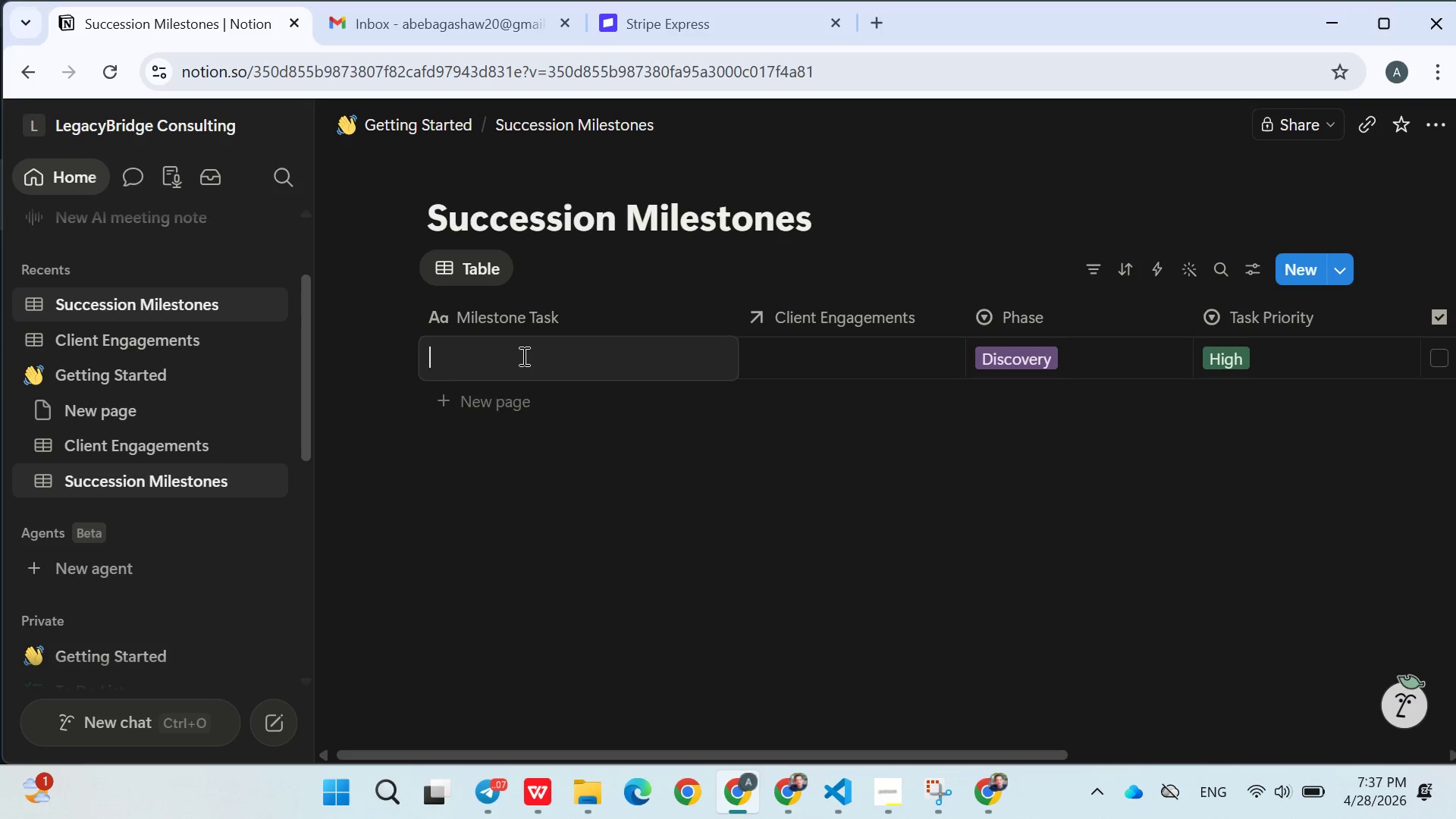 
left_click([494, 403])
 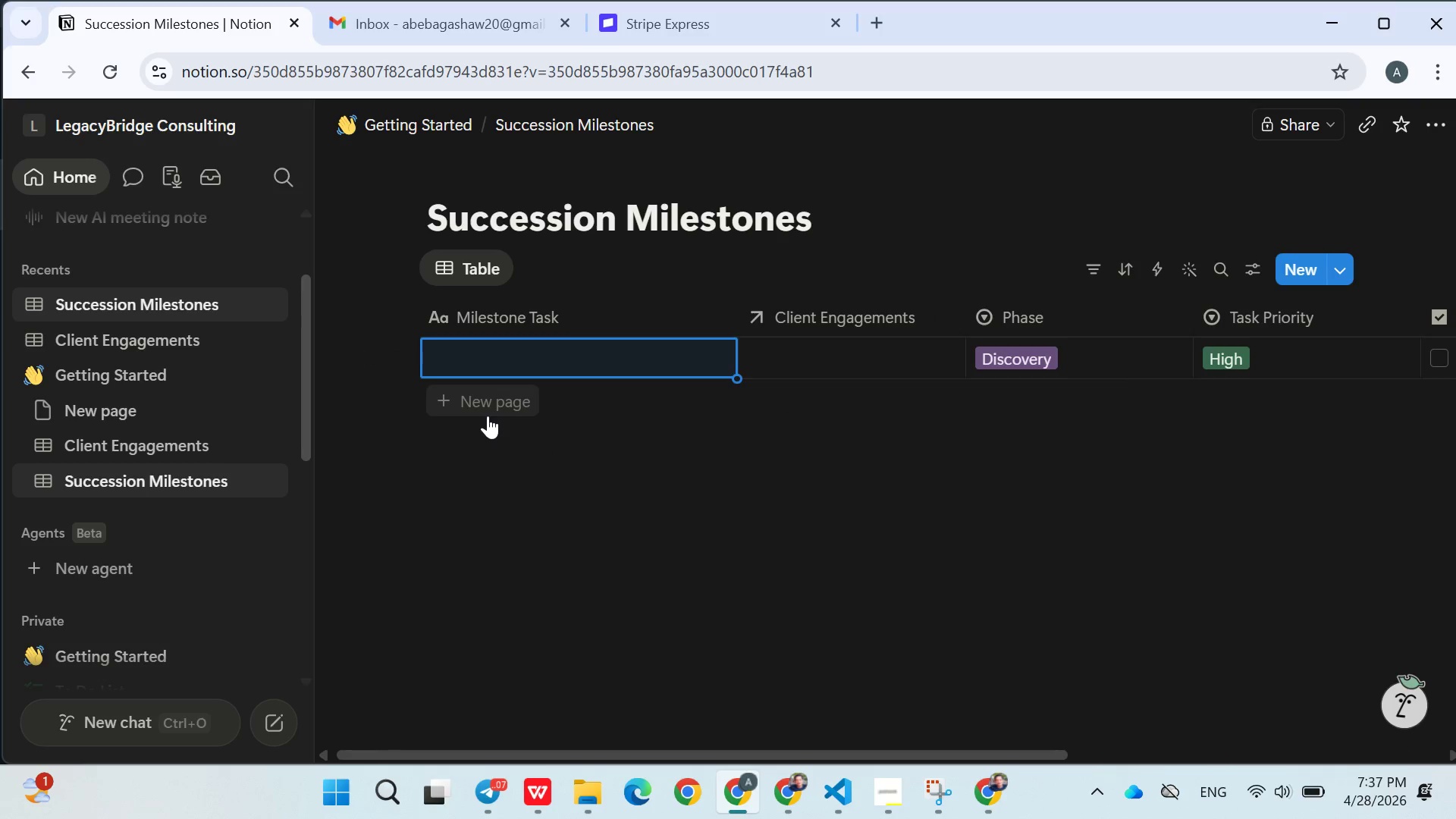 
left_click_drag(start_coordinate=[488, 416], to_coordinate=[488, 409])
 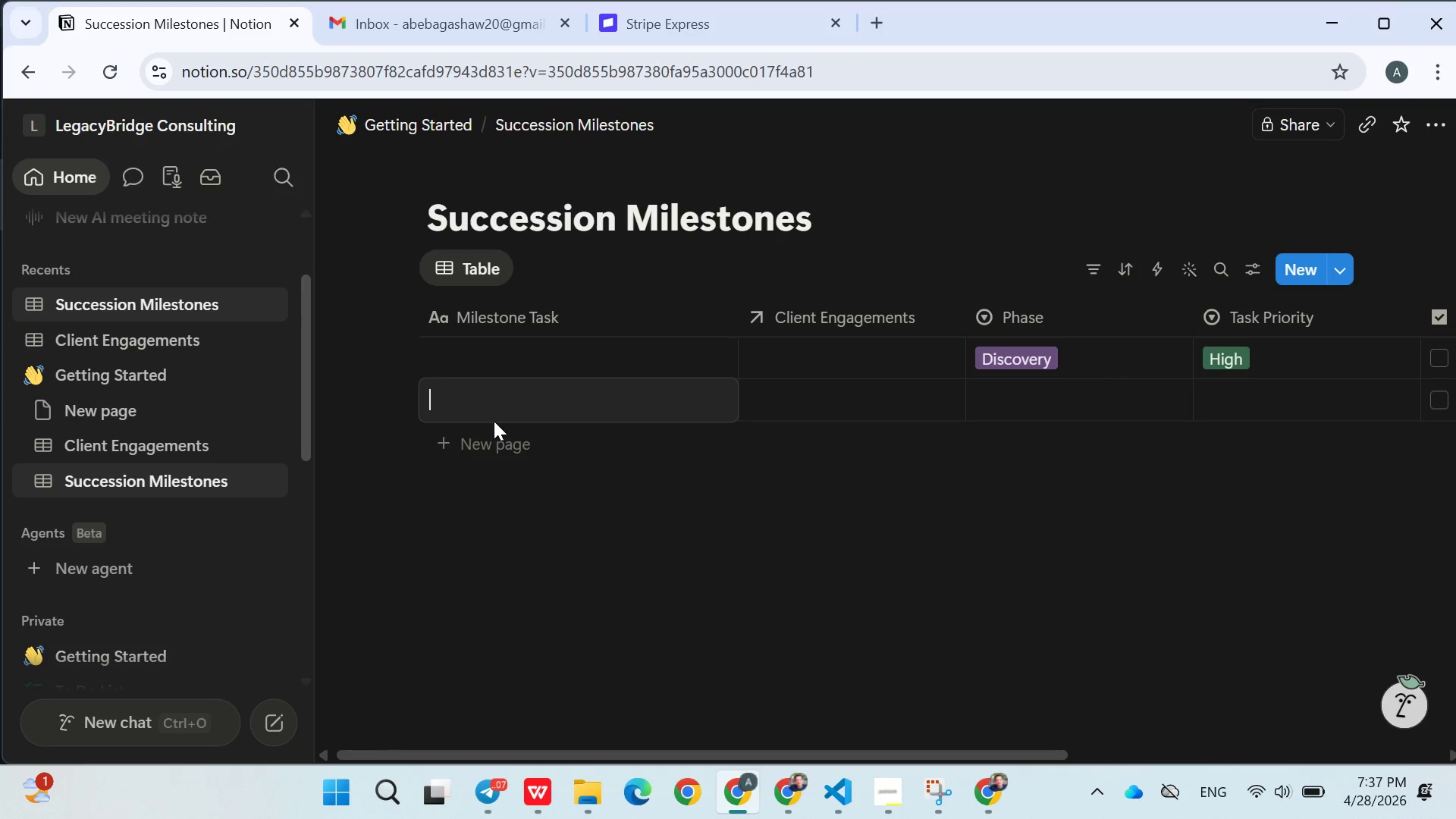 
double_click([488, 409])
 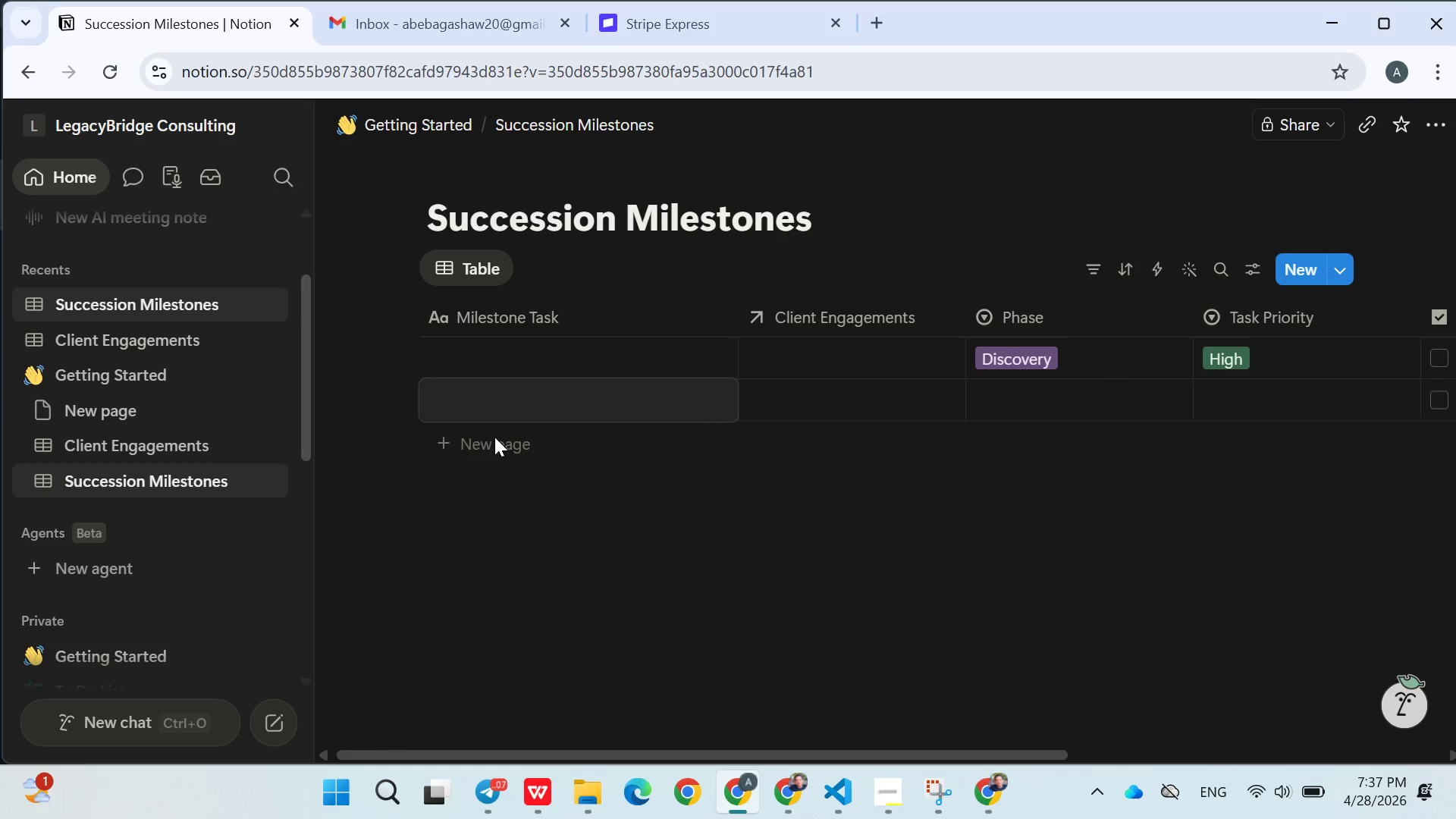 
double_click([494, 439])
 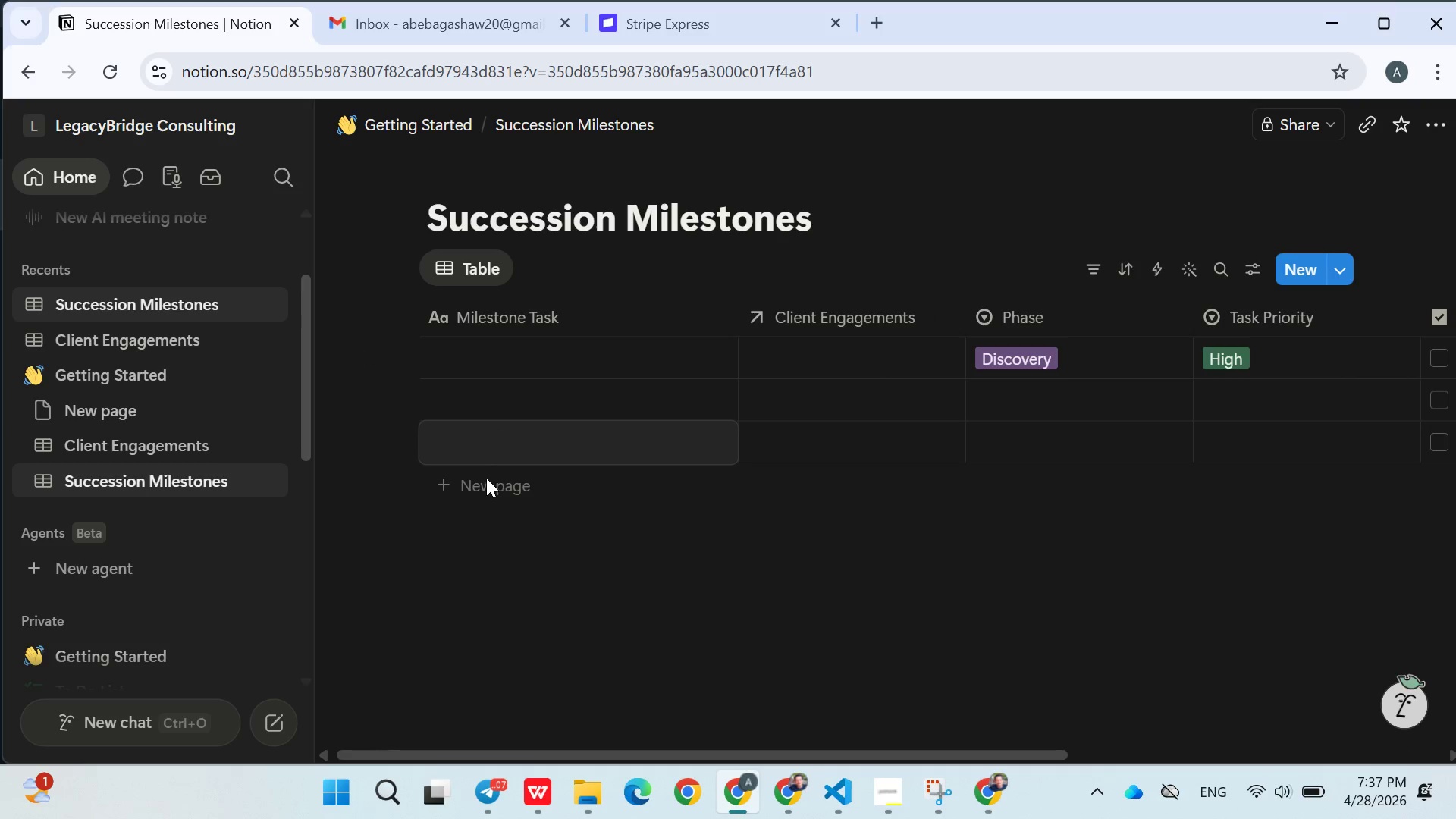 
double_click([486, 480])
 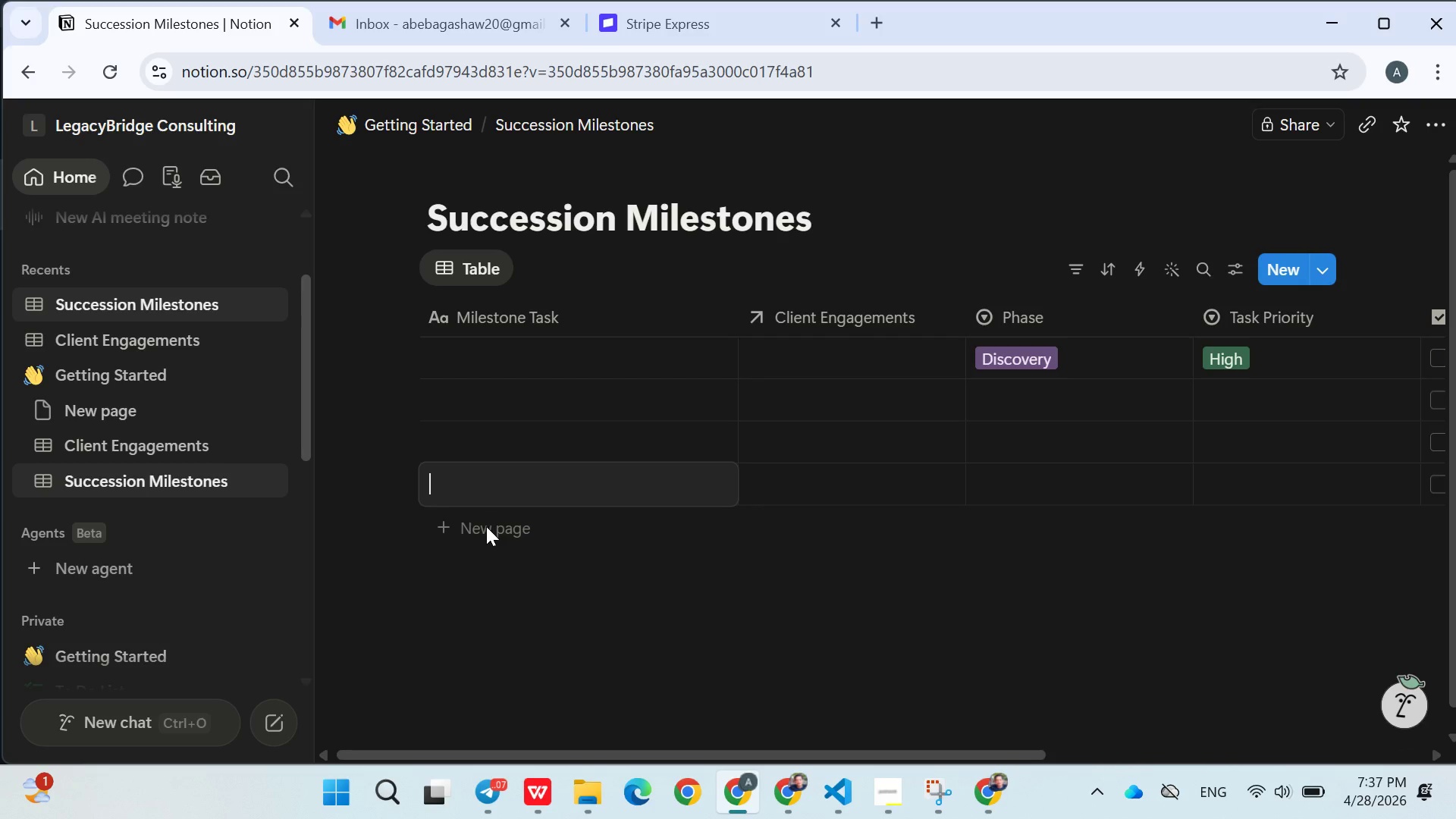 
double_click([486, 528])
 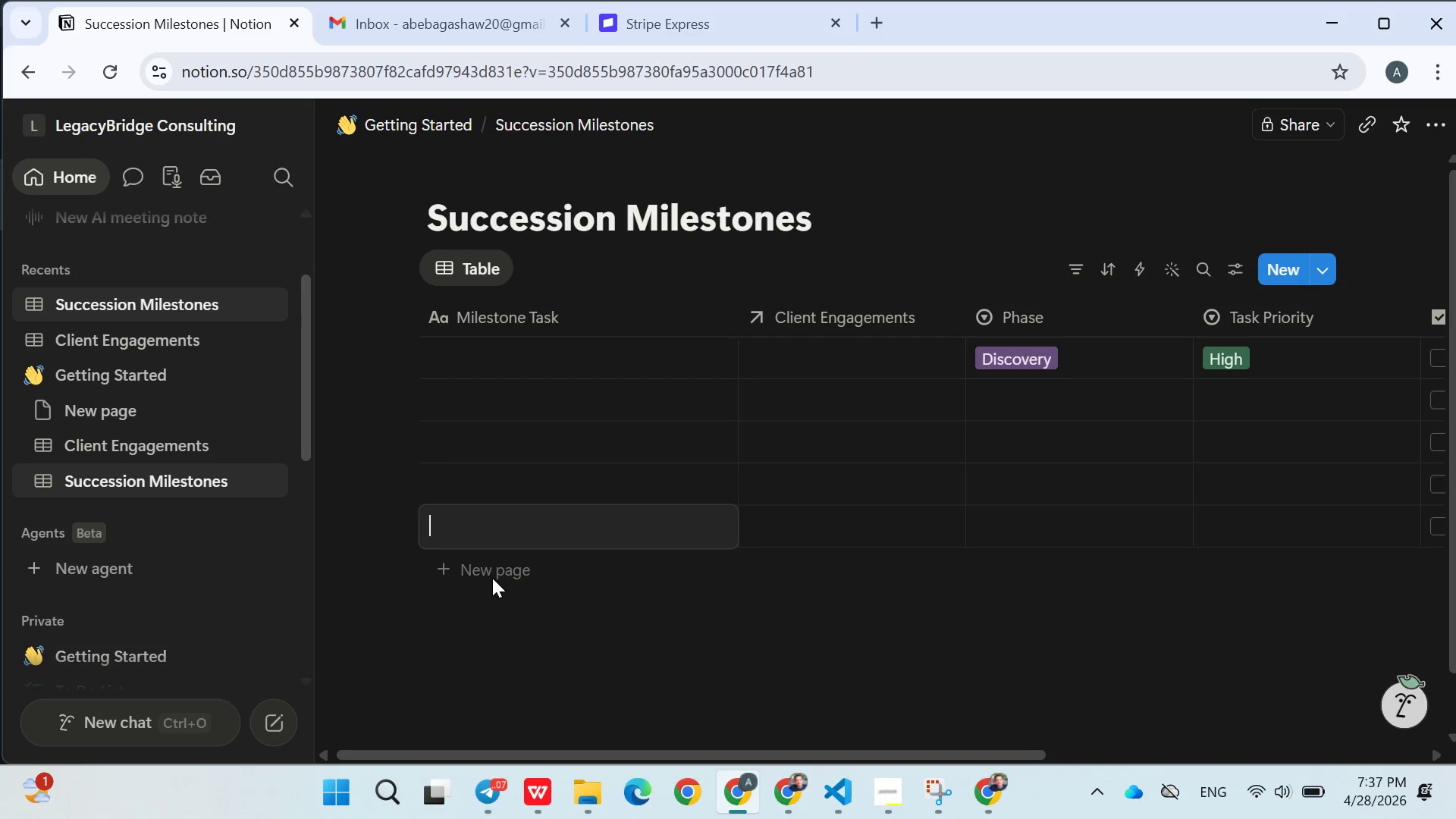 
double_click([492, 578])
 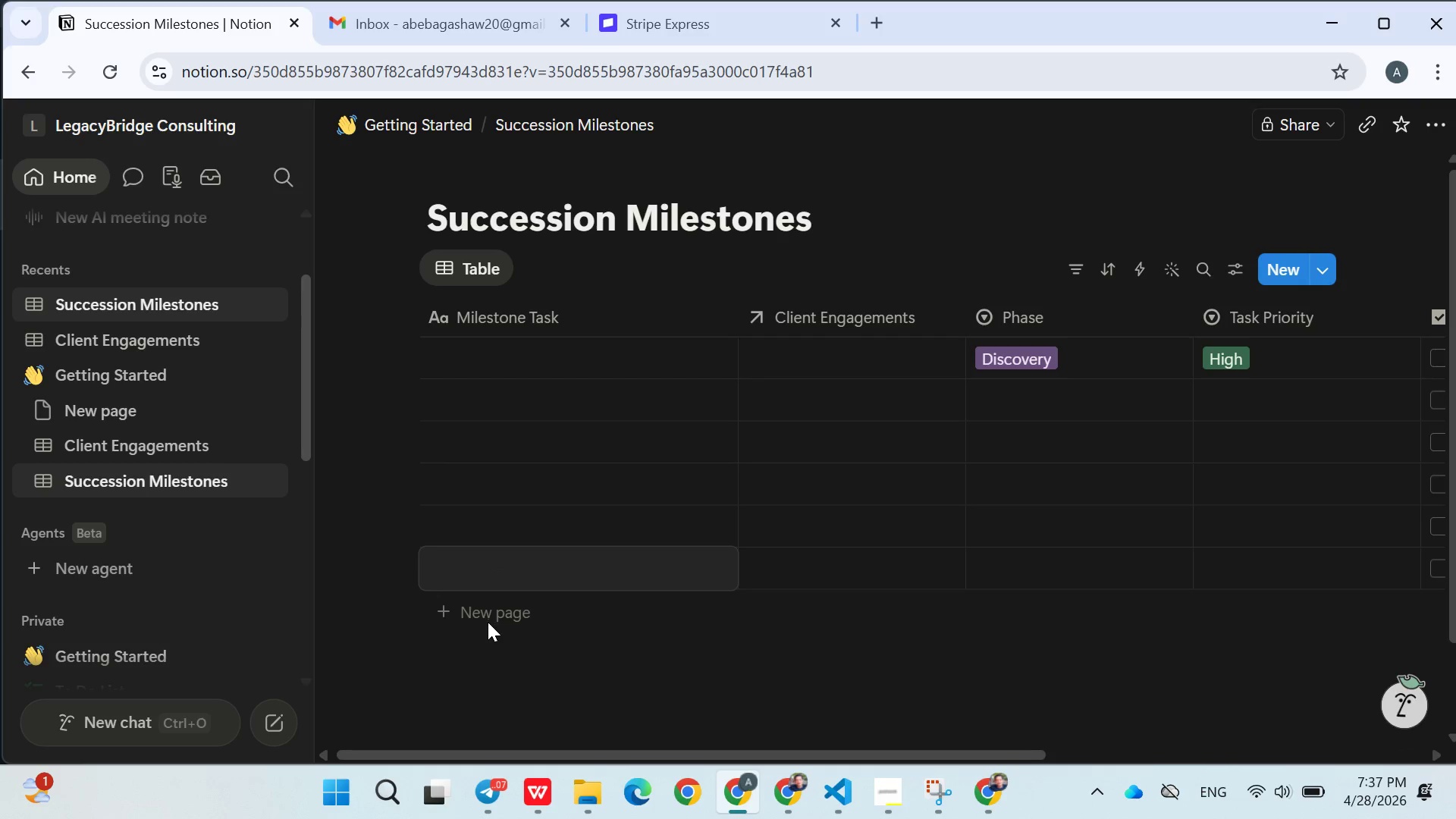 
double_click([488, 622])
 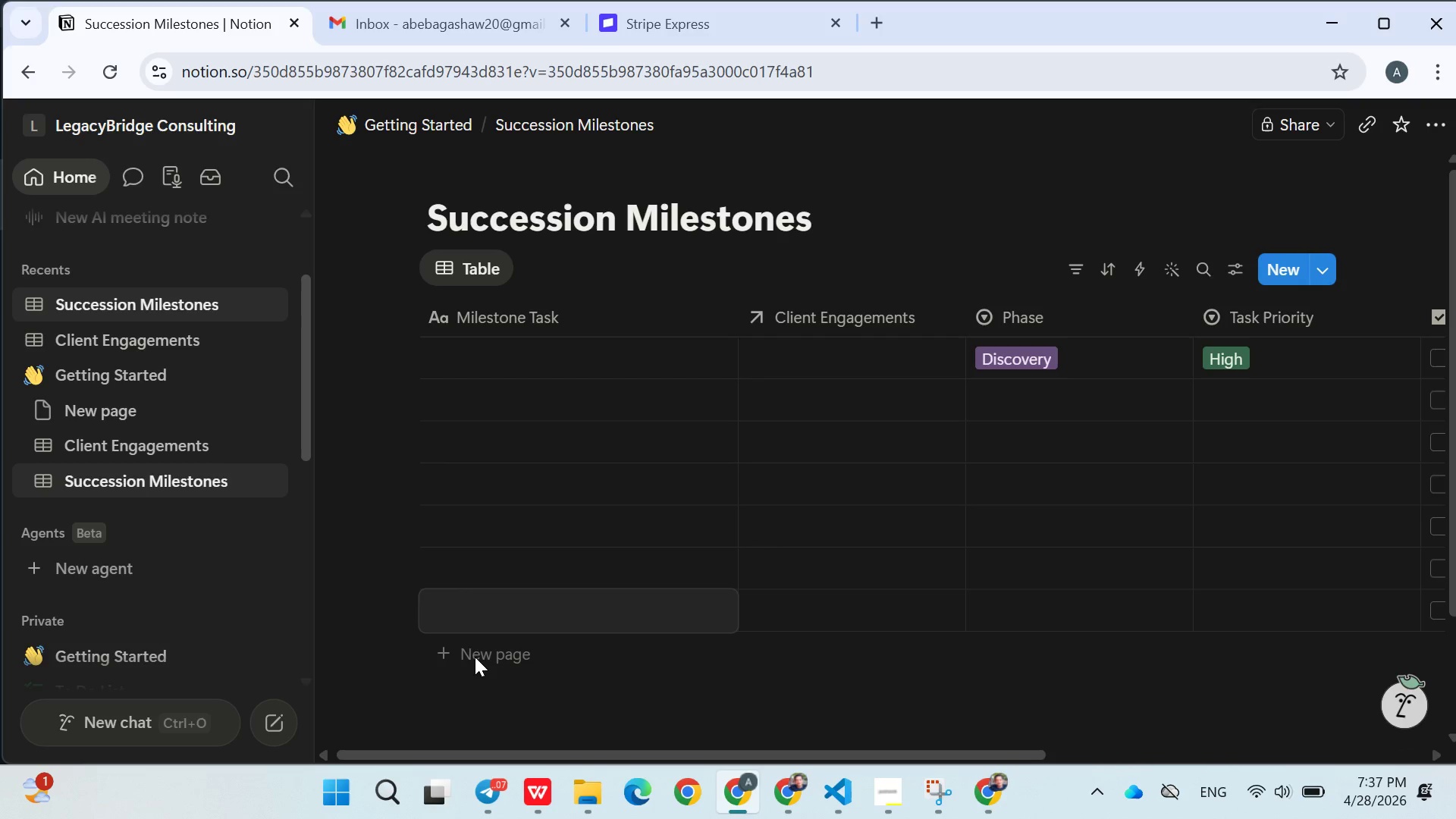 
double_click([475, 657])
 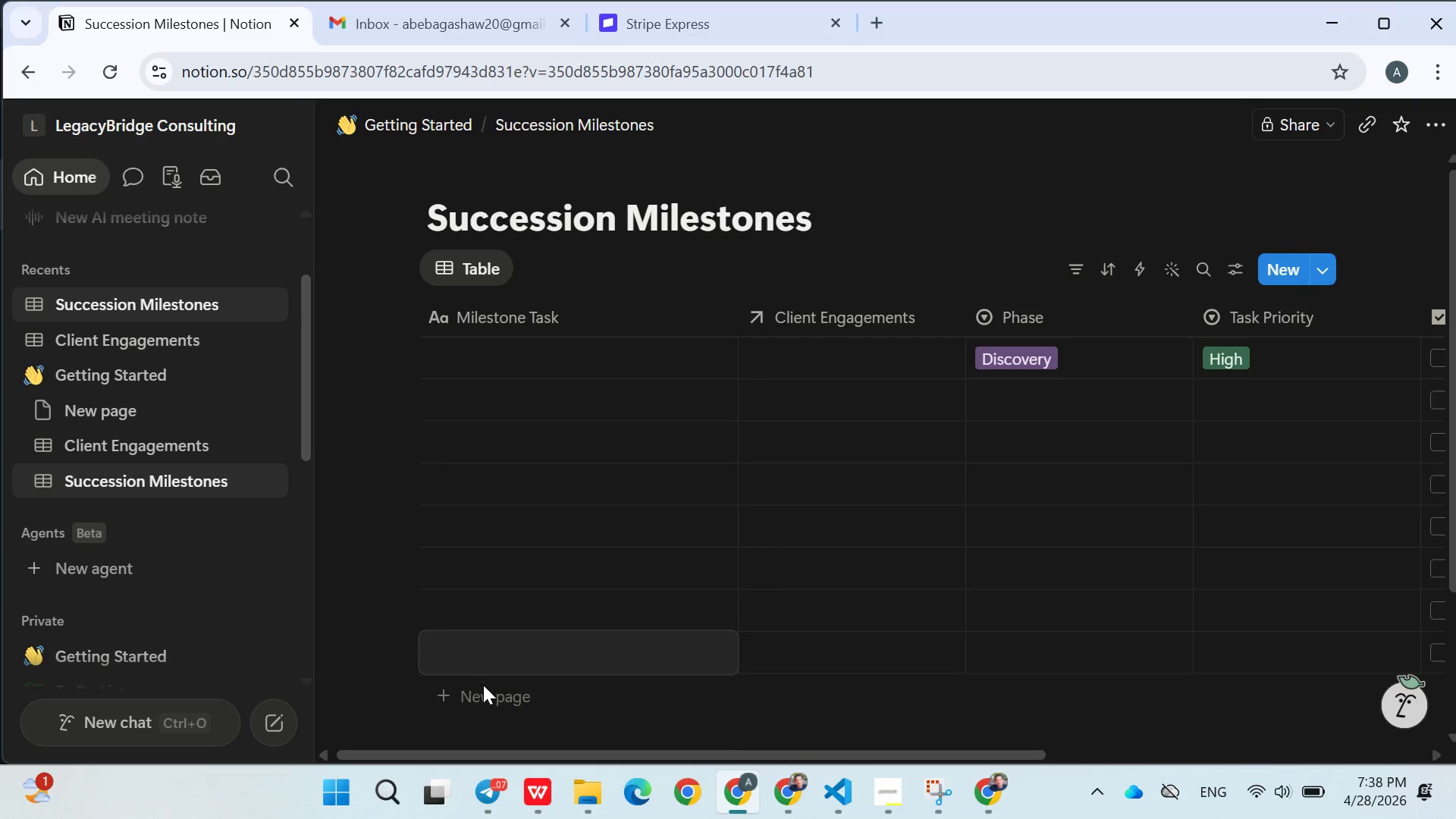 
double_click([483, 692])
 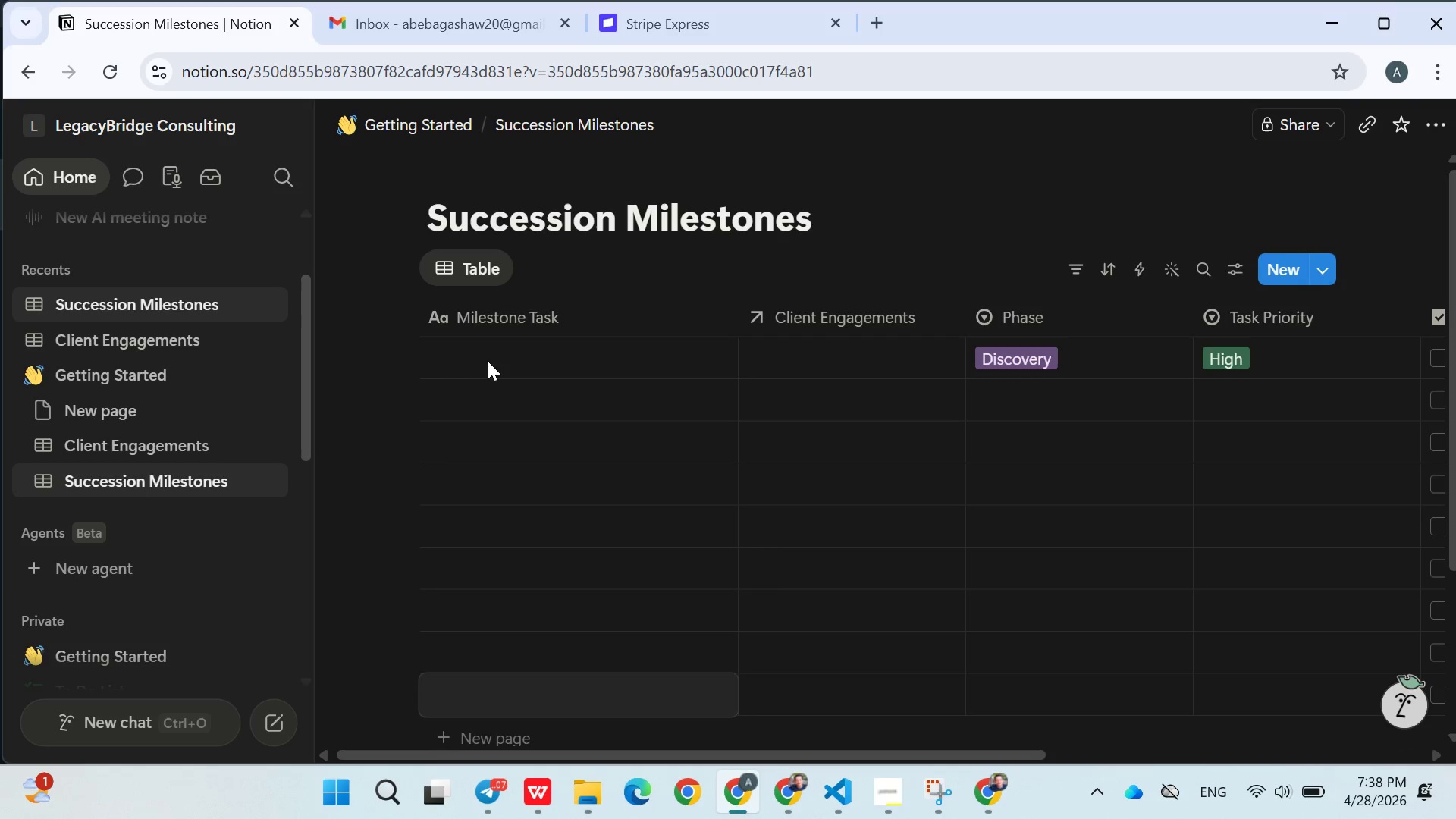 
left_click([488, 359])
 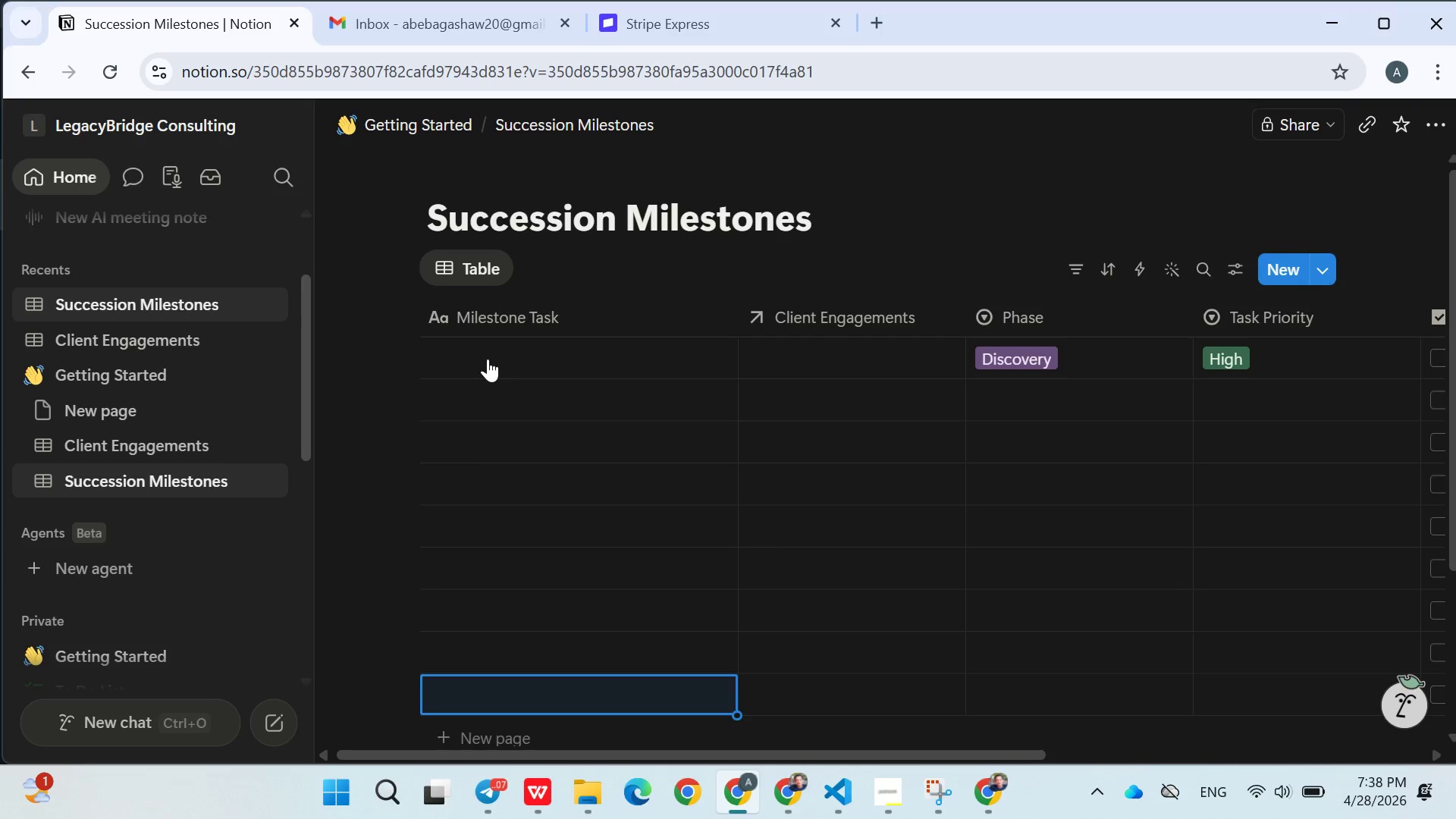 
left_click([488, 359])
 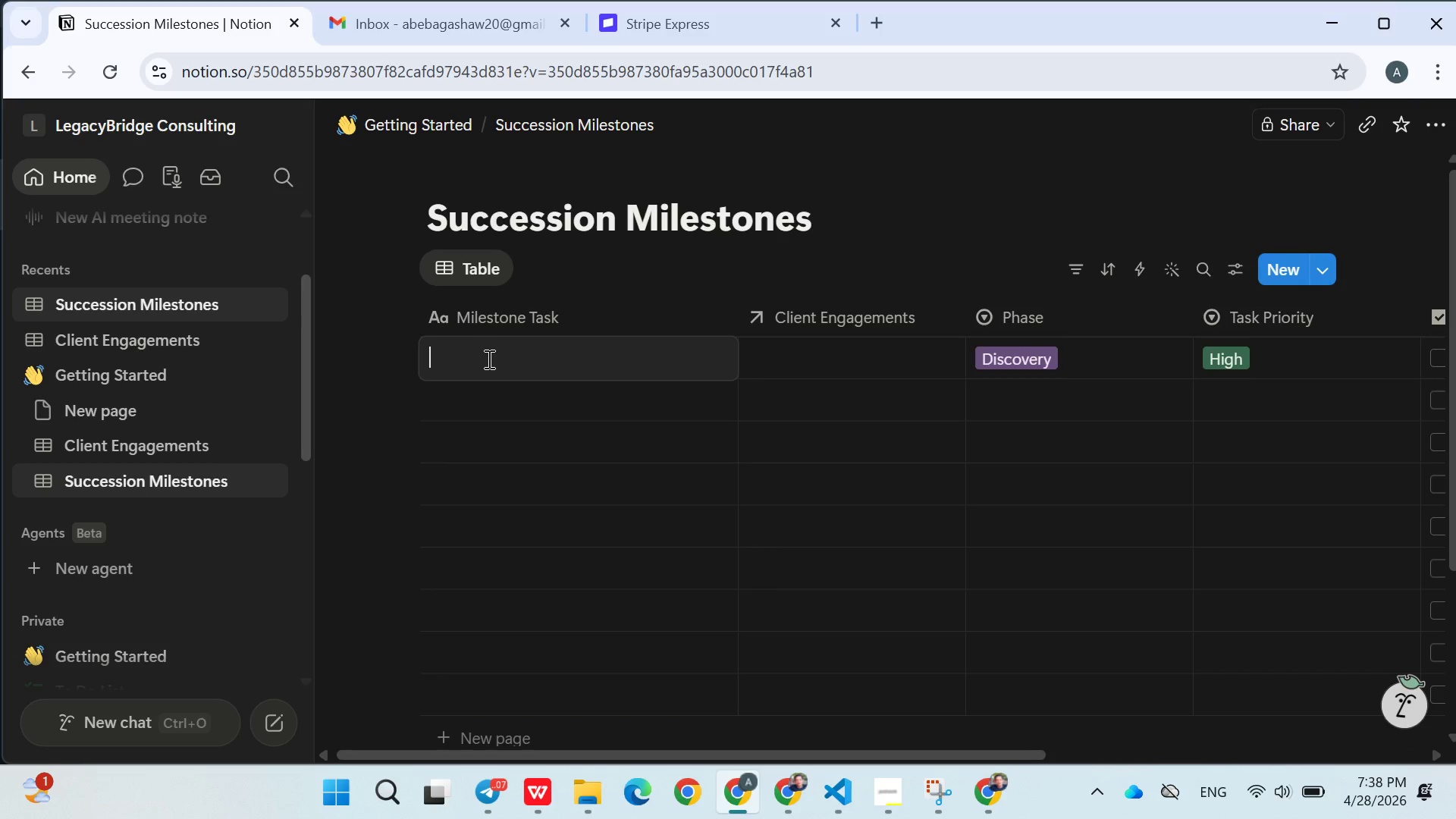 
type(Initial)
 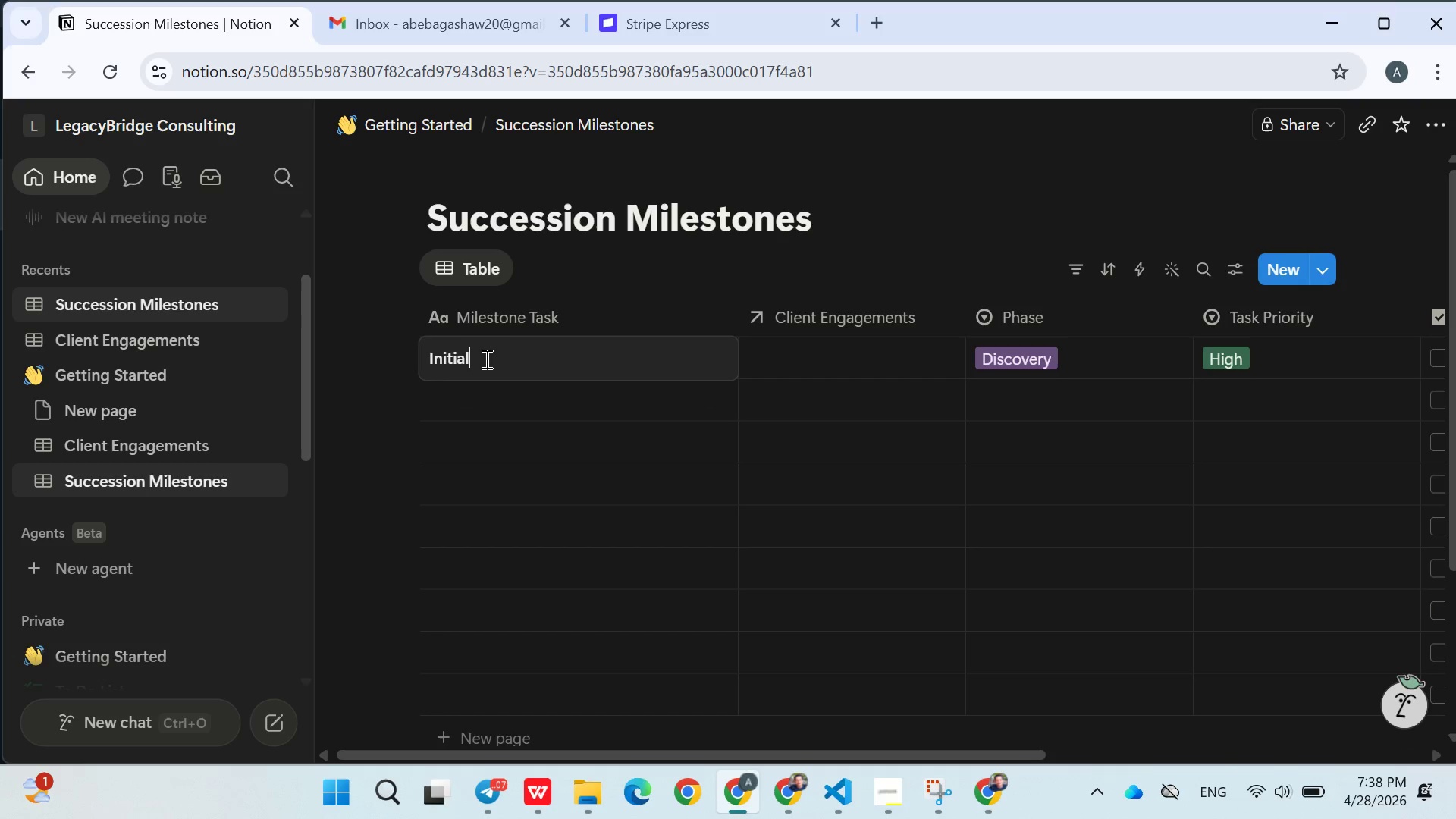 
wait(17.94)
 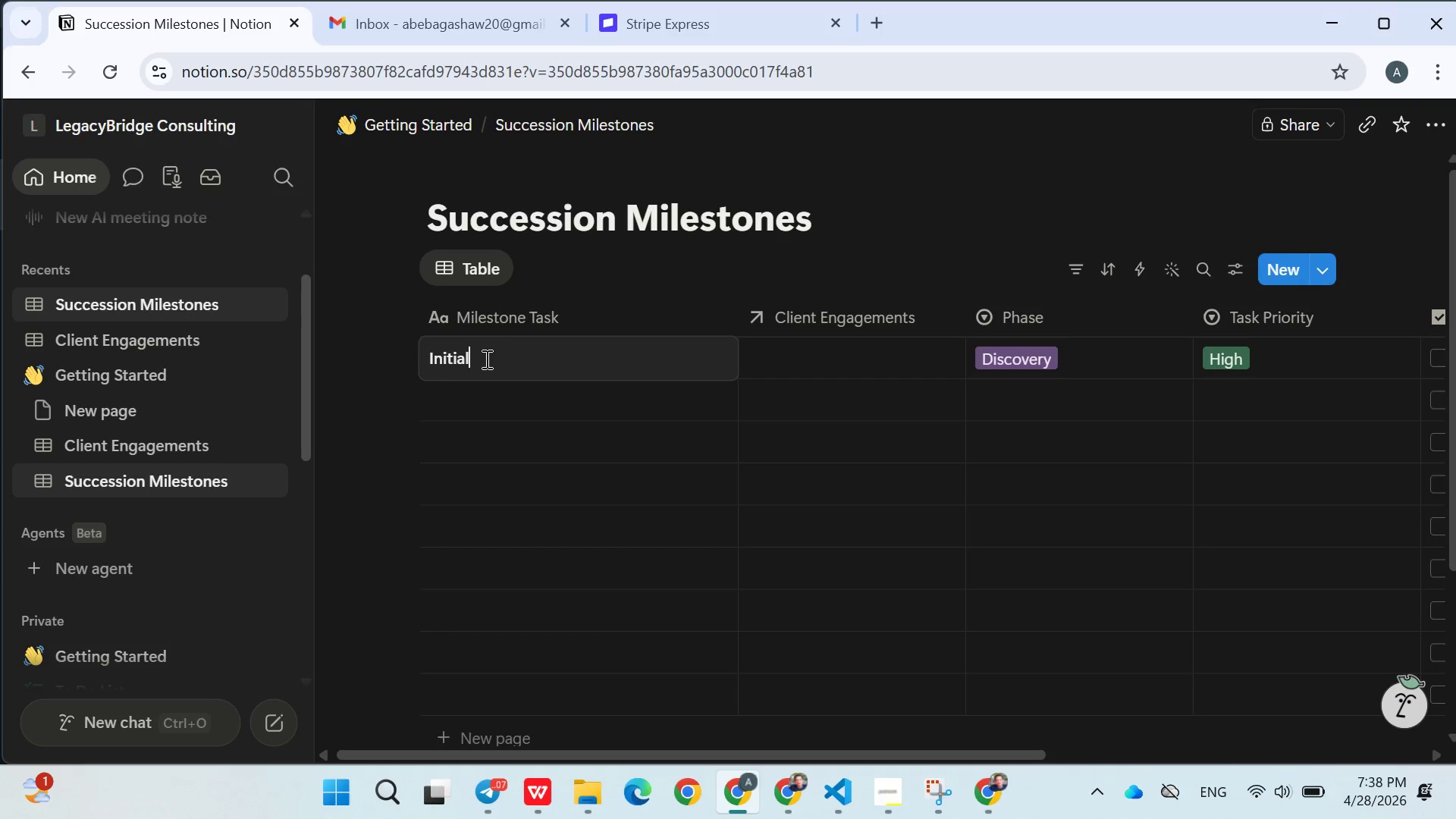 
type( Family Consultation)
 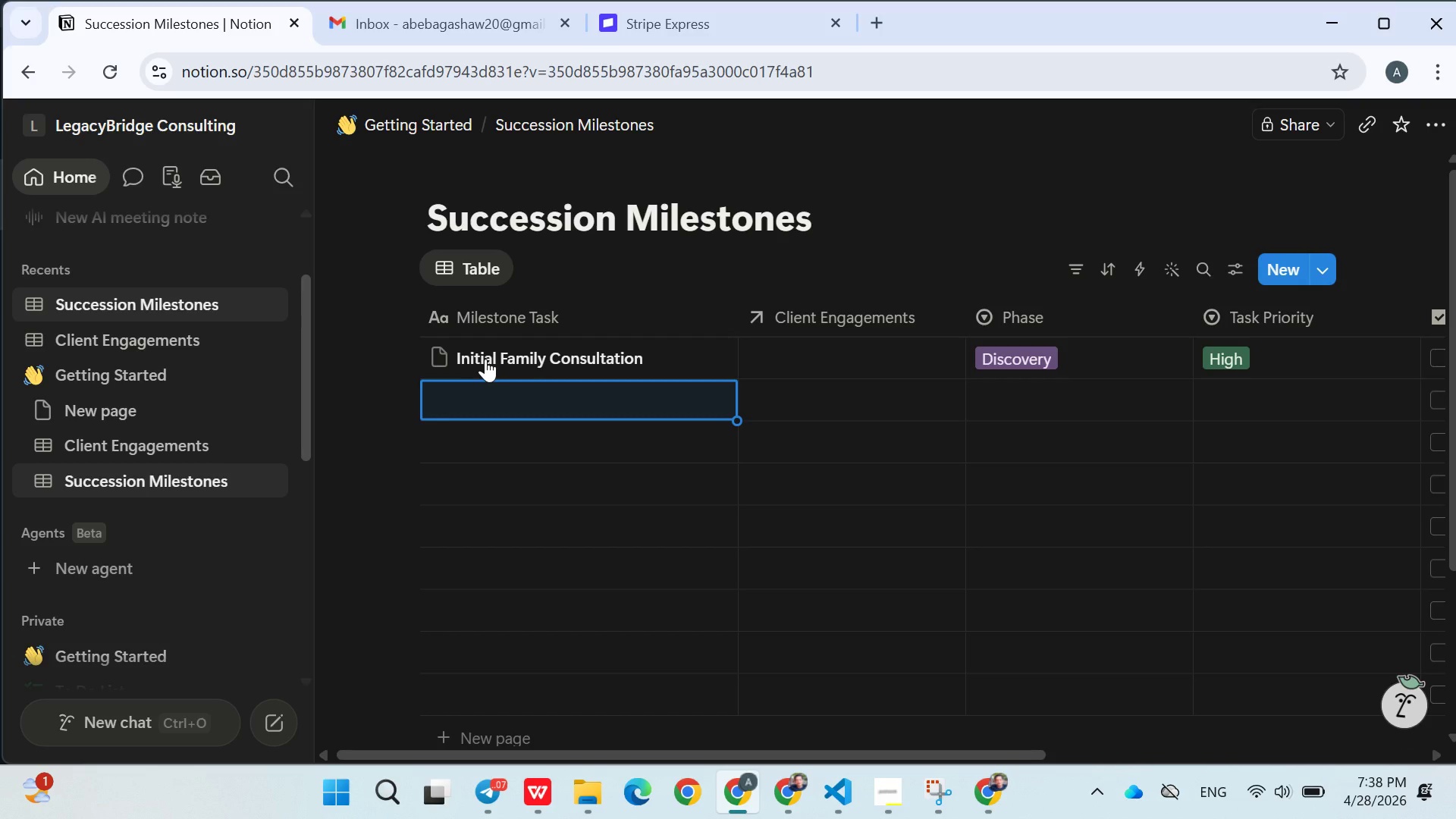 
 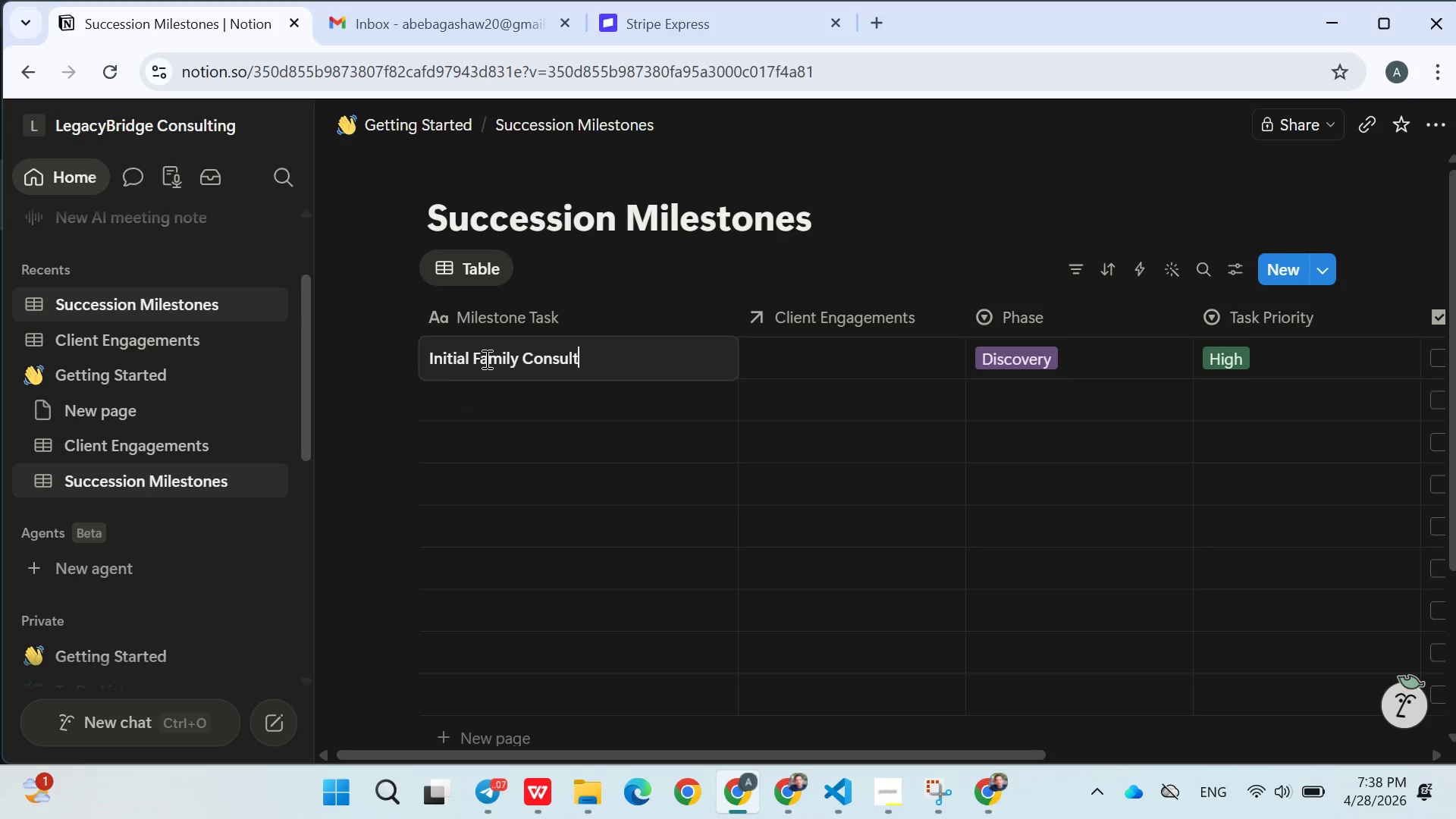 
key(Enter)
 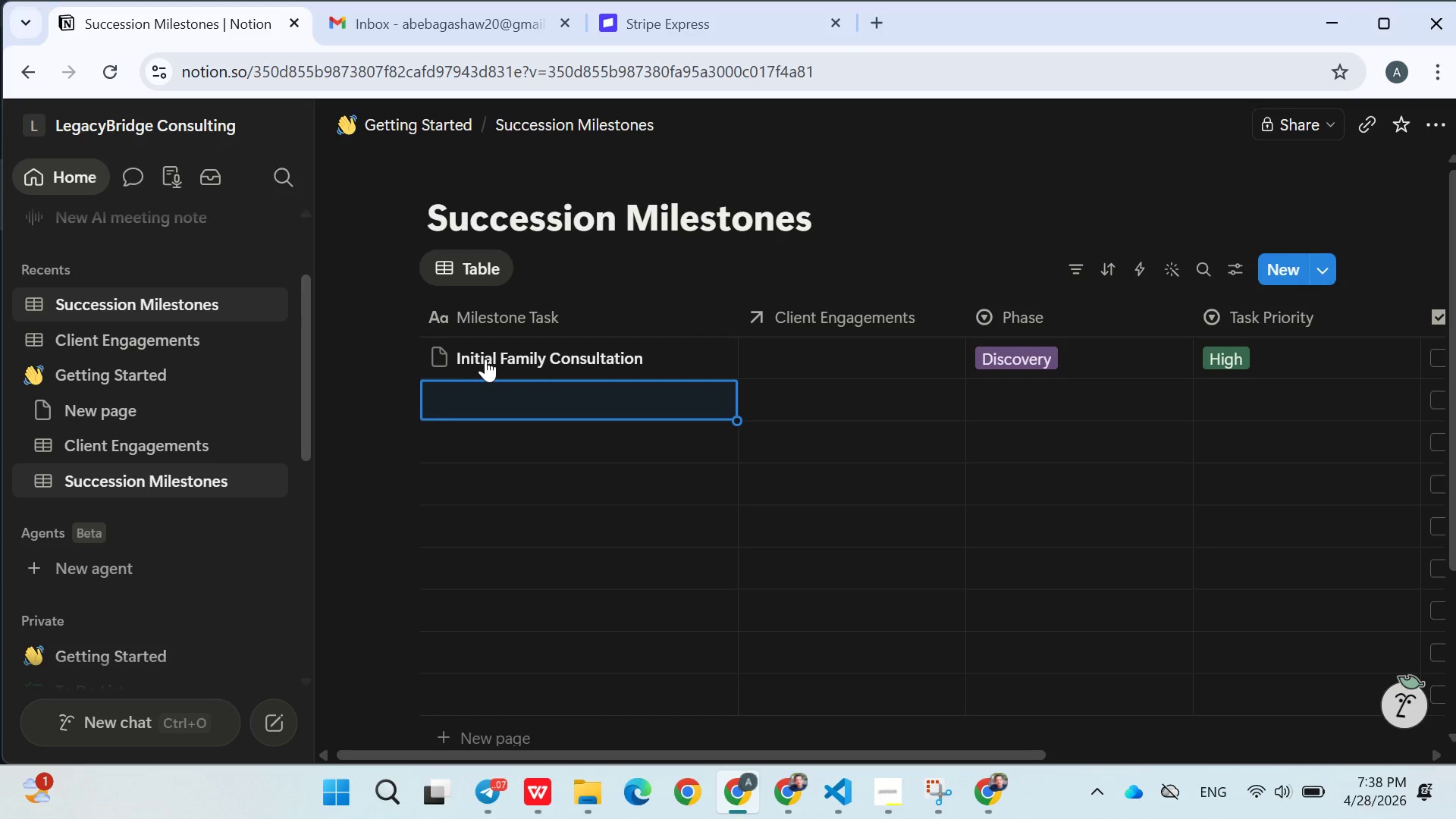 
type(Stackk)
key(Backspace)
key(Backspace)
key(Backspace)
type(keholder Identiication)
 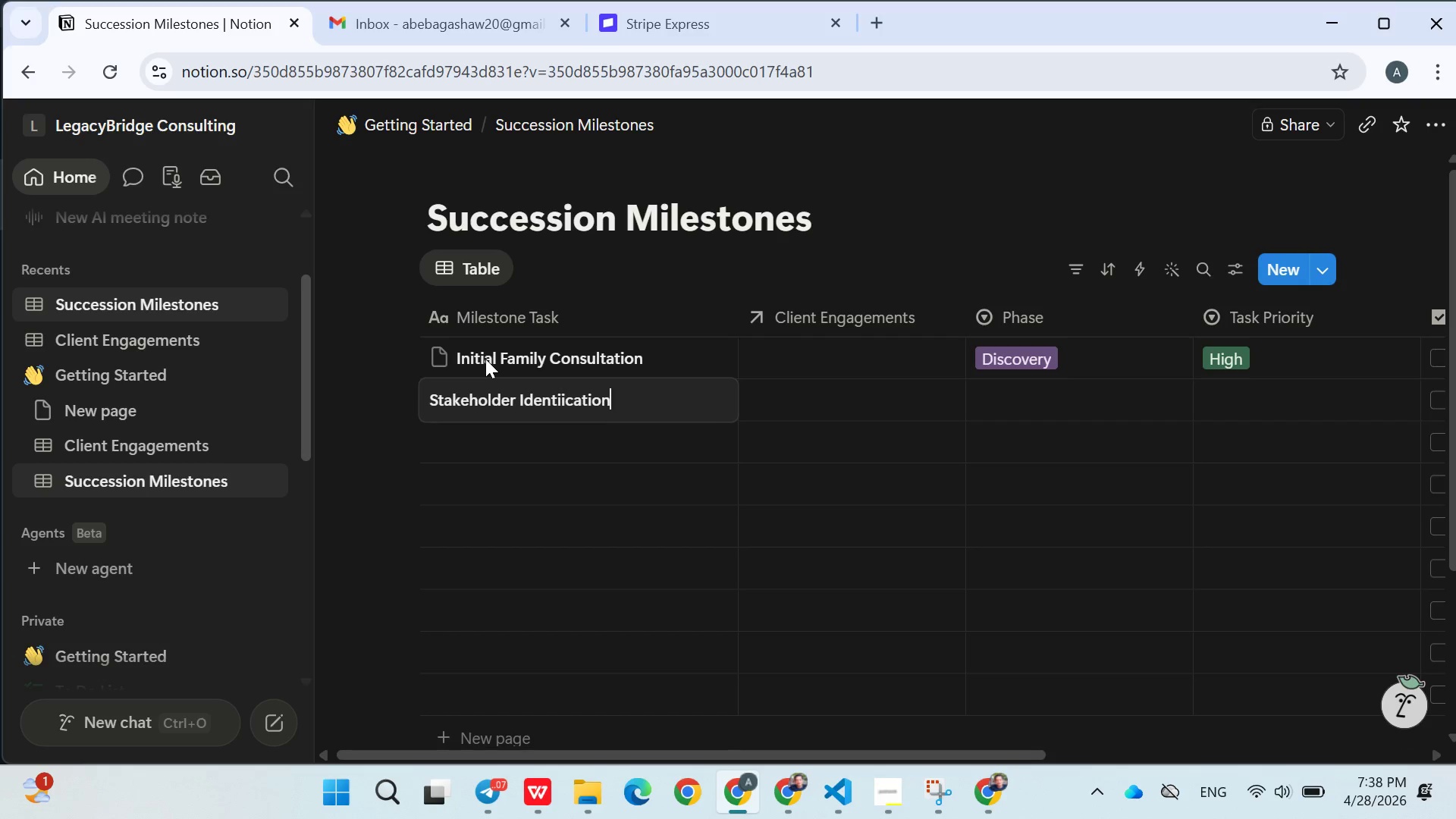 
key(Enter)
 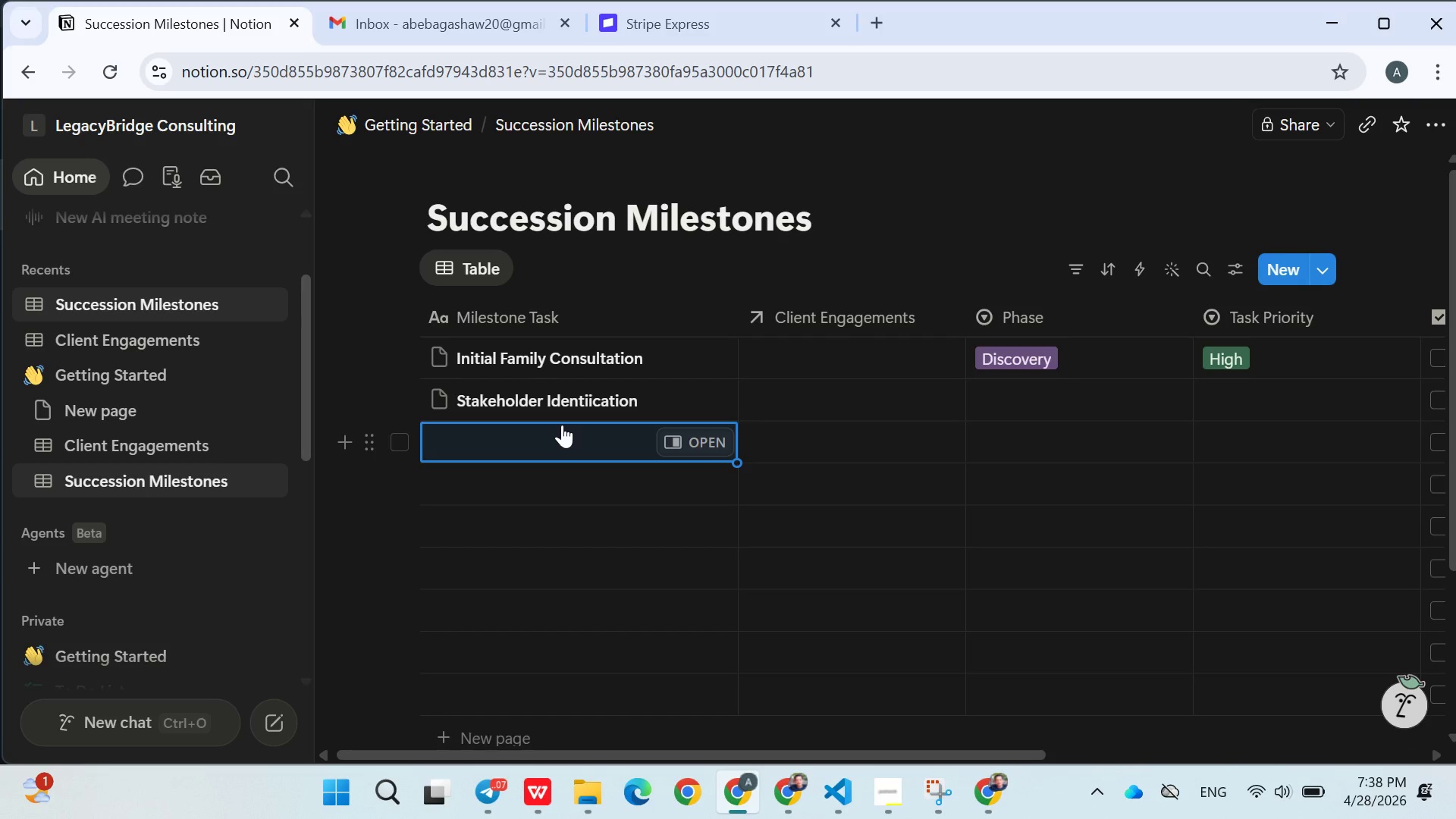 
wait(6.67)
 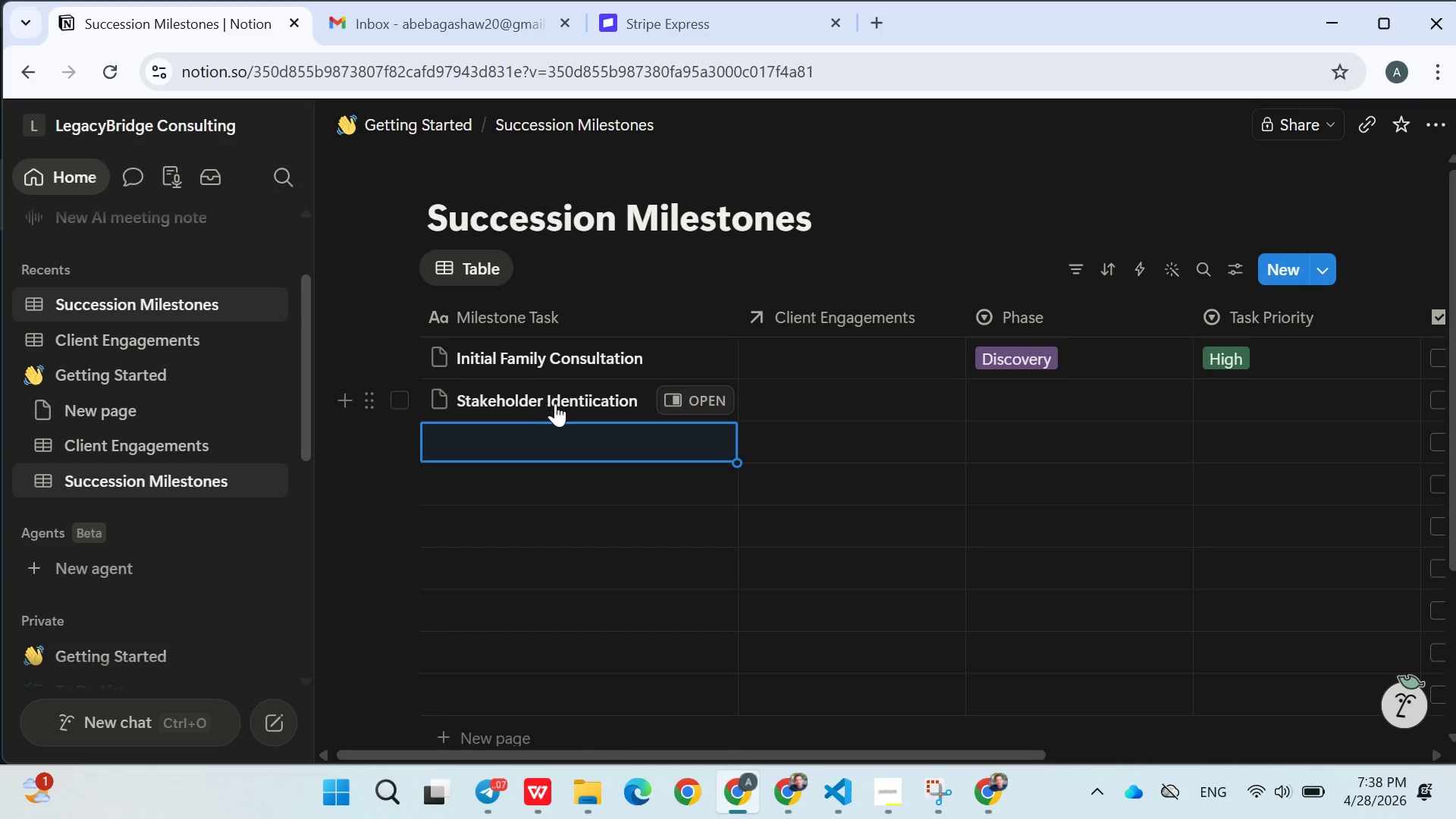 
type(Buss)
key(Backspace)
type(iness Stracture)
 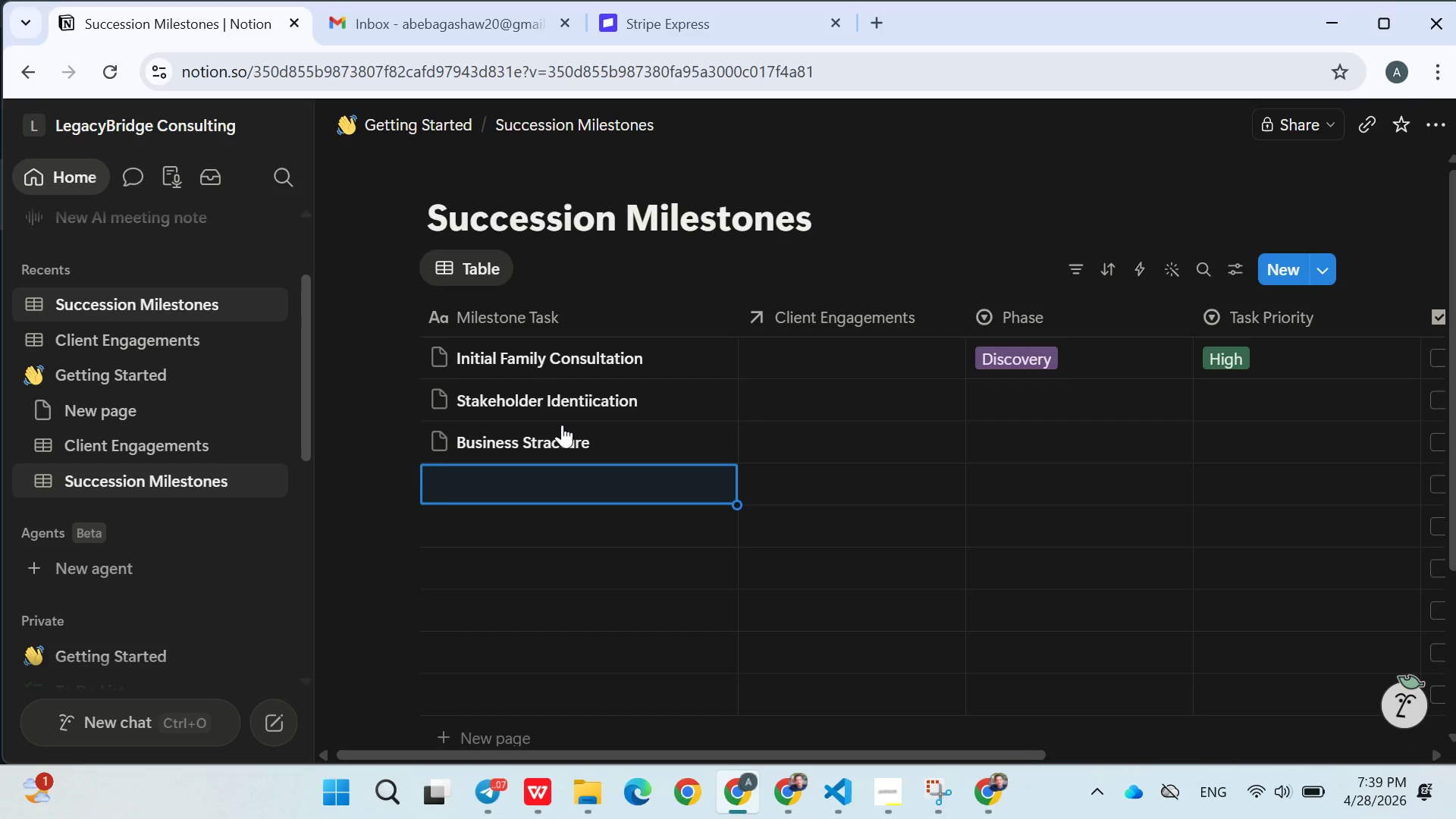 
 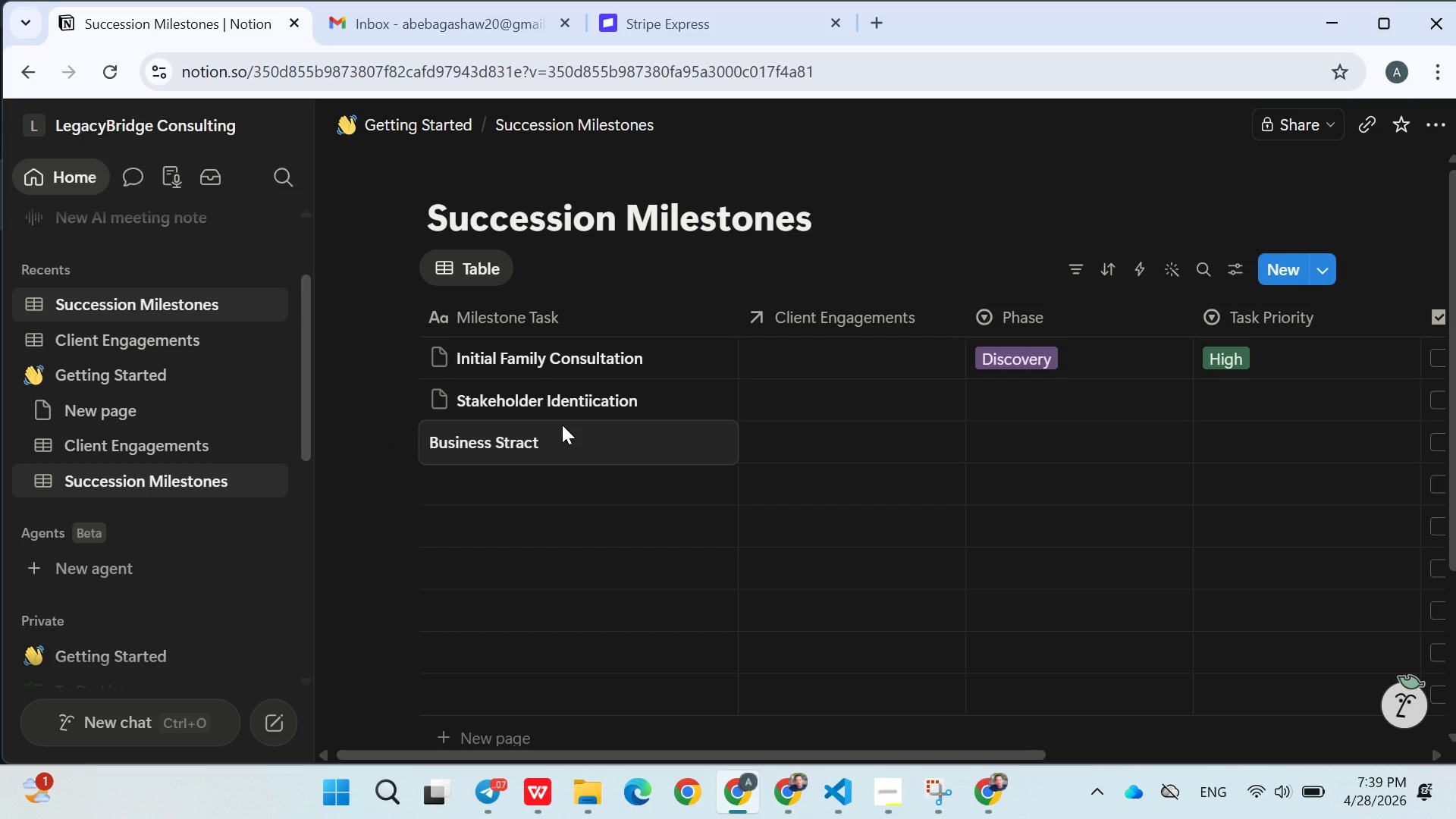 
key(Enter)
 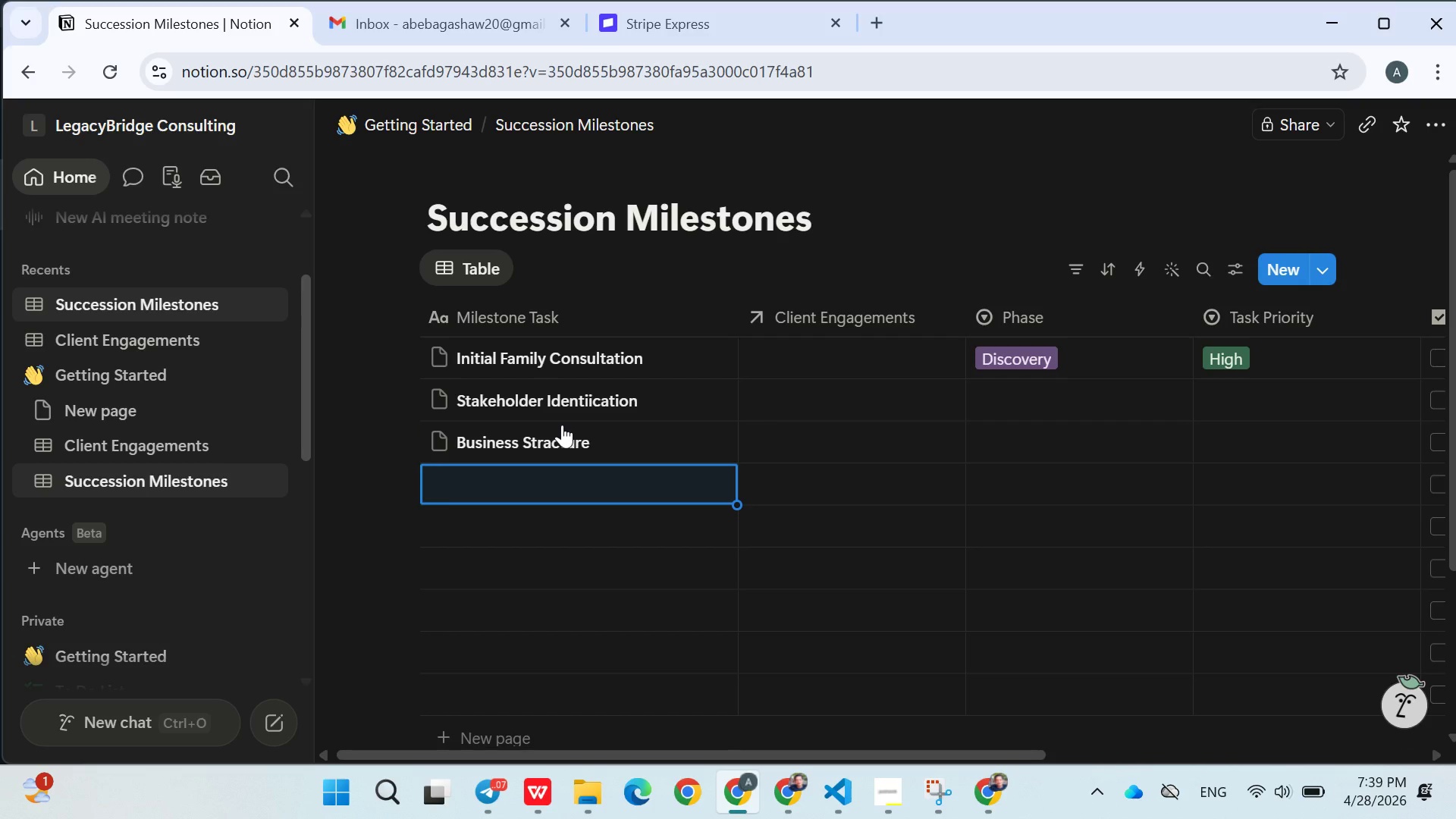 
left_click([617, 446])
 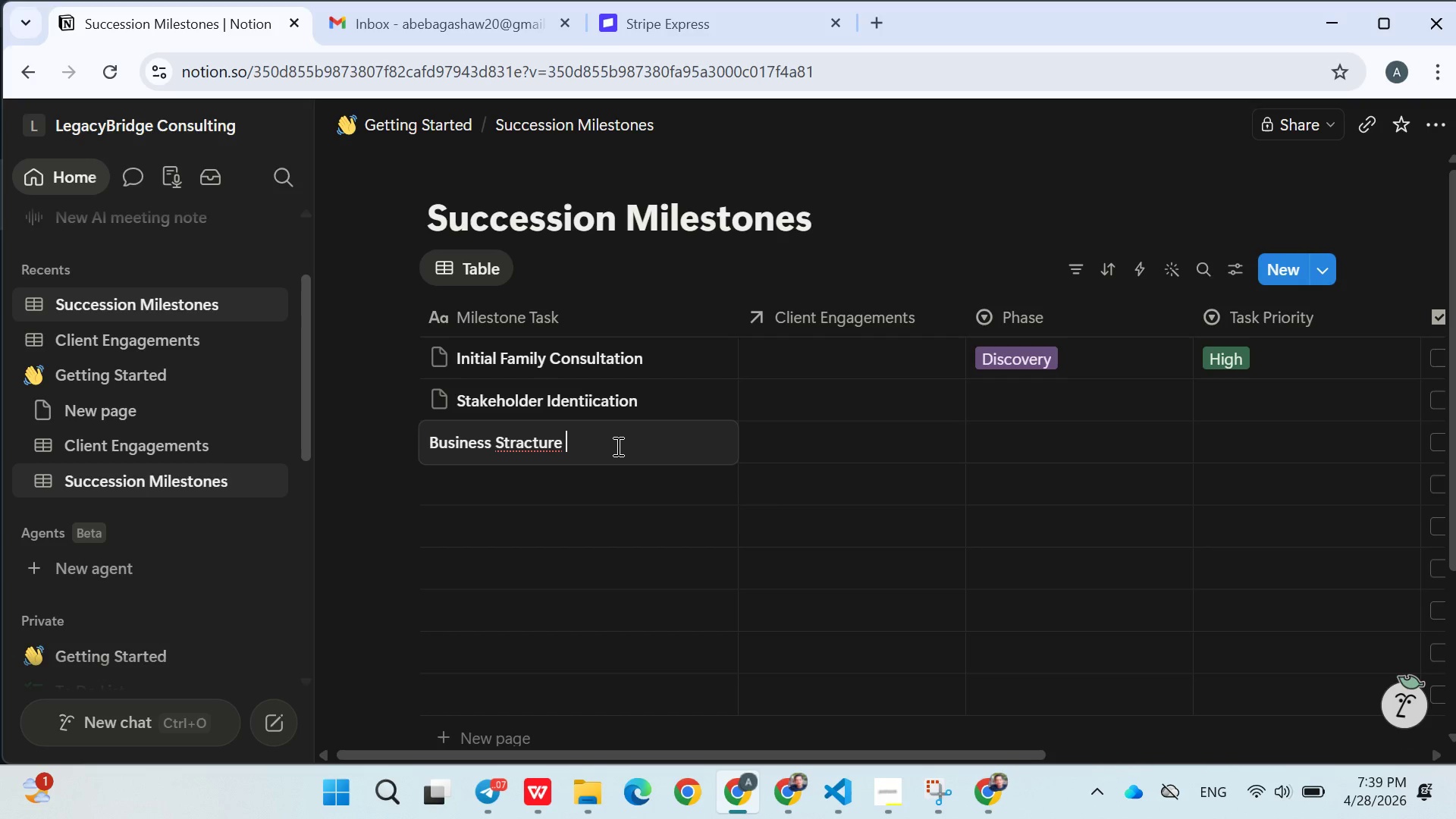 
type( Review)
 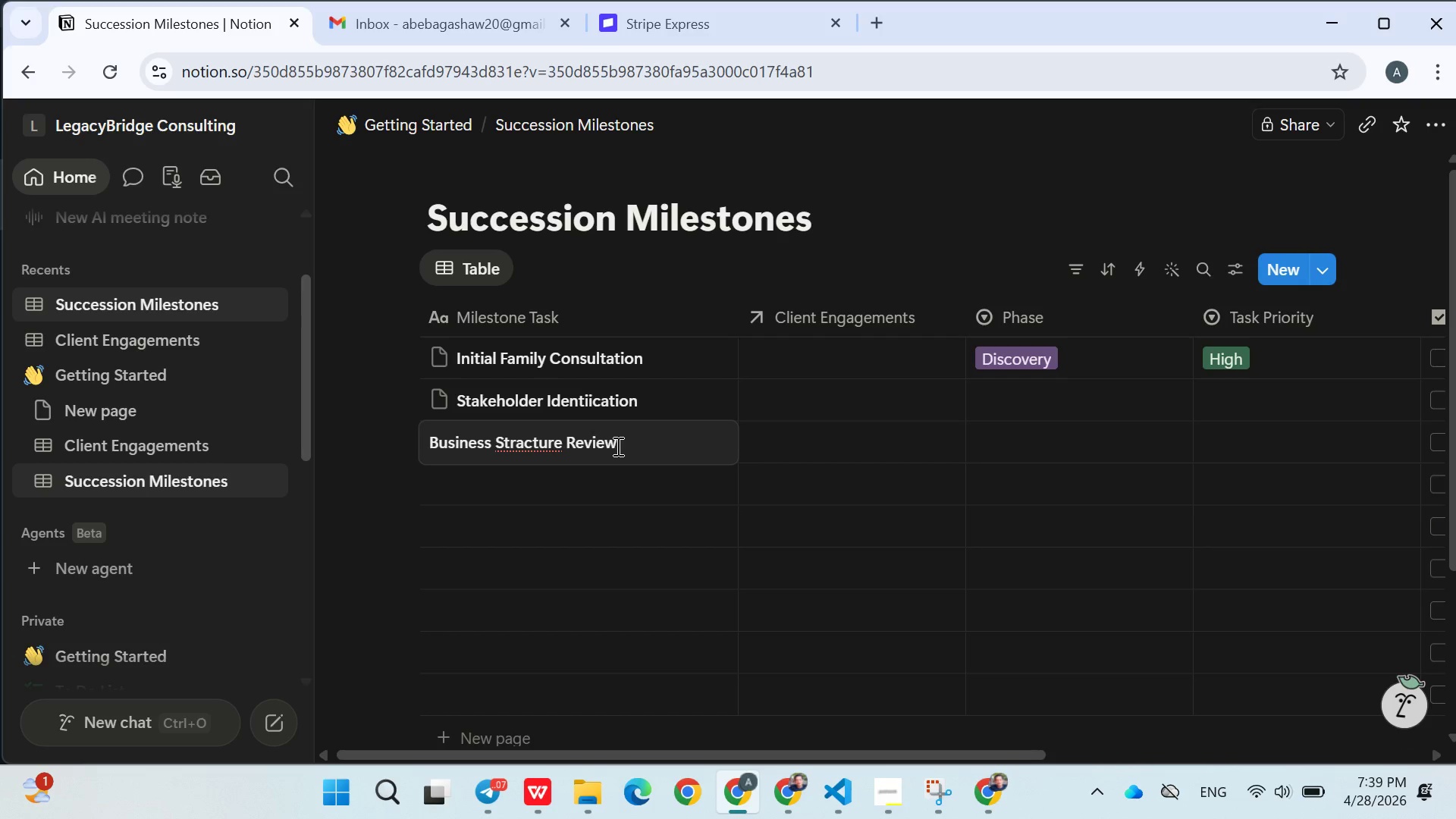 
key(Enter)
 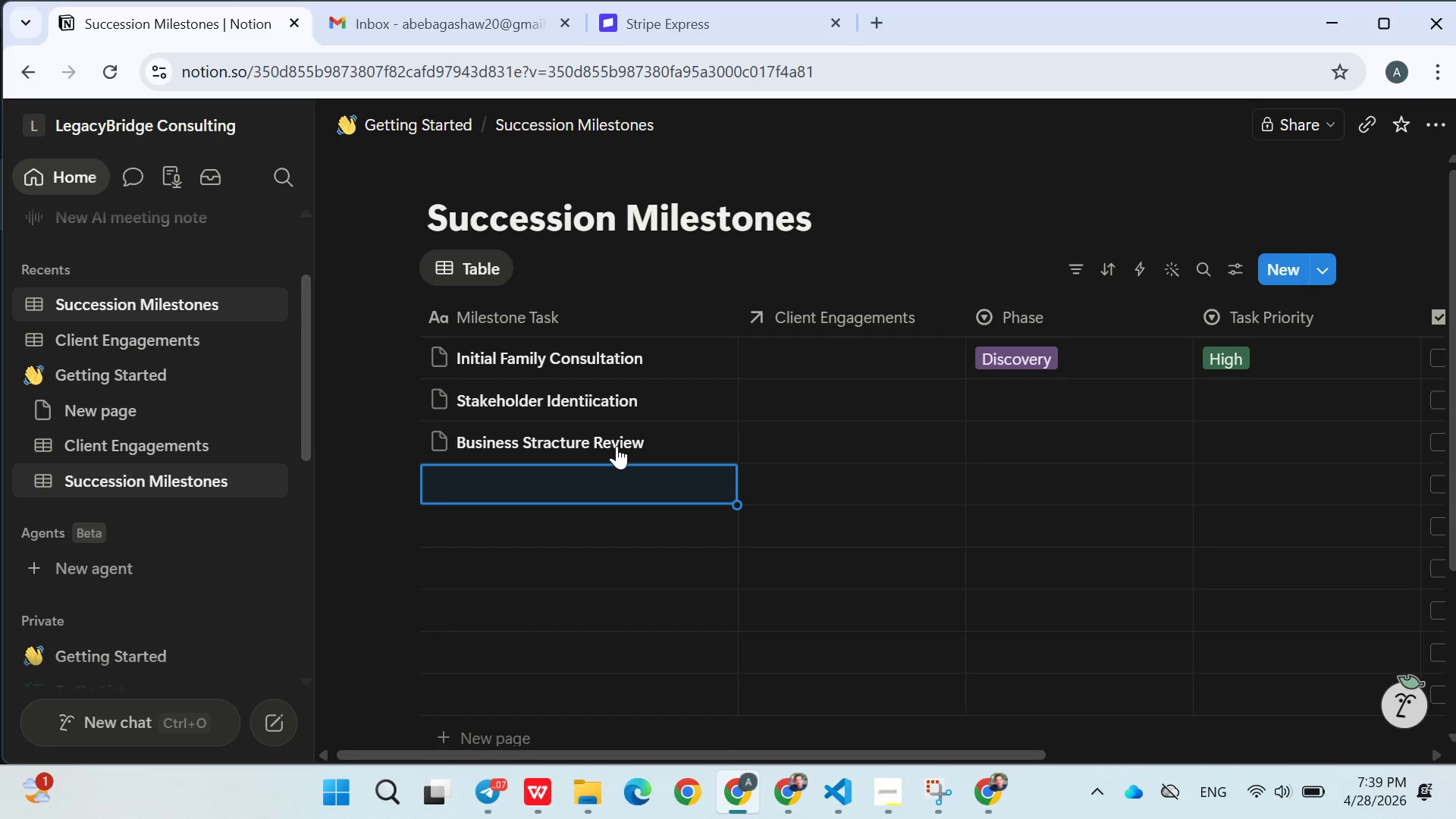 
wait(6.45)
 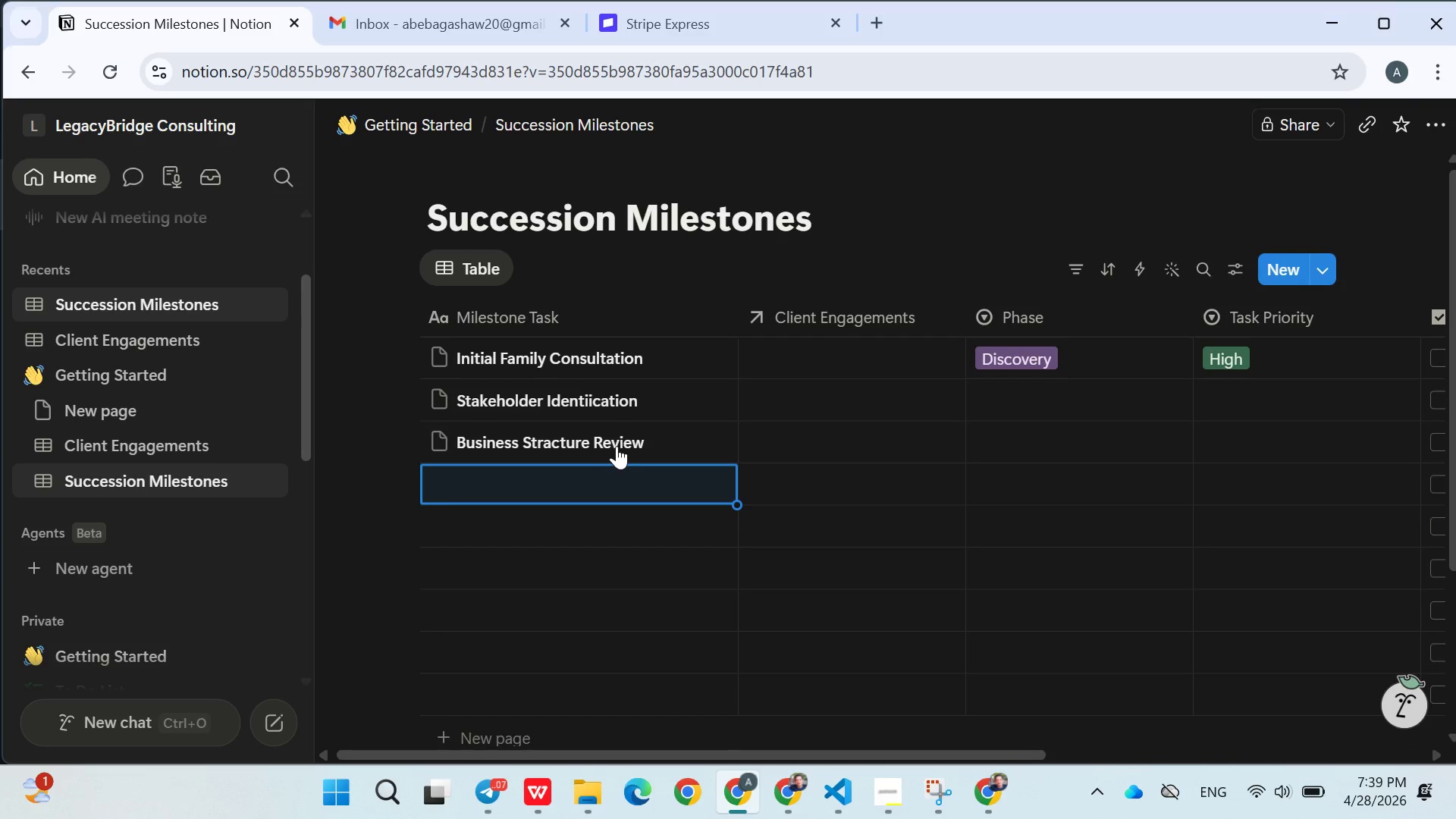 
type(Financial Health)
 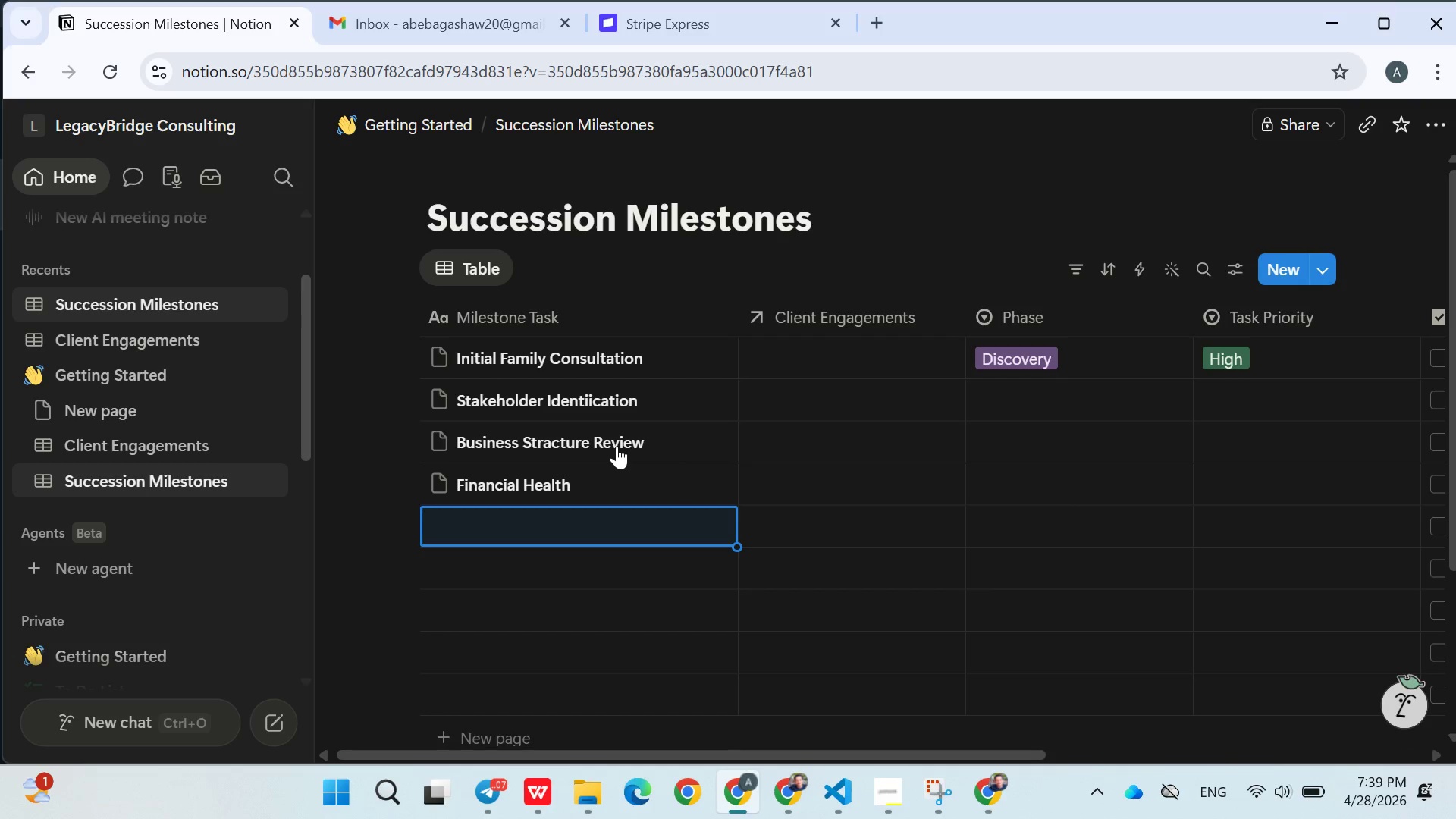 
 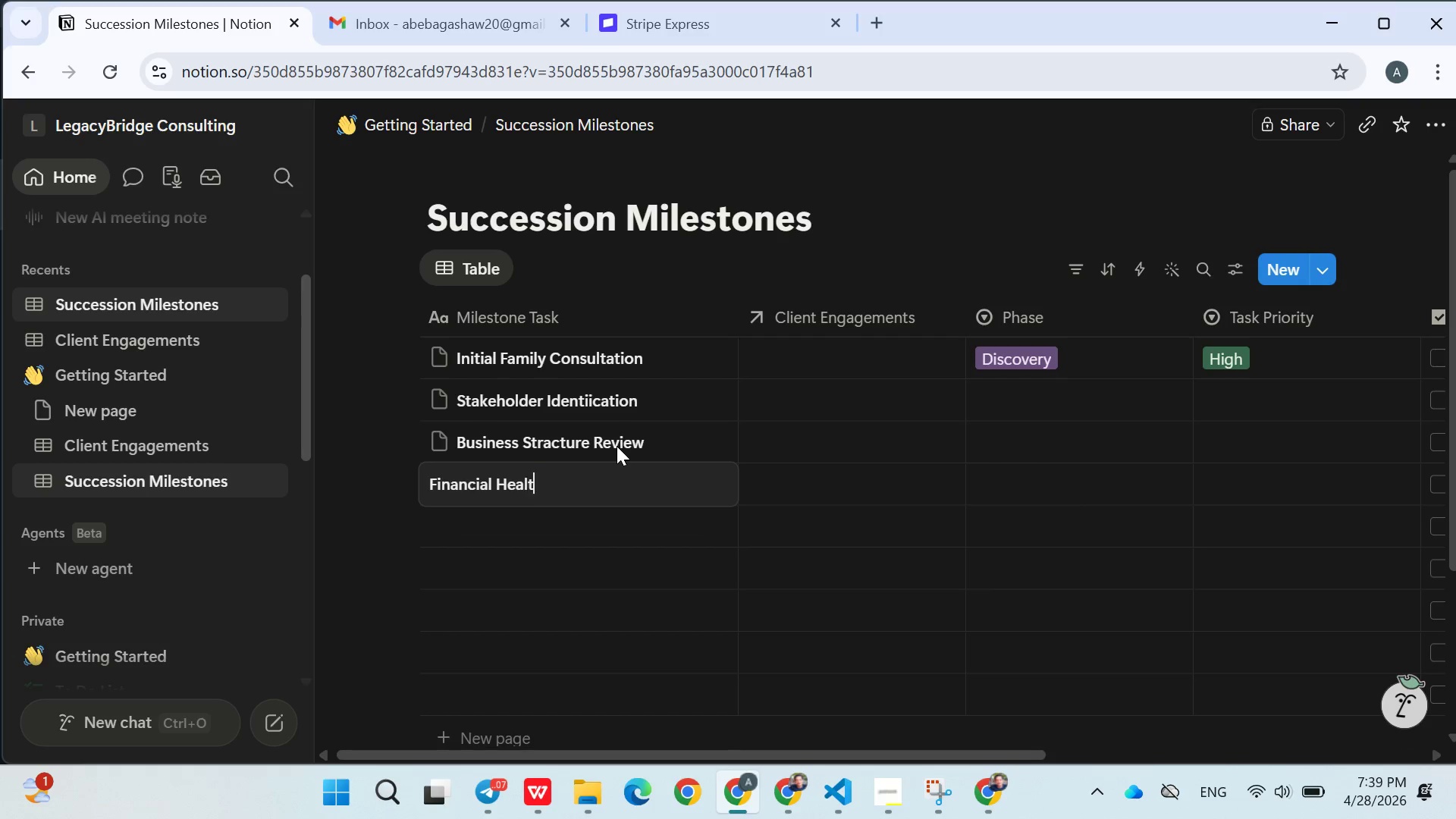 
key(Enter)
 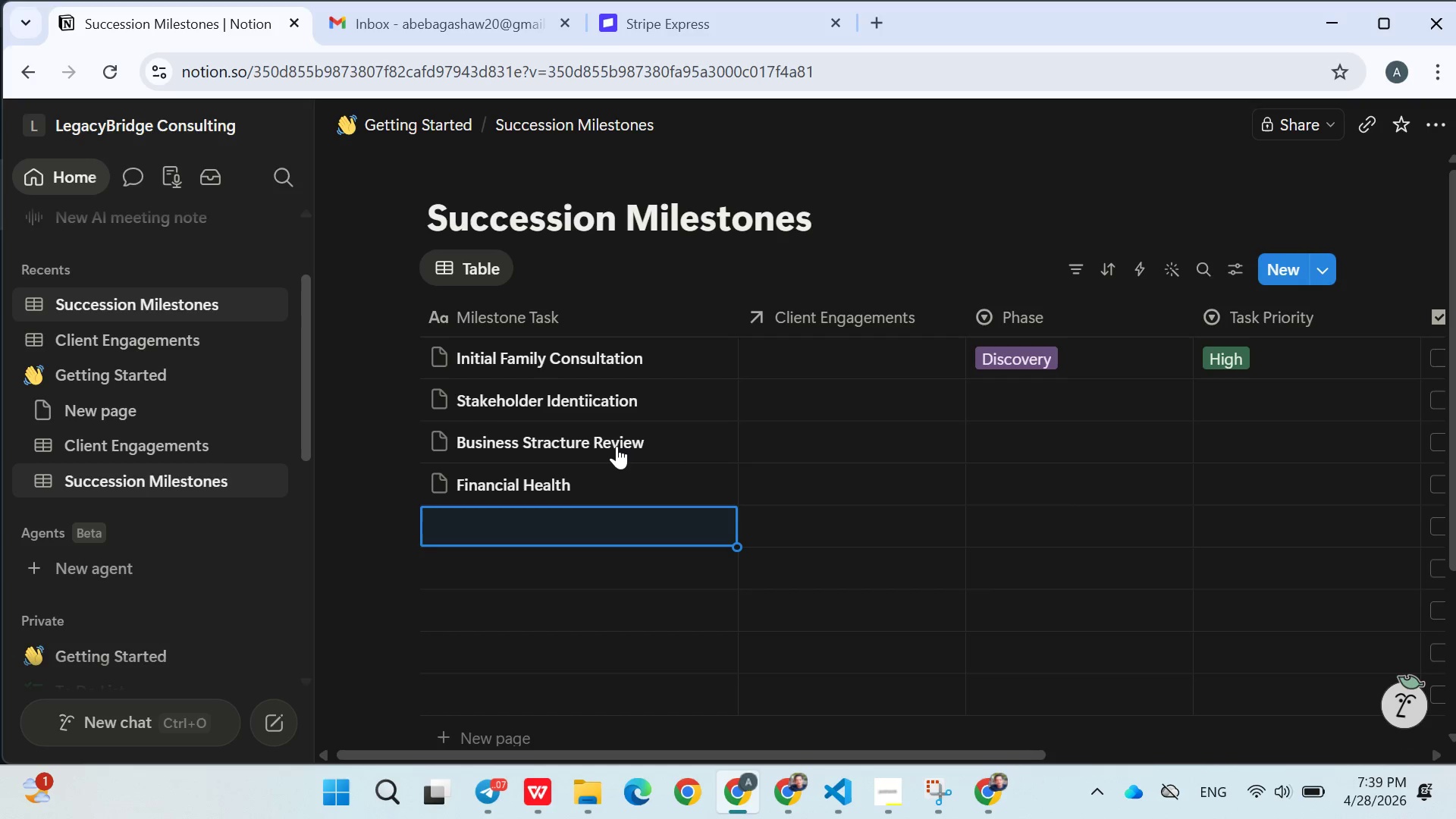 
left_click([622, 491])
 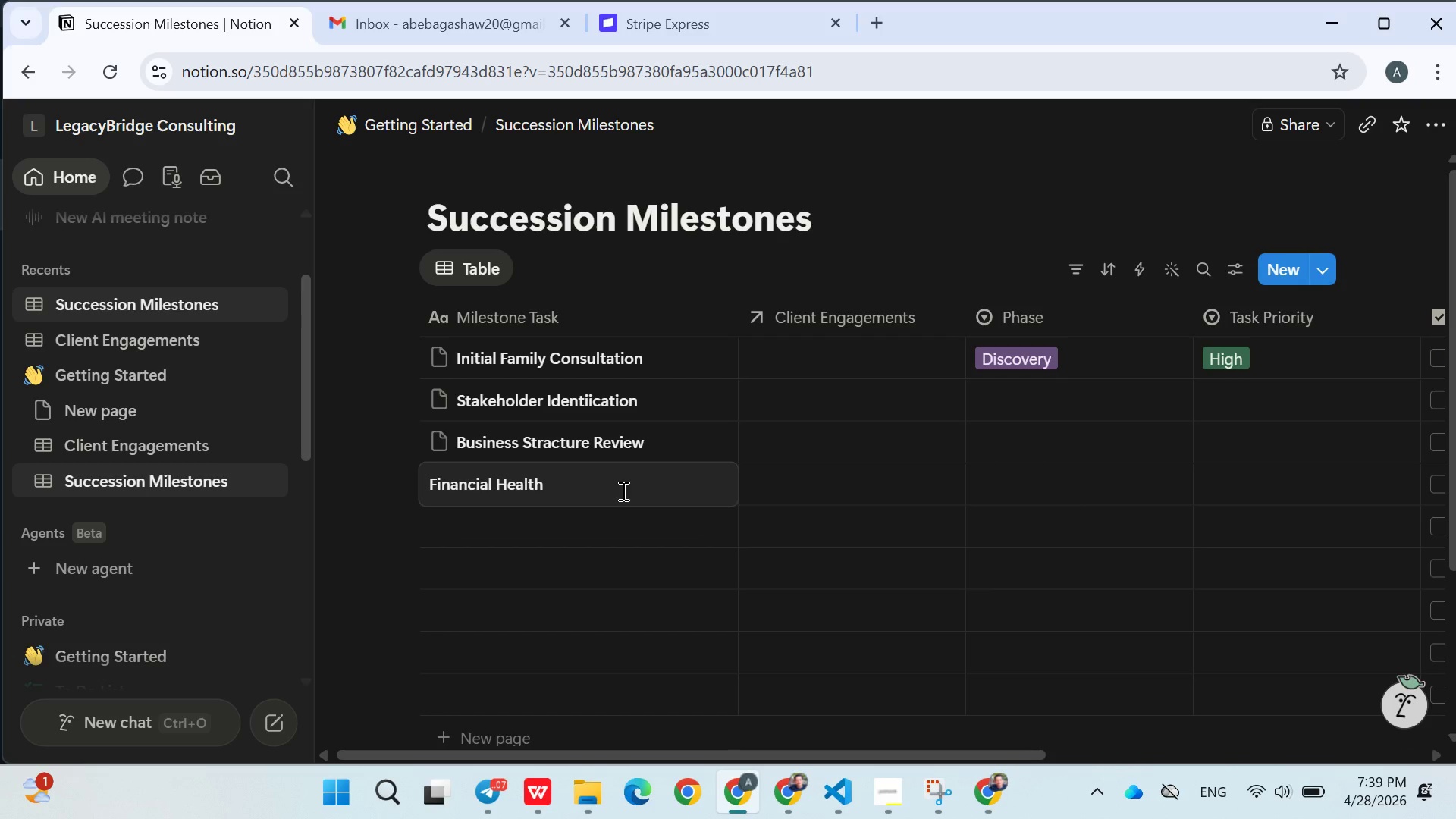 
type( Assesment)
 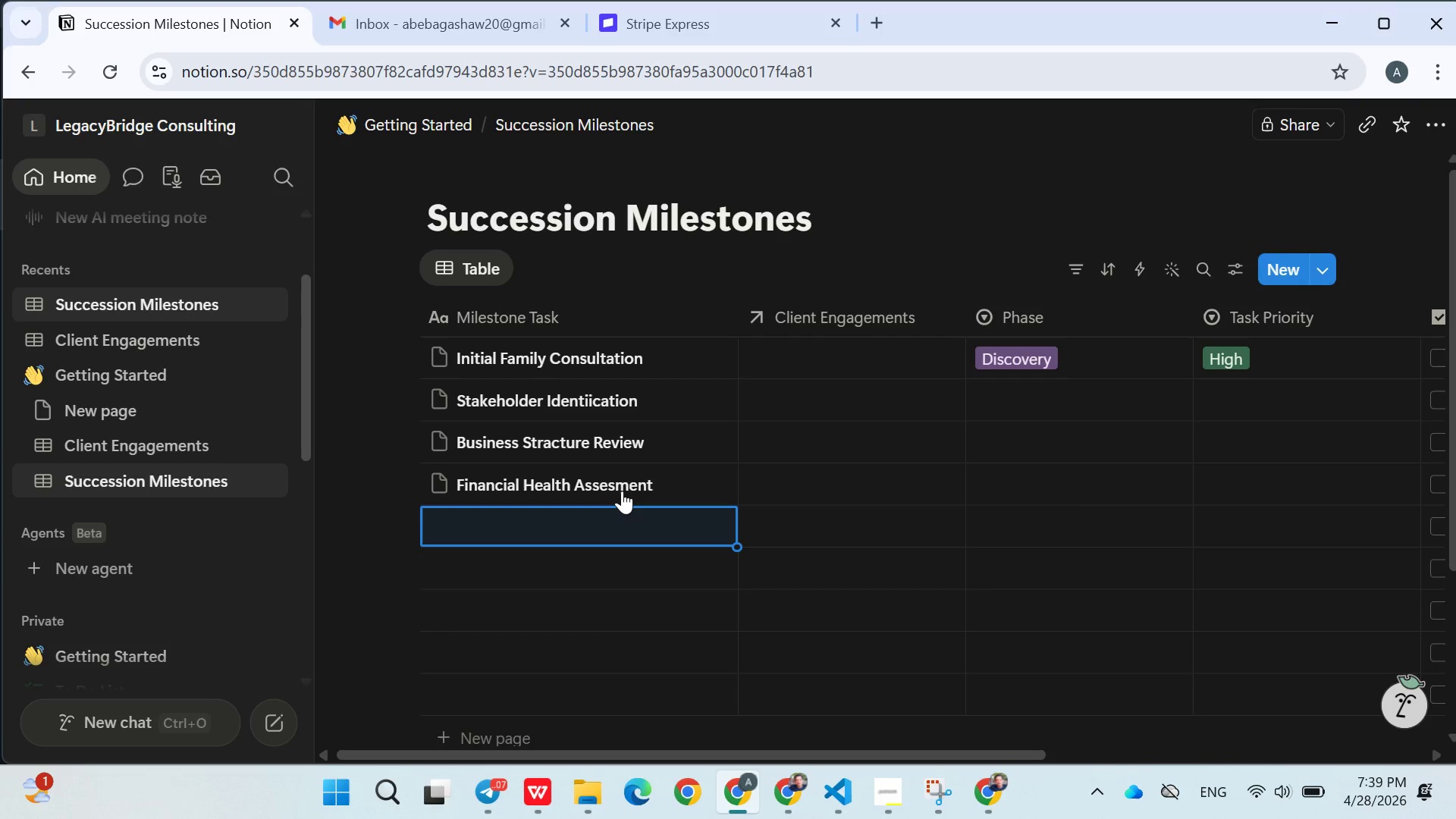 
 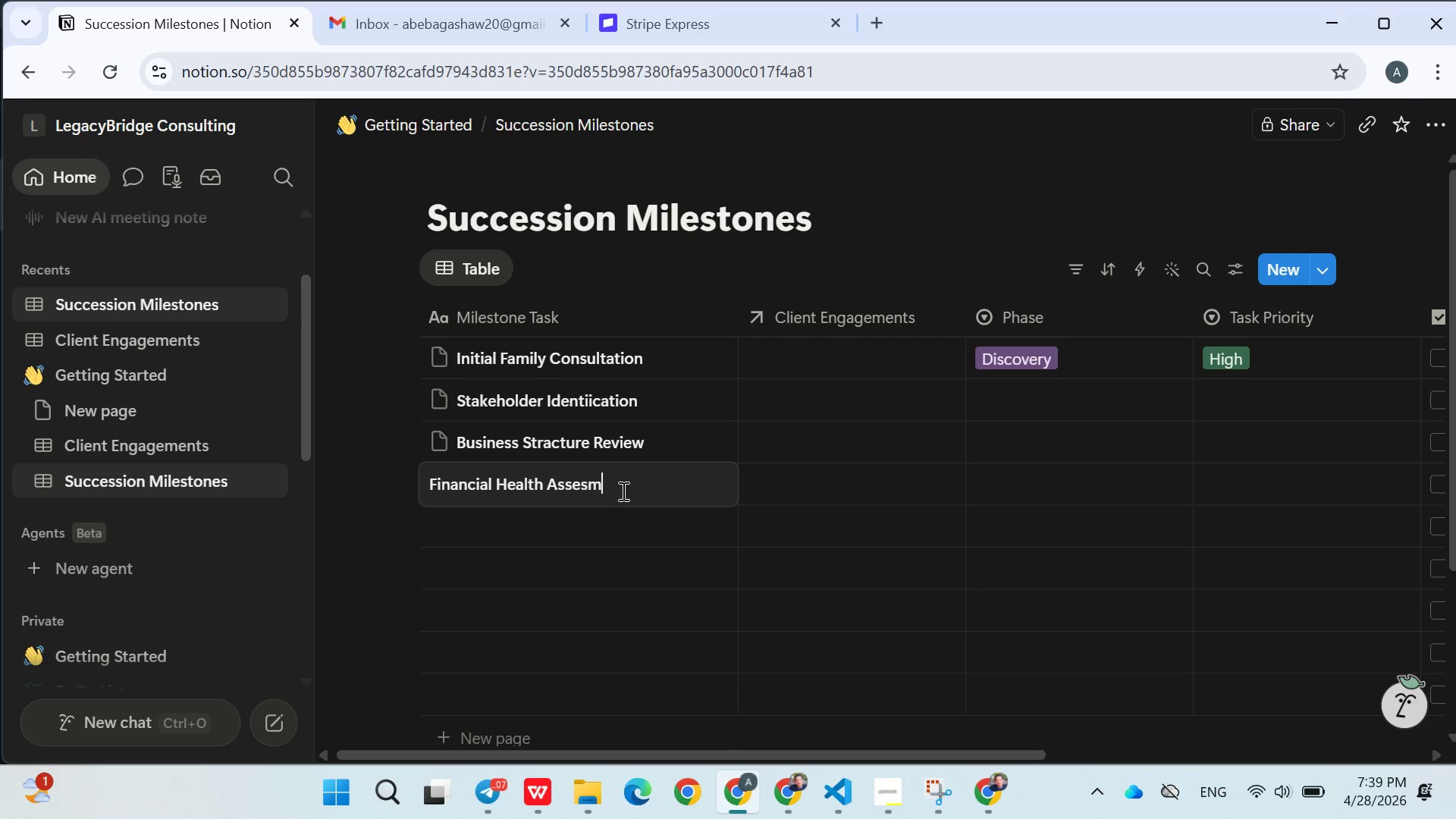 
key(Enter)
 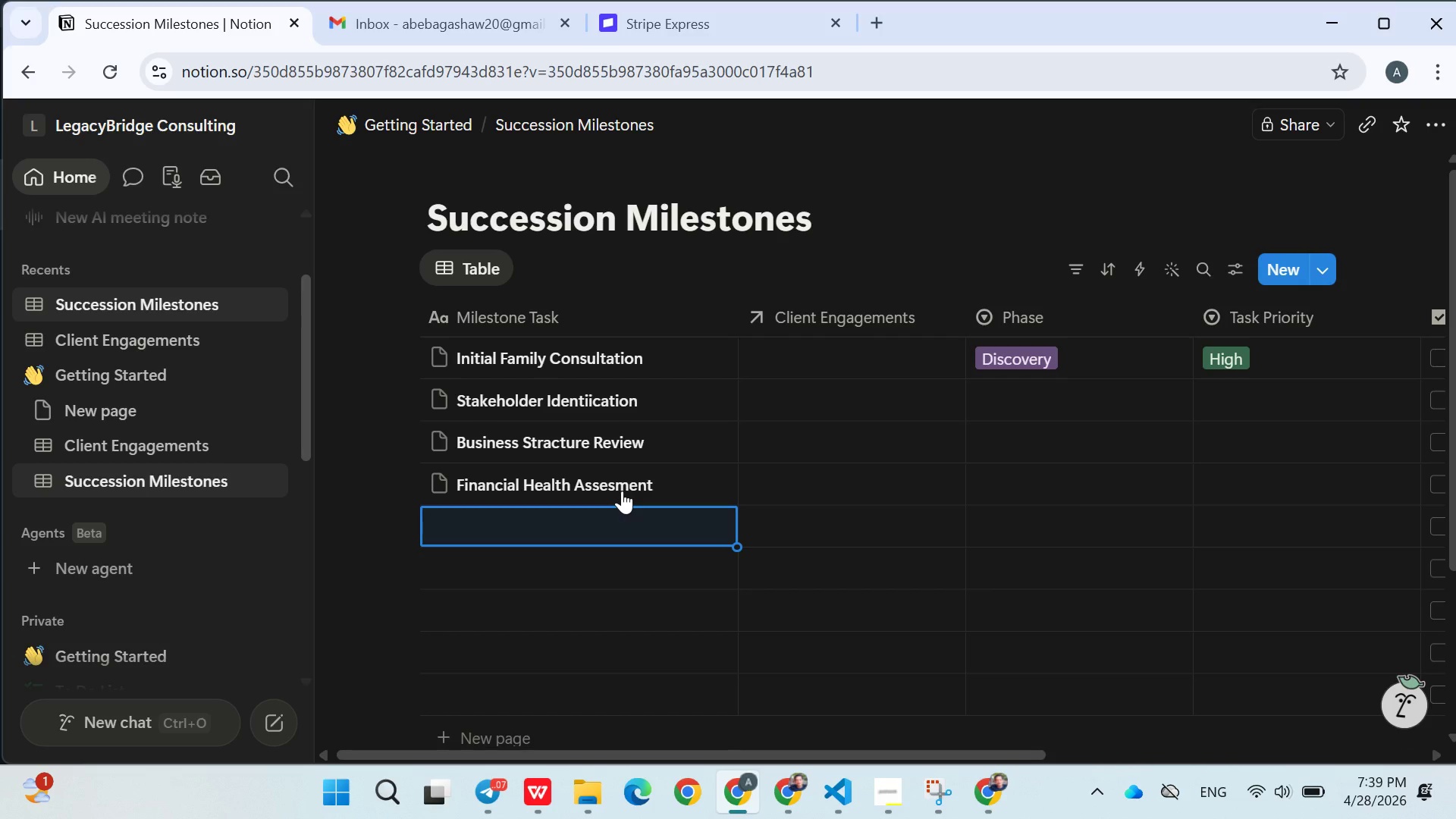 
wait(5.44)
 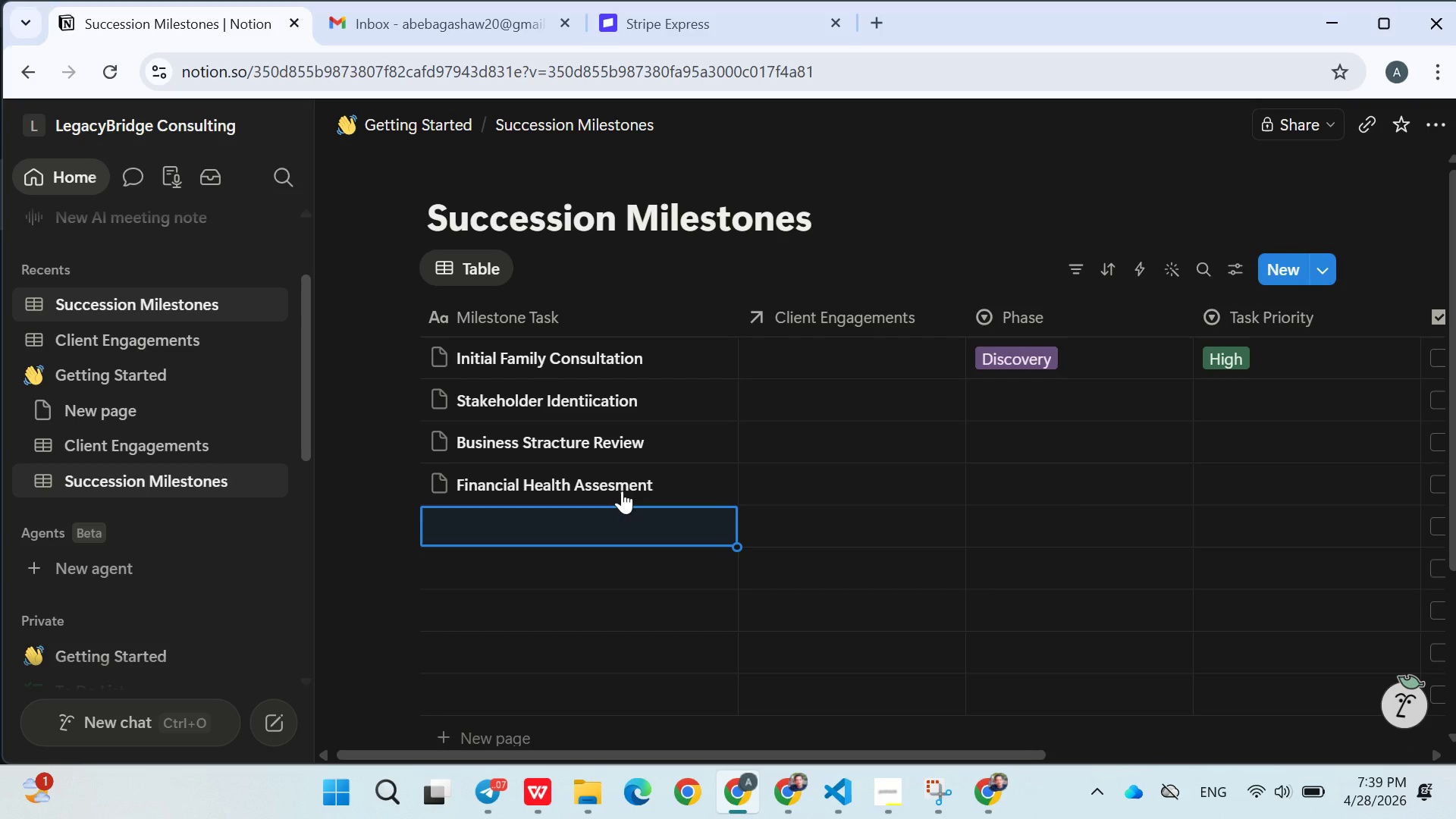 
type(Successor Interest Evaluation)
 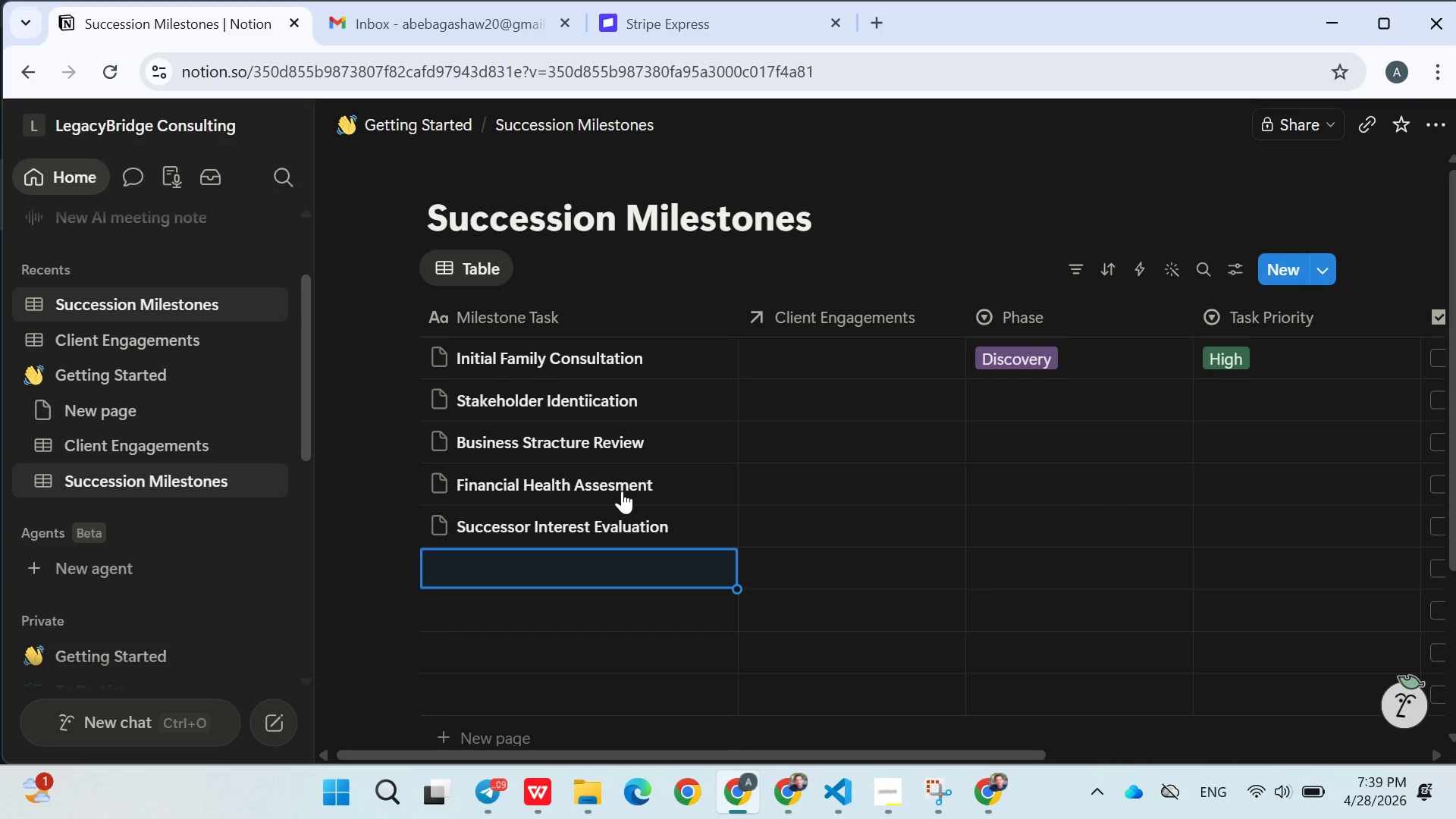 
 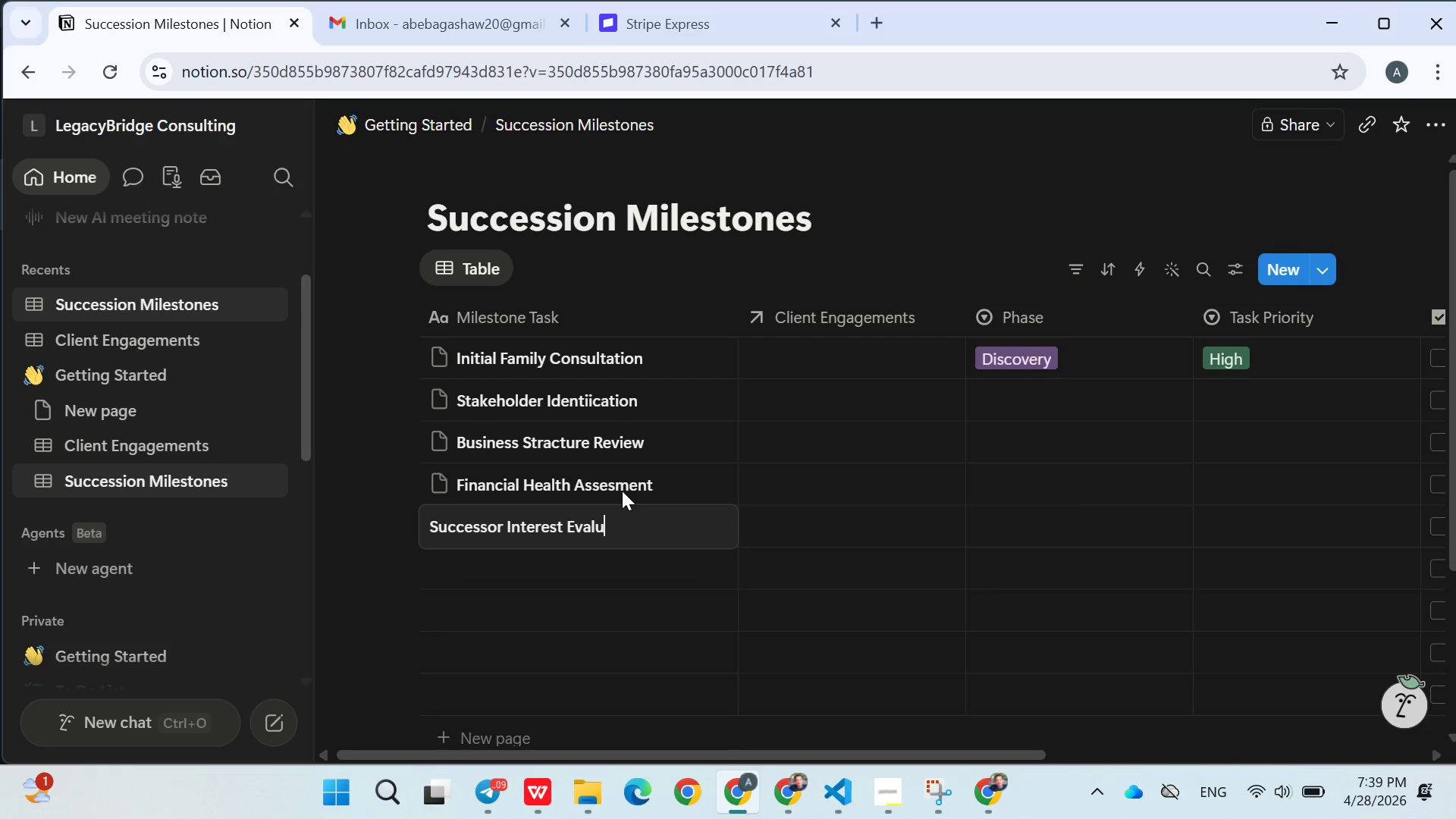 
key(Enter)
 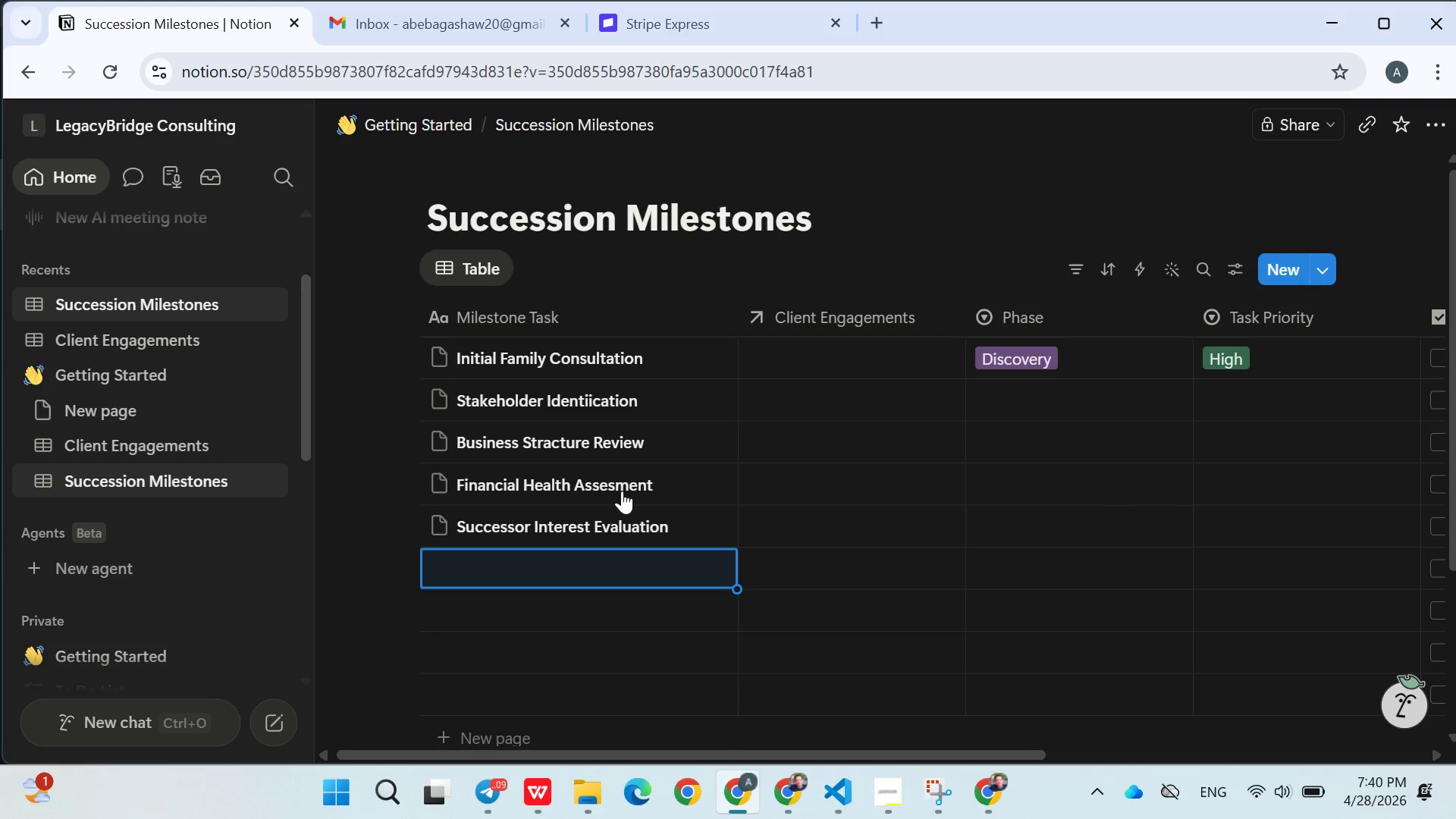 
wait(5.56)
 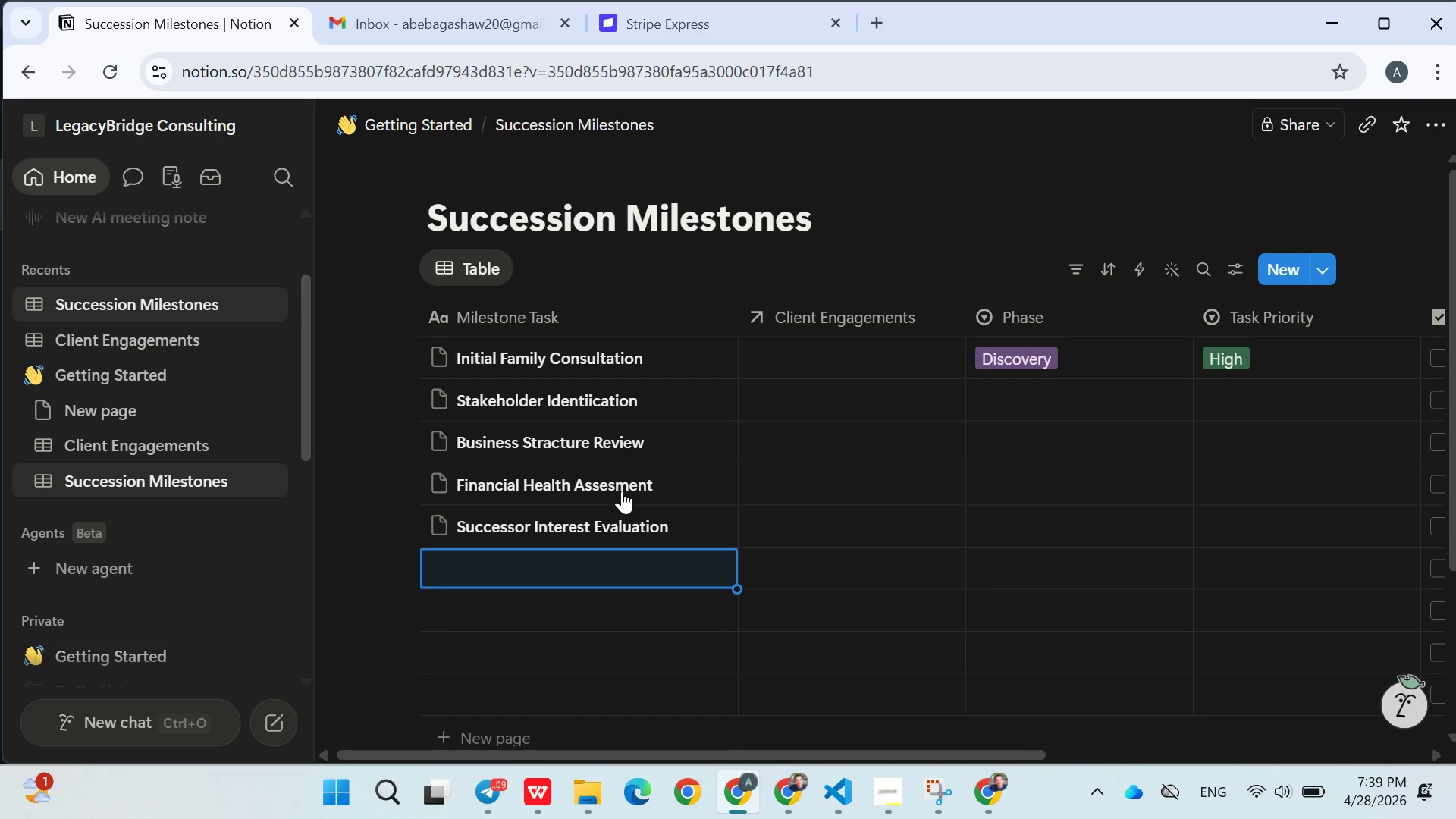 
type(Family Vision Alignment Meeting)
 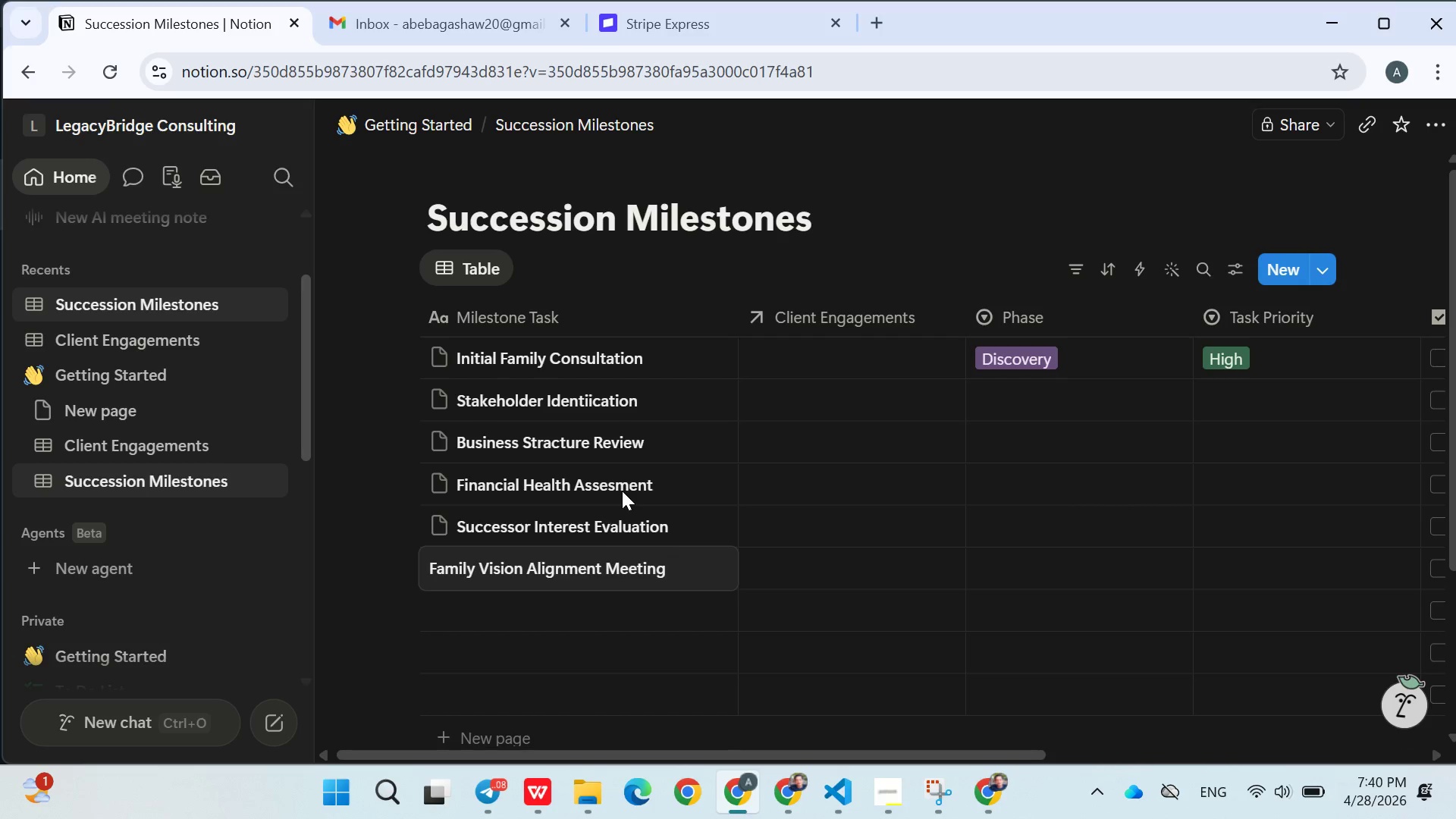 
key(Enter)
 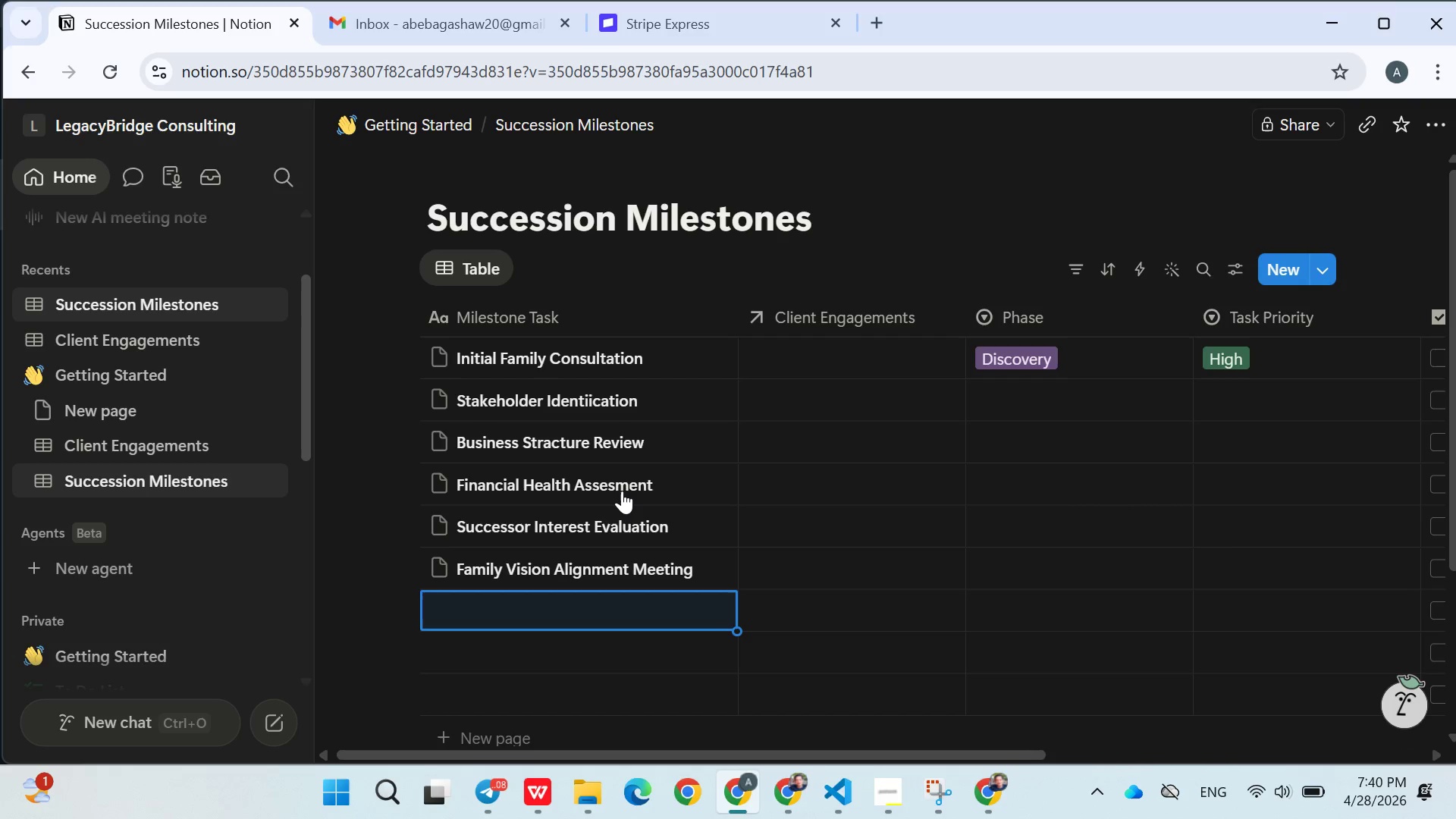 
wait(6.39)
 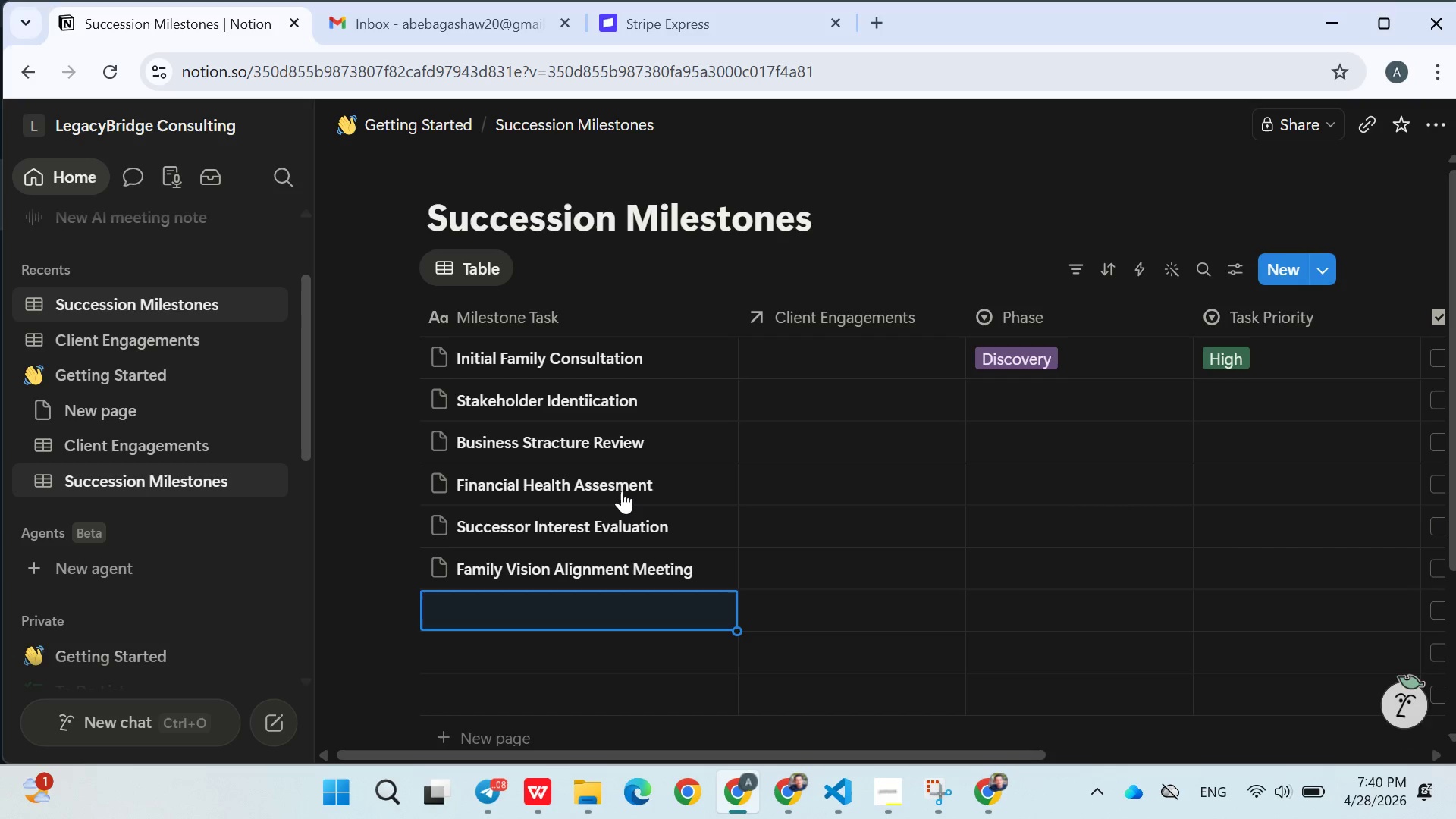 
type(Conflict Risk Assesmem)
key(Backspace)
type(nt)
 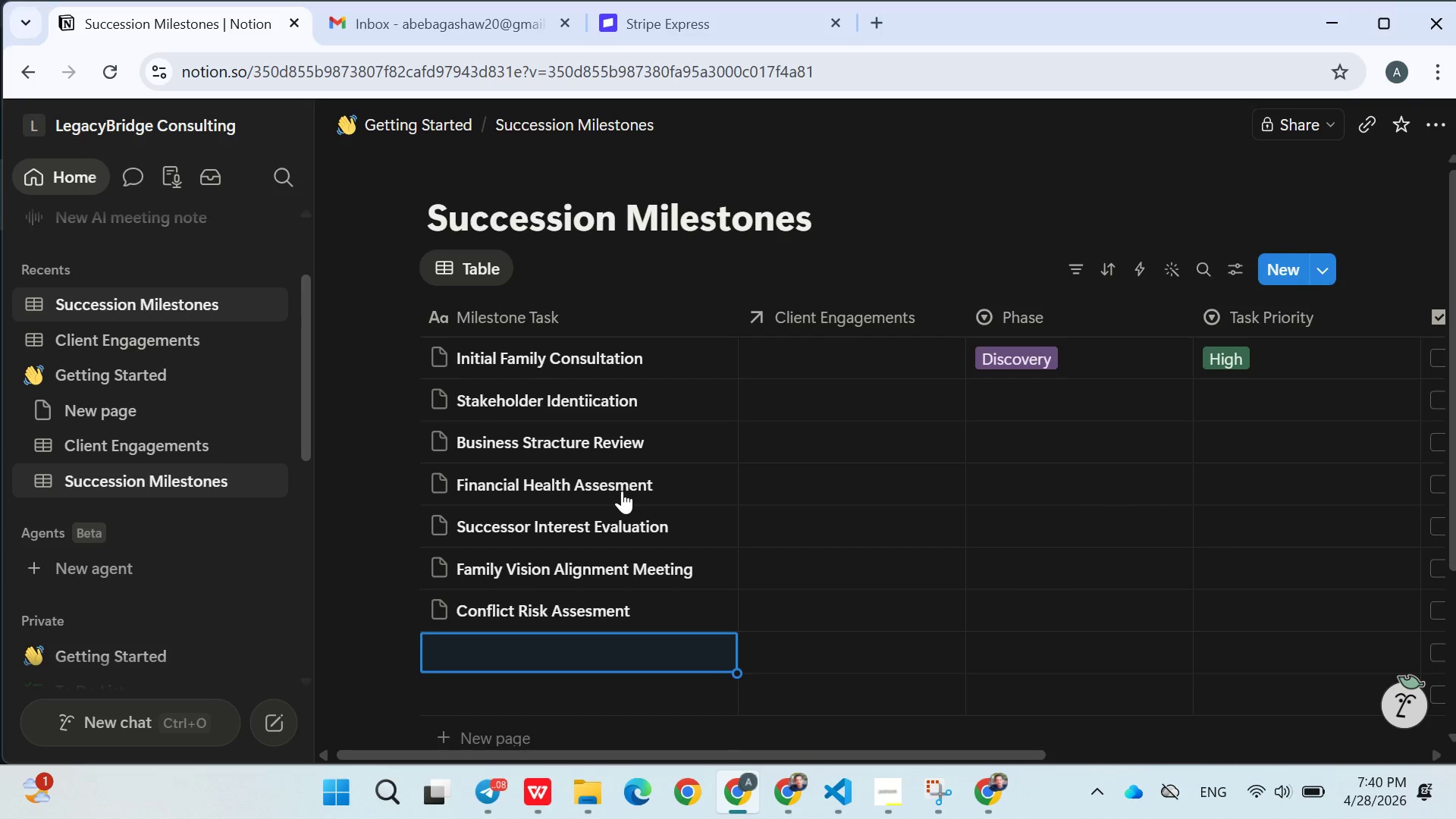 
 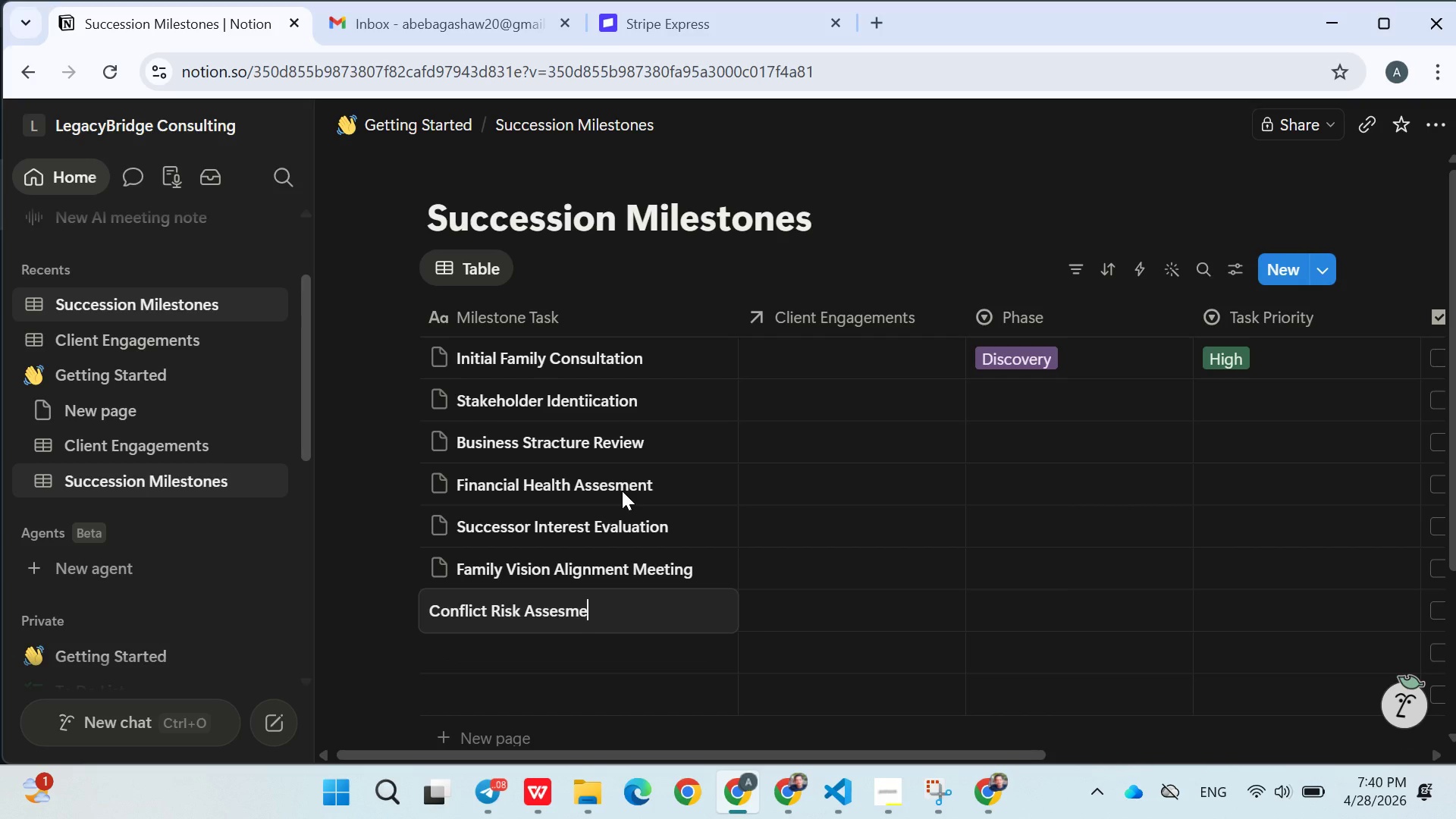 
key(Enter)
 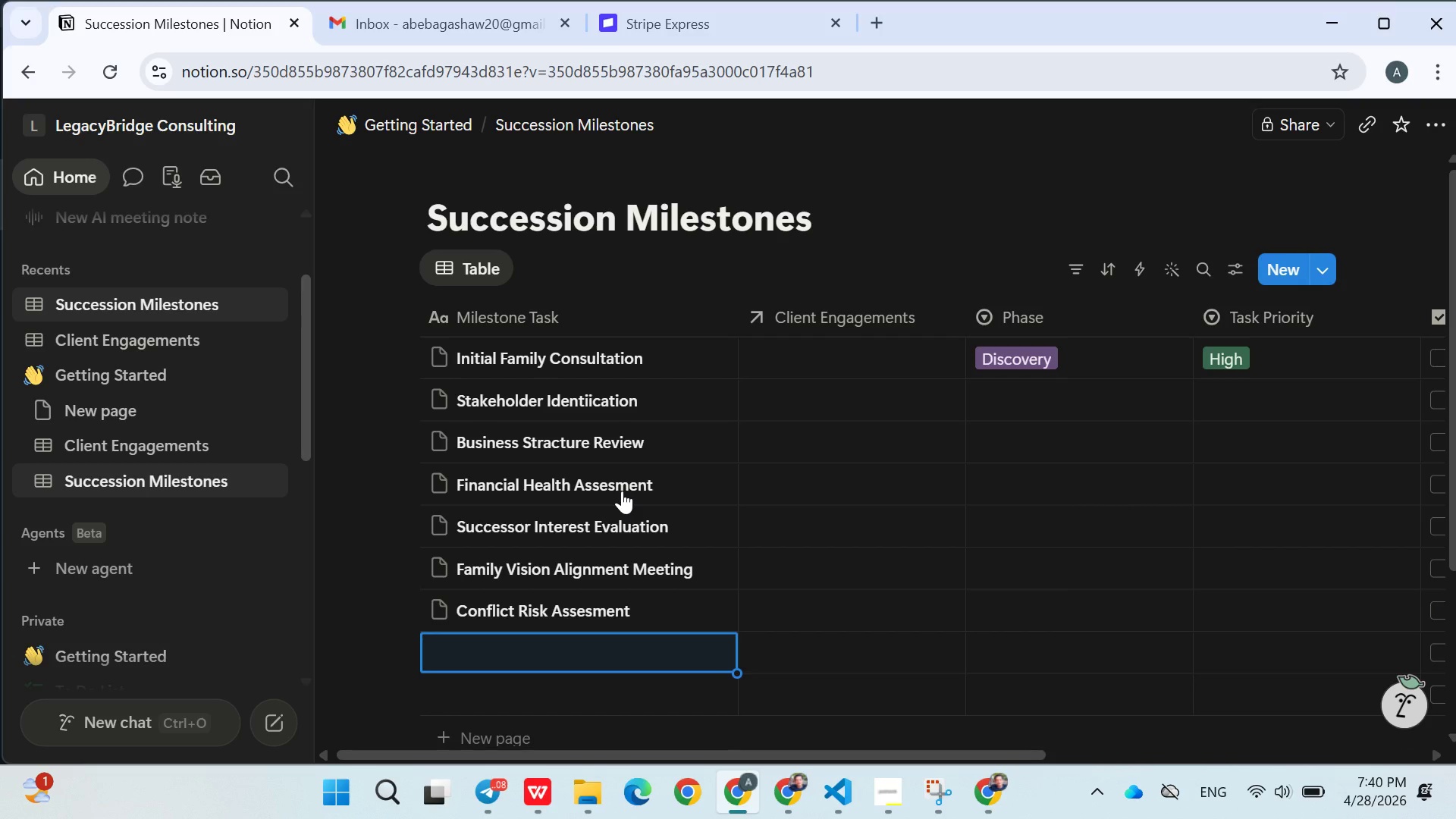 
type(Draft Governance)
 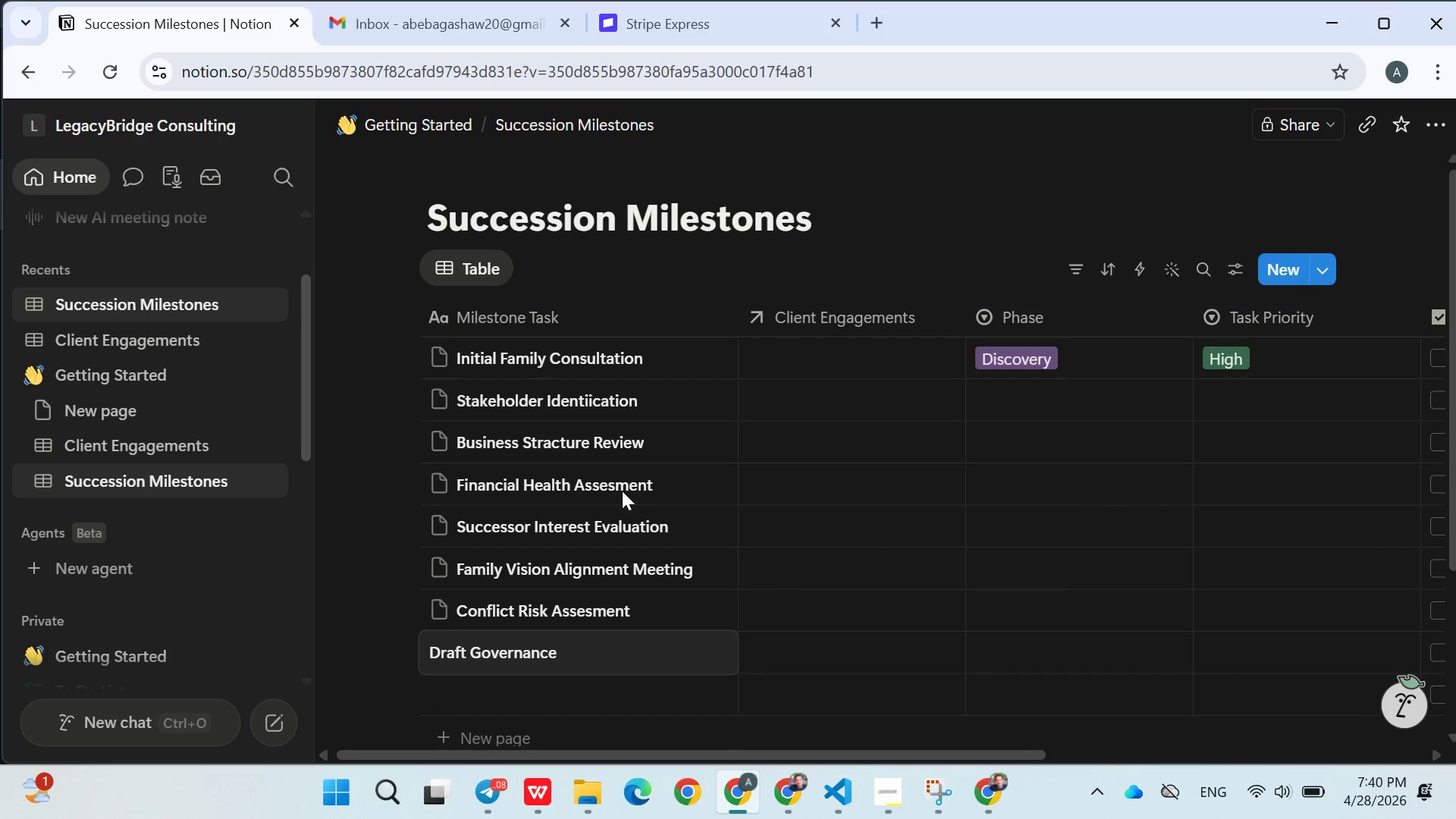 
type( Framework)
 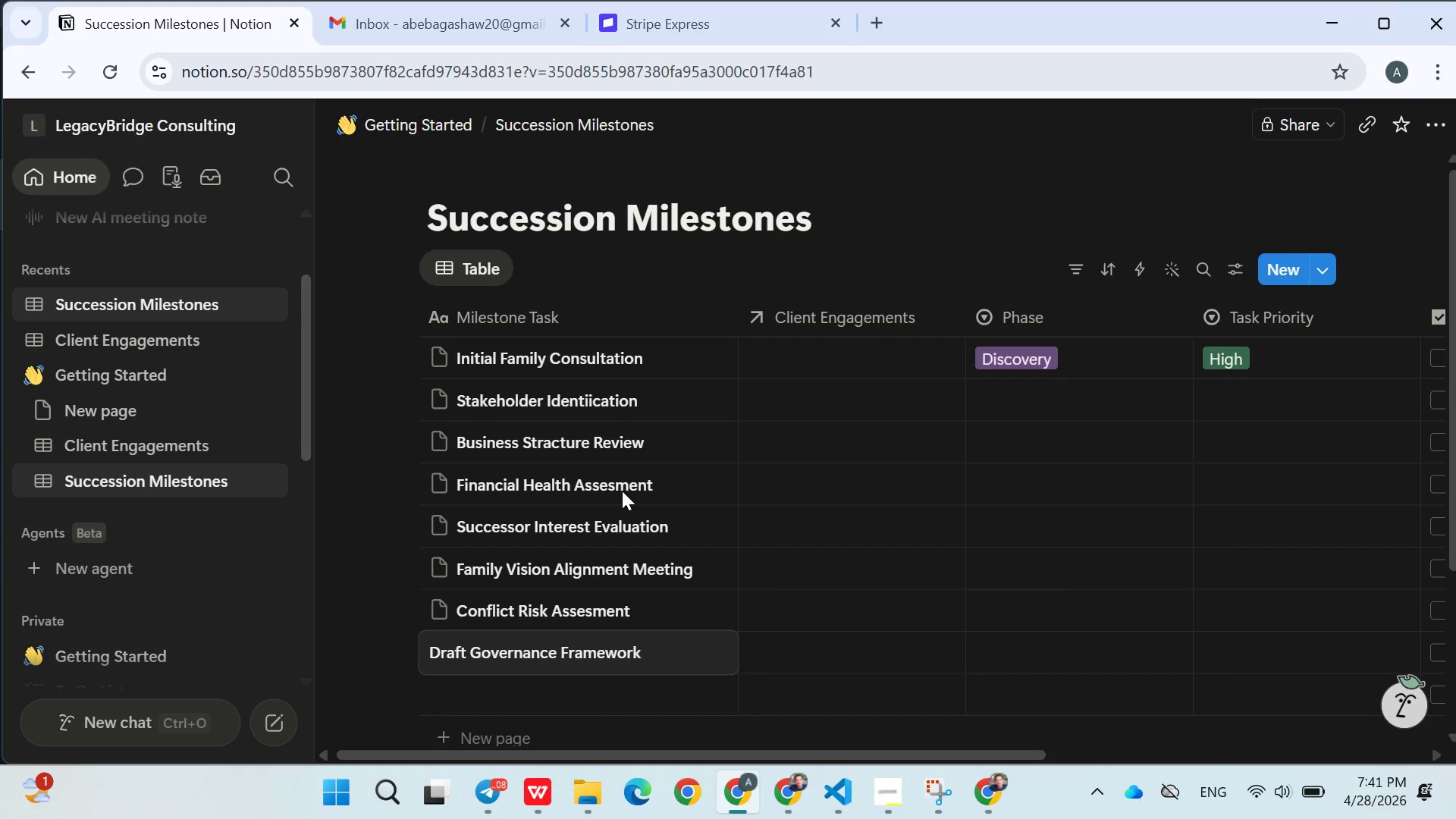 
wait(7.66)
 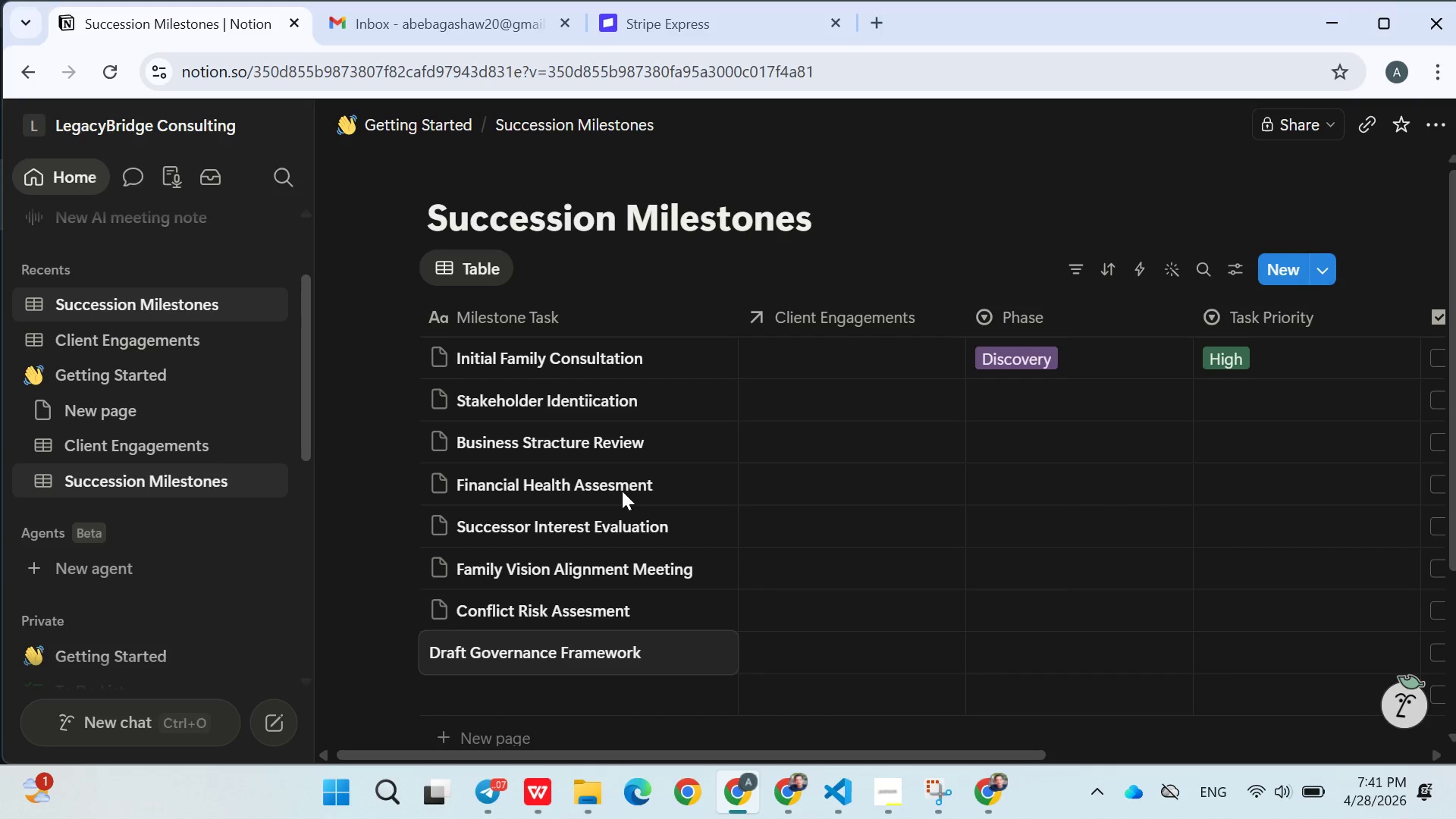 
key(Enter)
 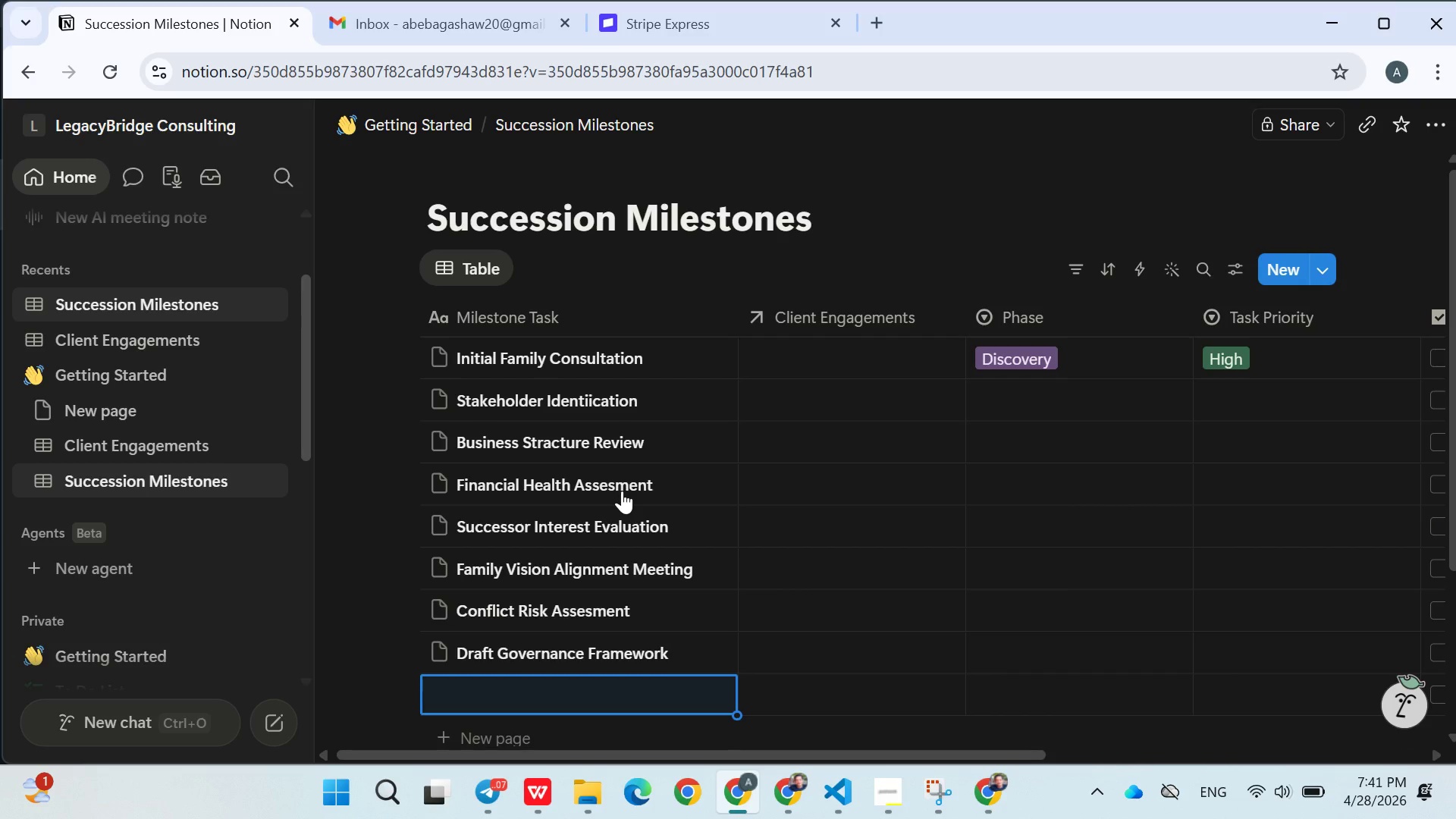 
type(Define Ownership Stracture)
 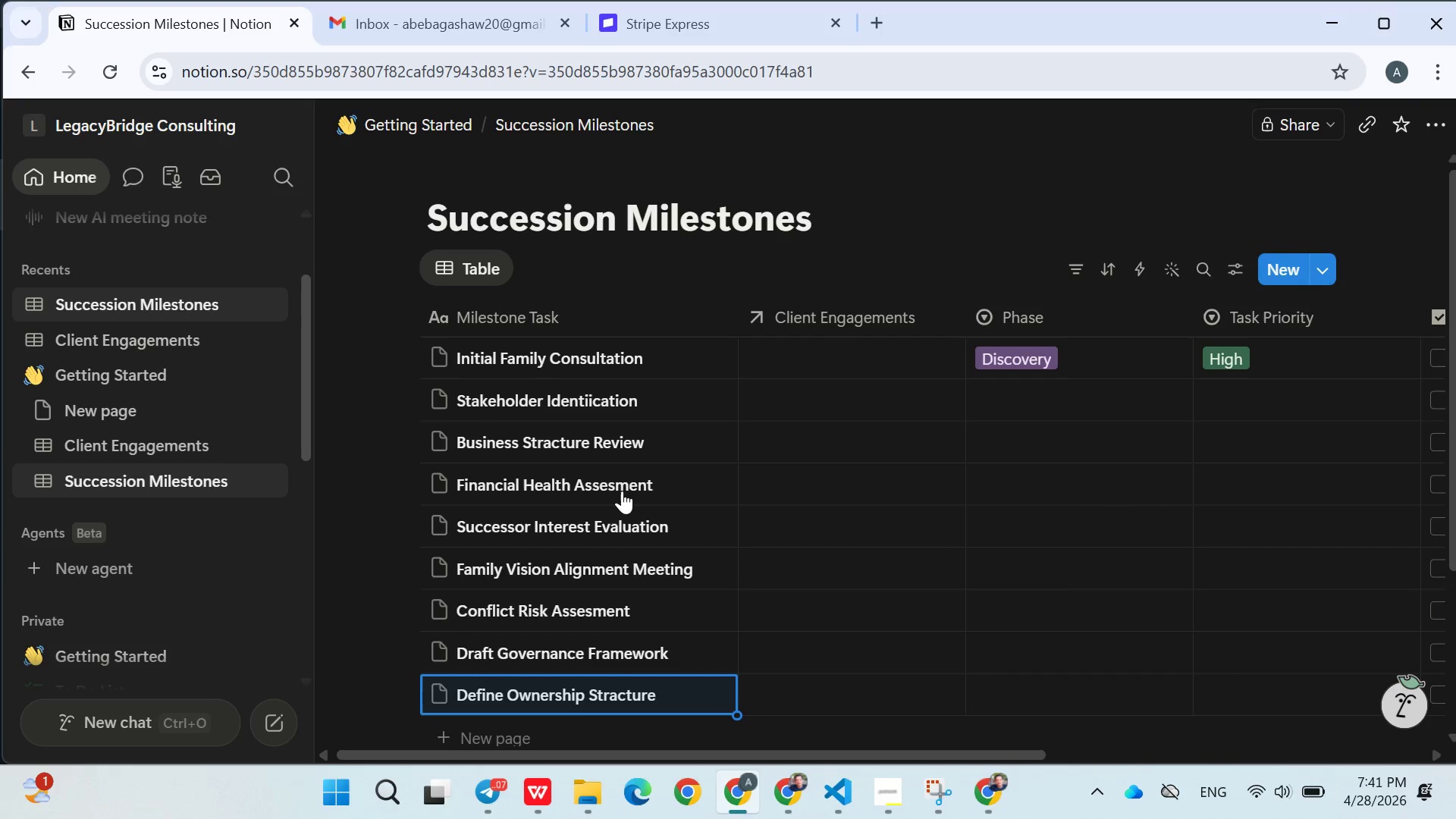 
 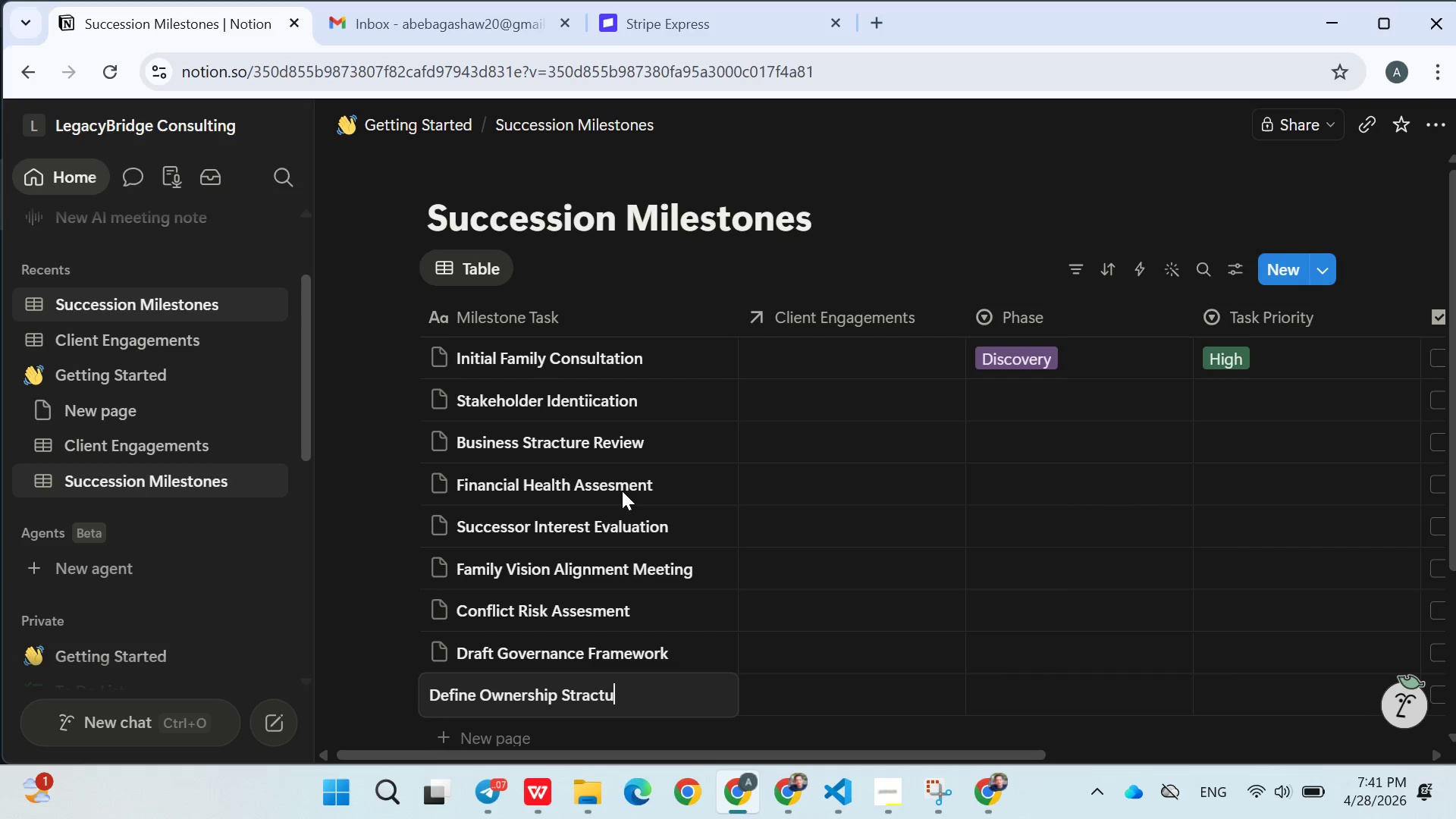 
key(Enter)
 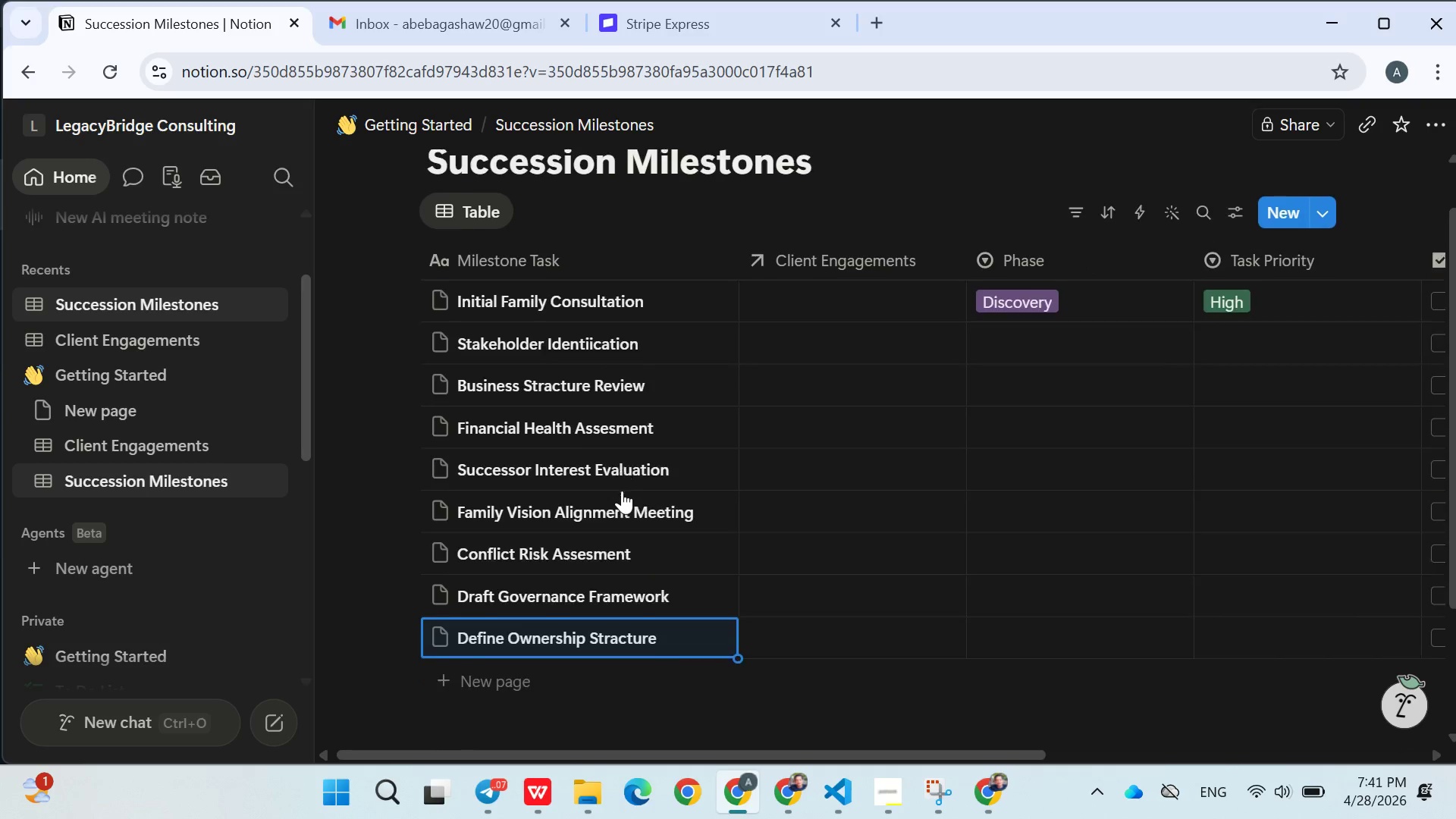 
left_click_drag(start_coordinate=[622, 491], to_coordinate=[622, 311])
 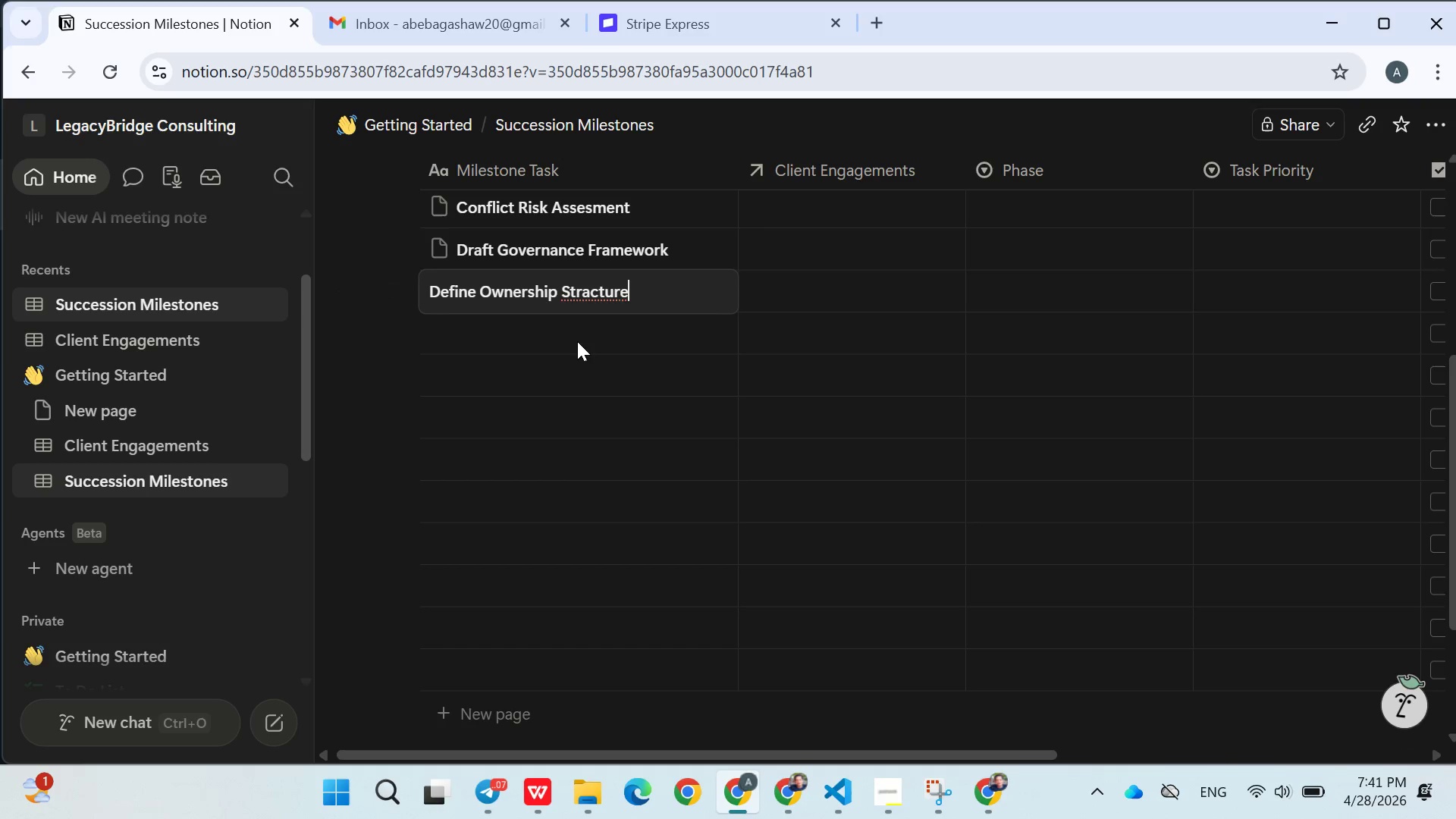 
left_click([622, 311])
 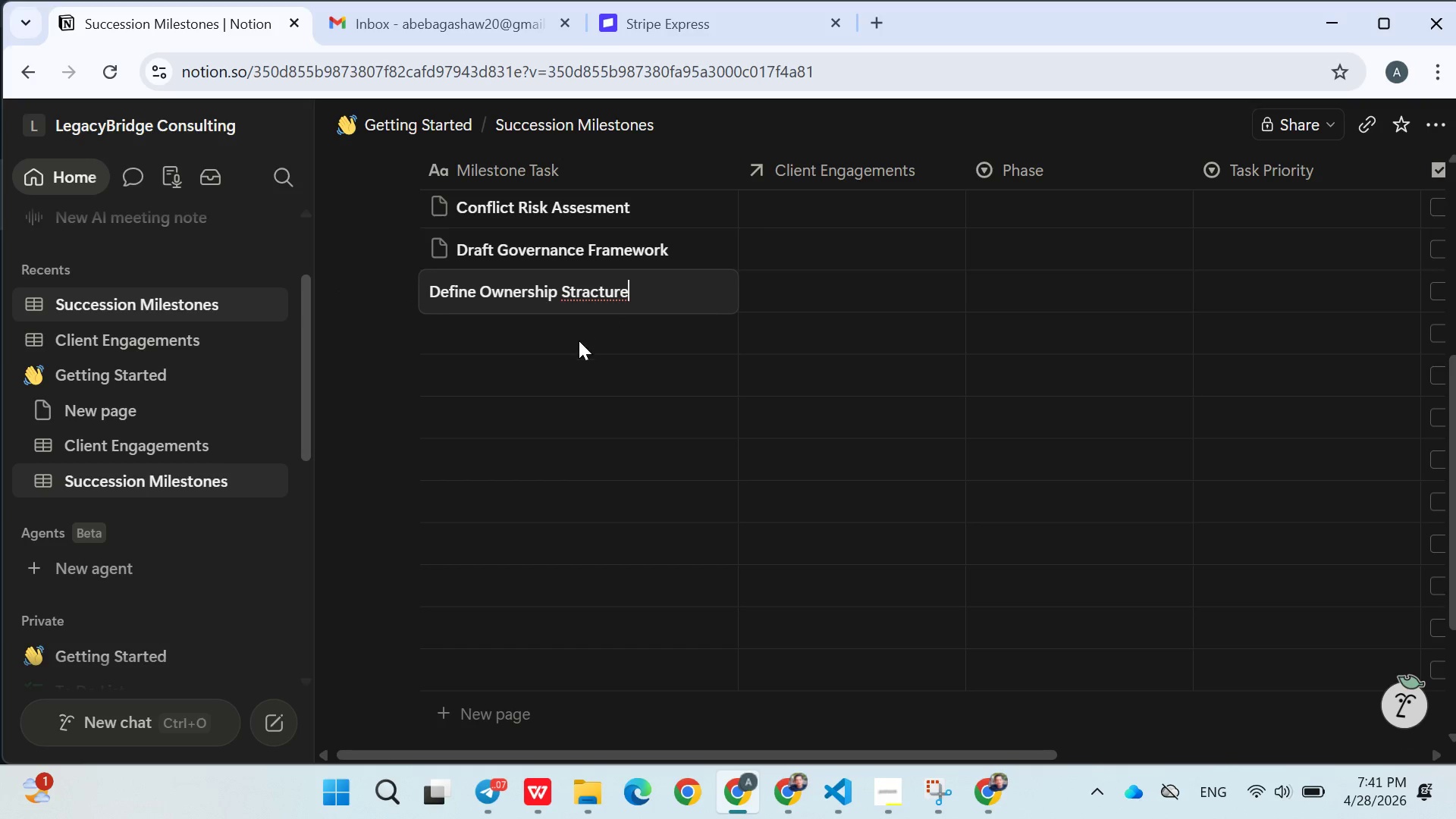 
left_click([576, 342])
 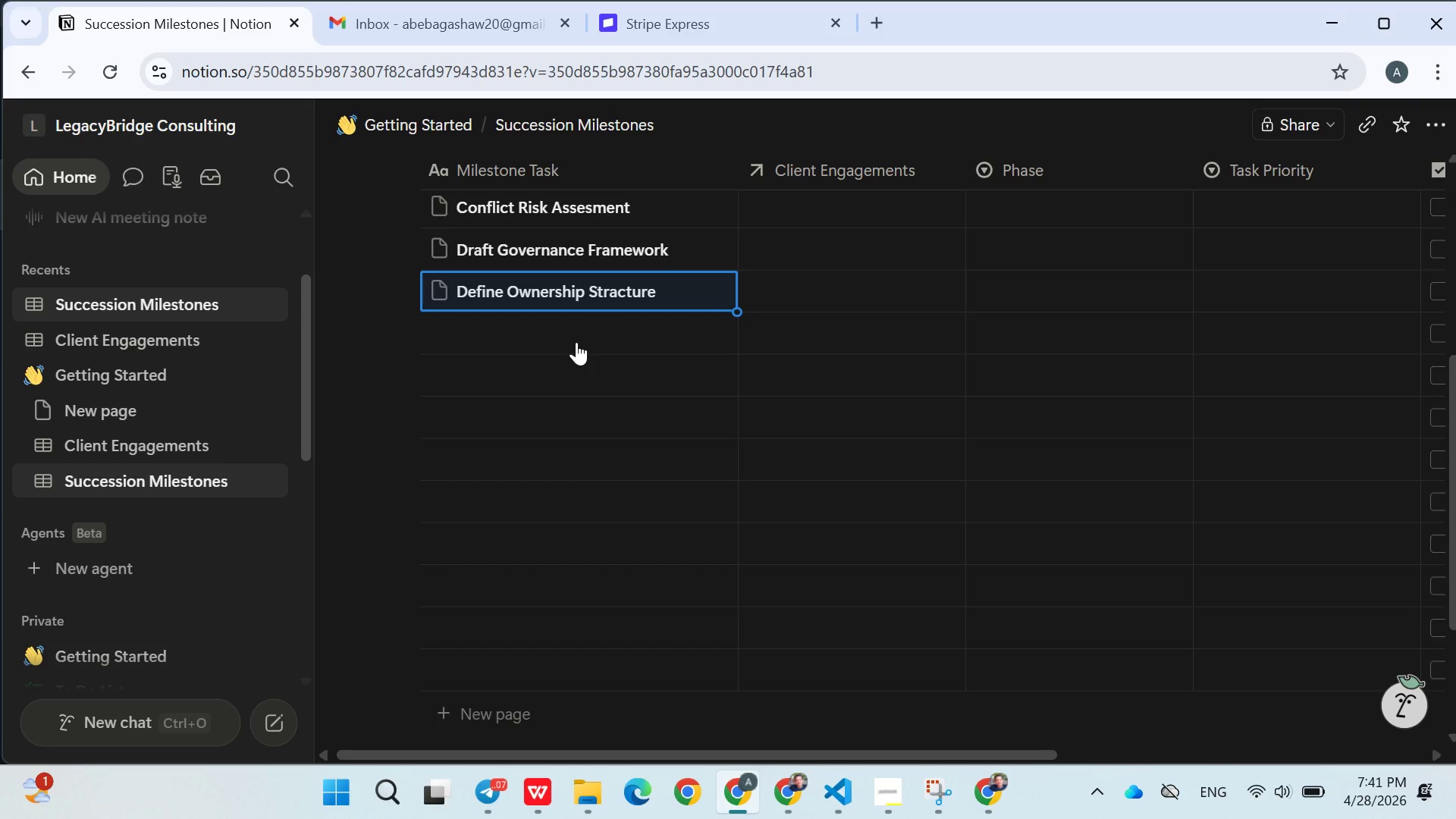 
left_click([576, 342])
 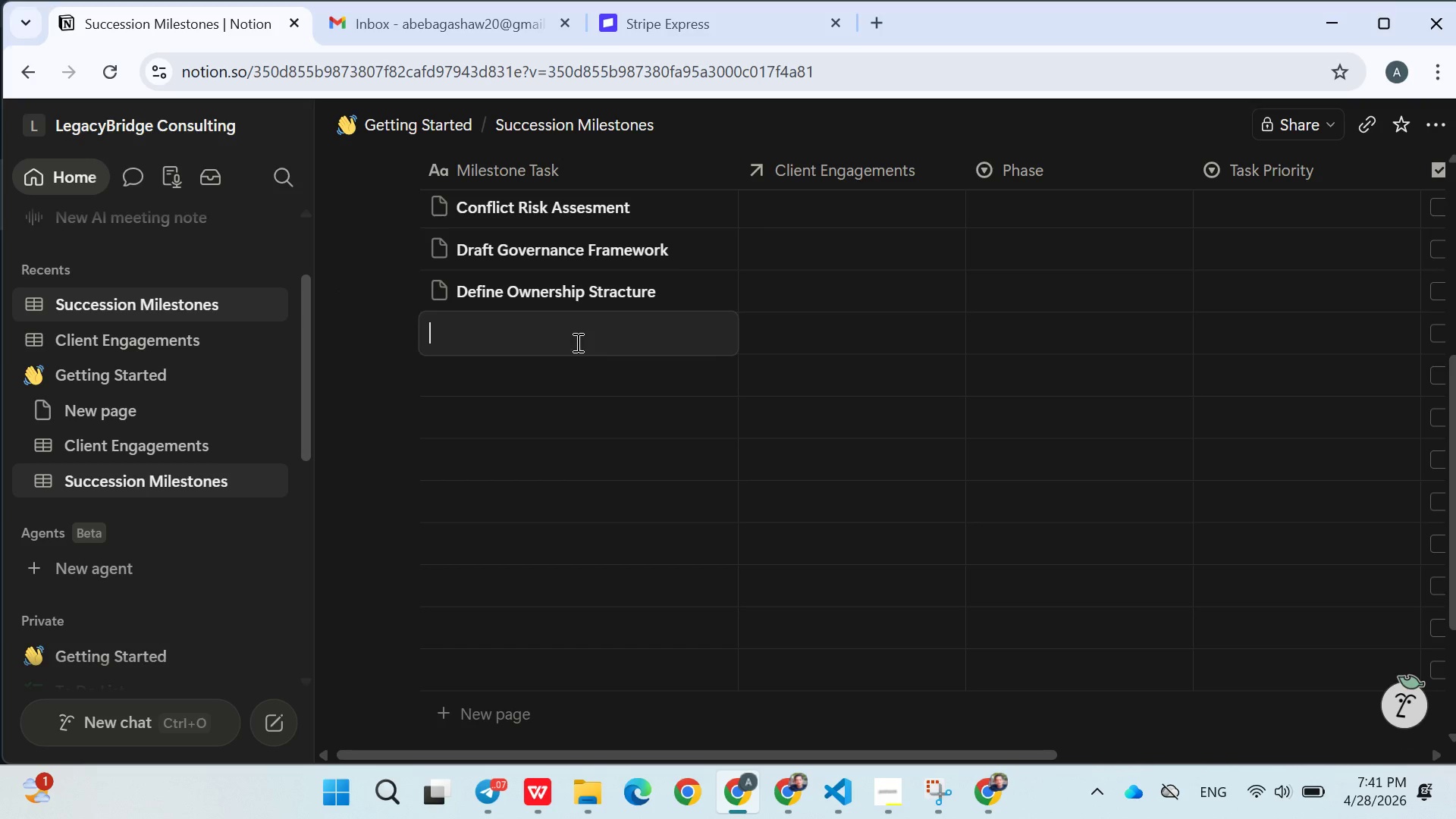 
wait(7.14)
 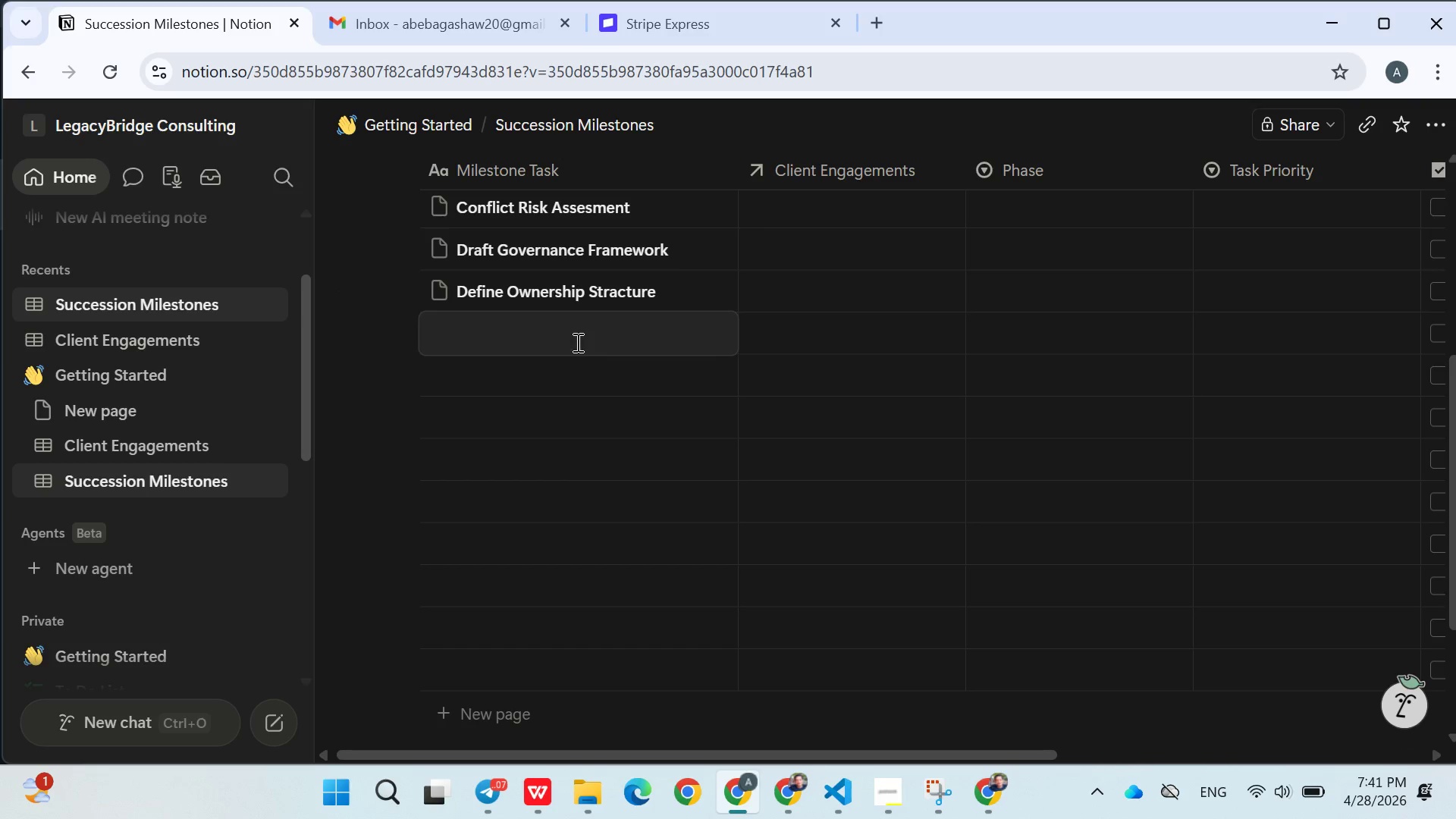 
type(Bylaws Drafting)
 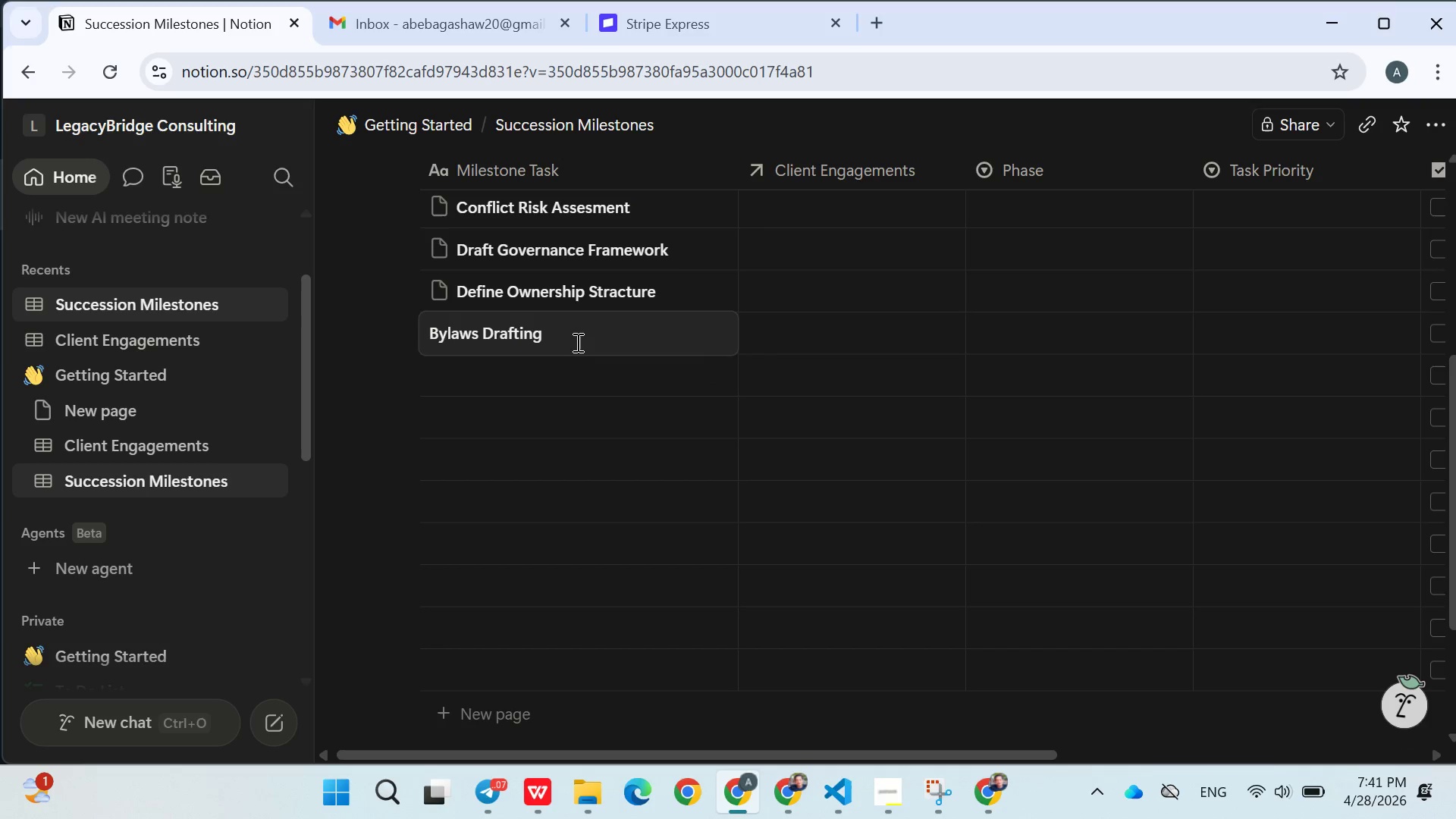 
key(Enter)
 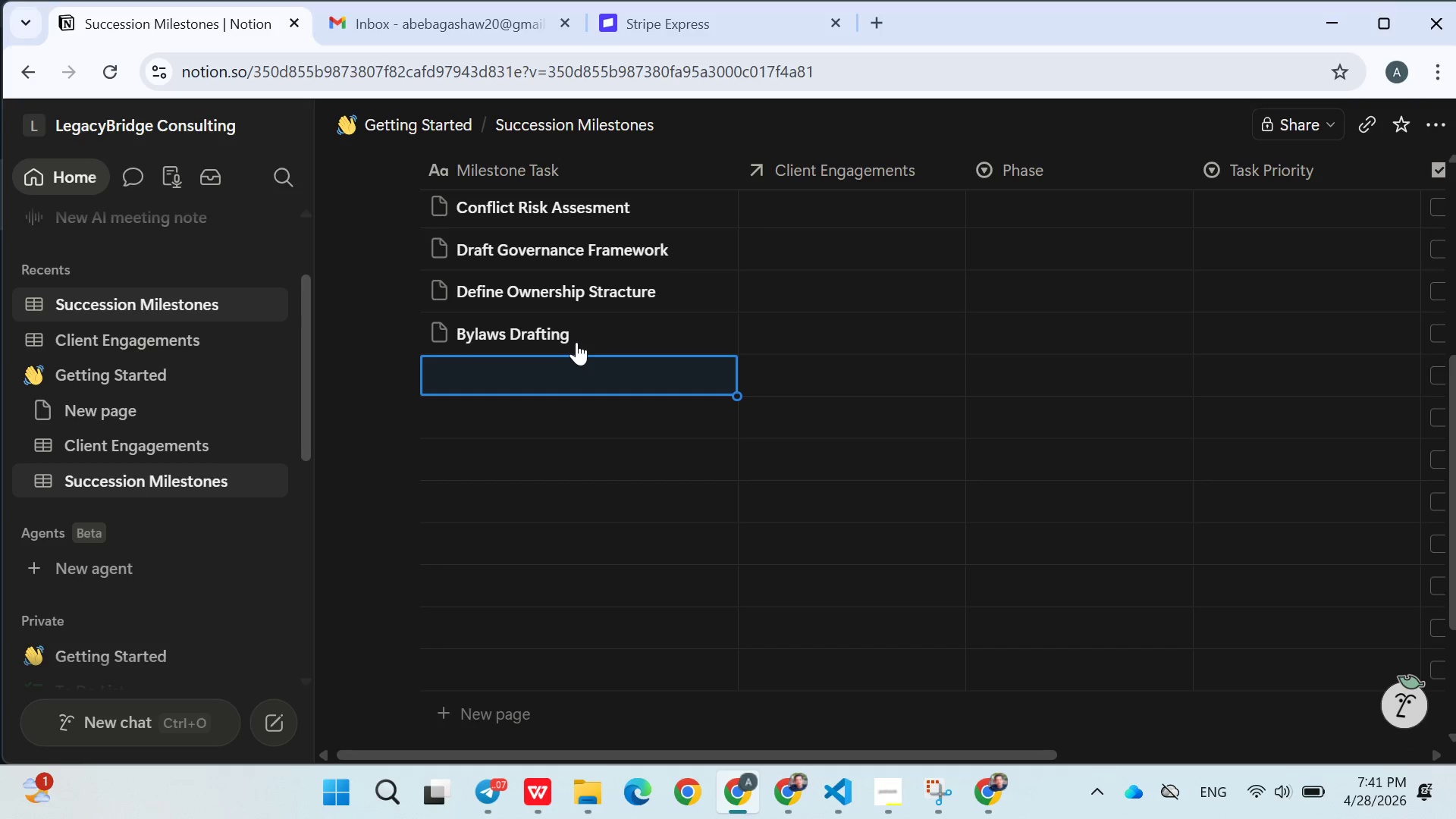 
type(Shareholder Agreement Review)
 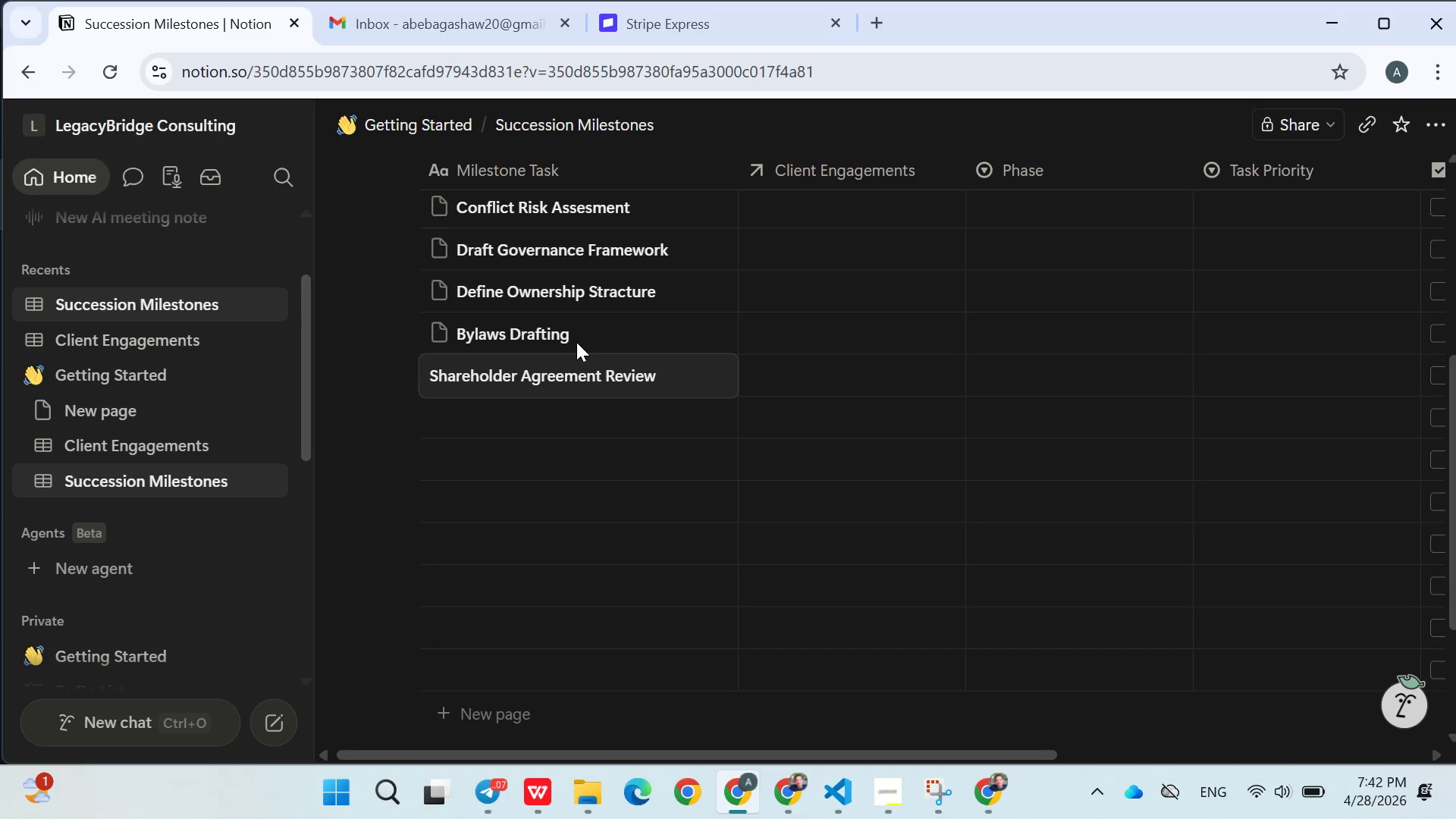 
key(Enter)
 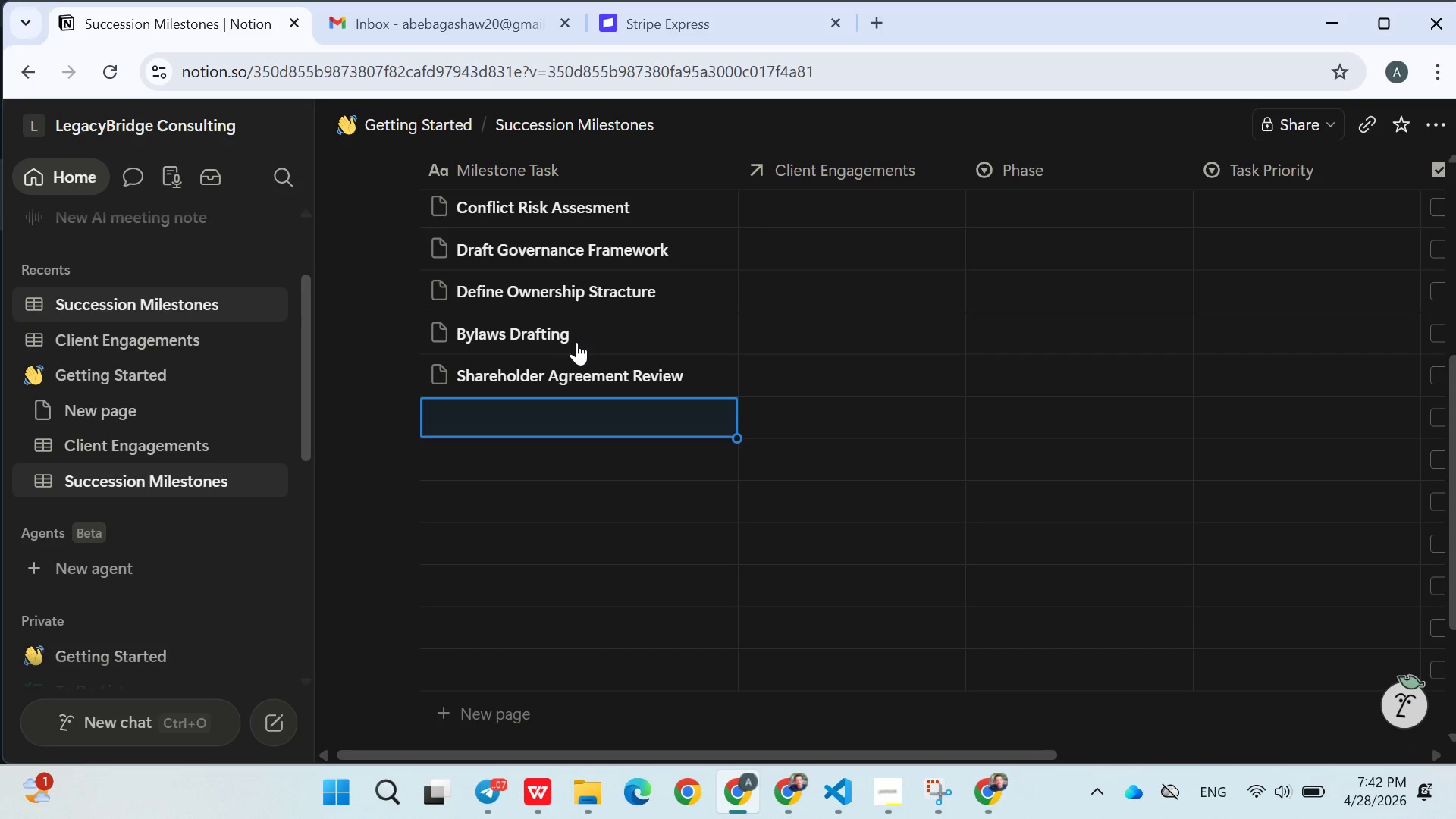 
type(Buy-Sell Agreement se)
key(Backspace)
key(Backspace)
type(Setup)
 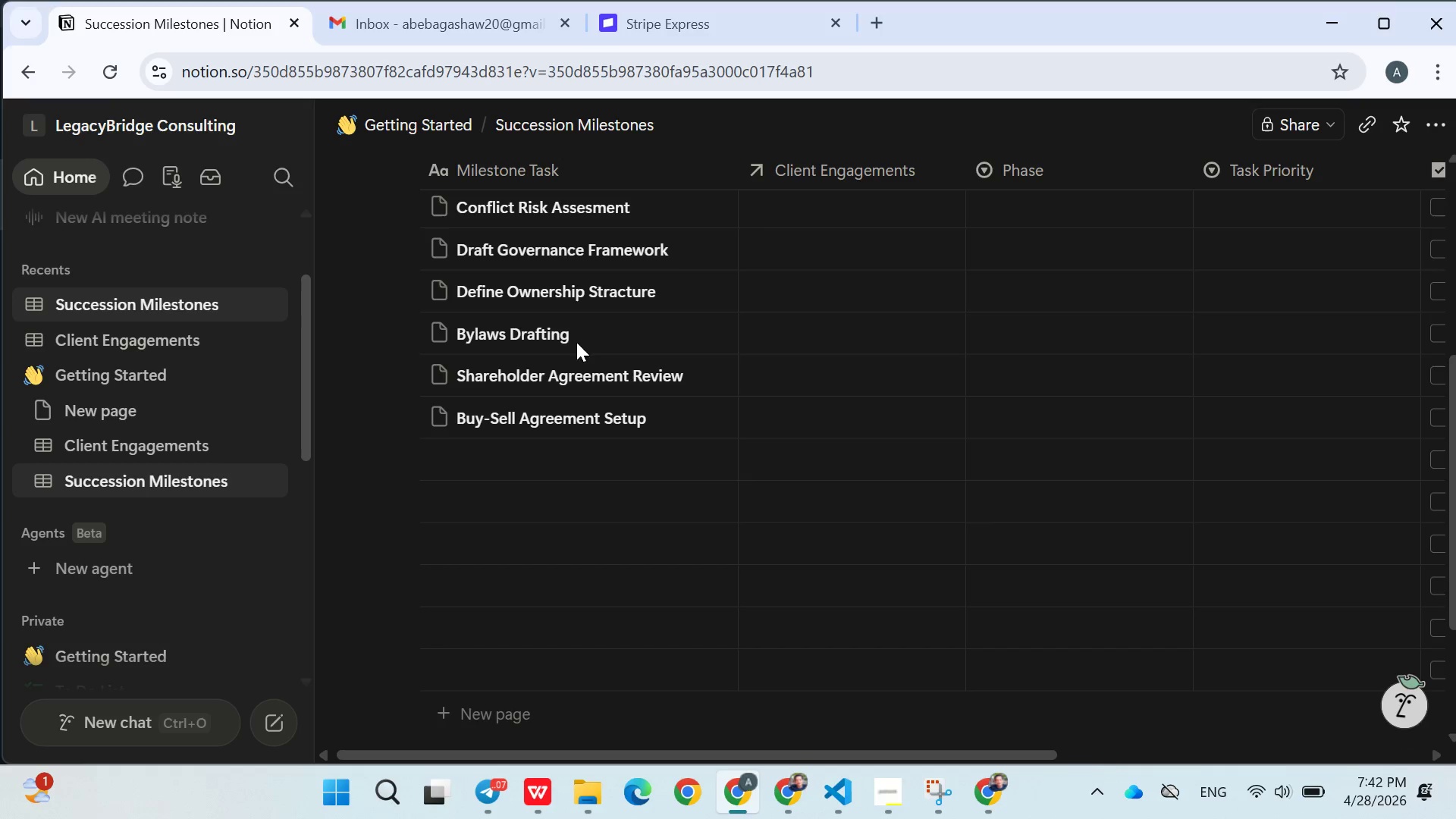 
 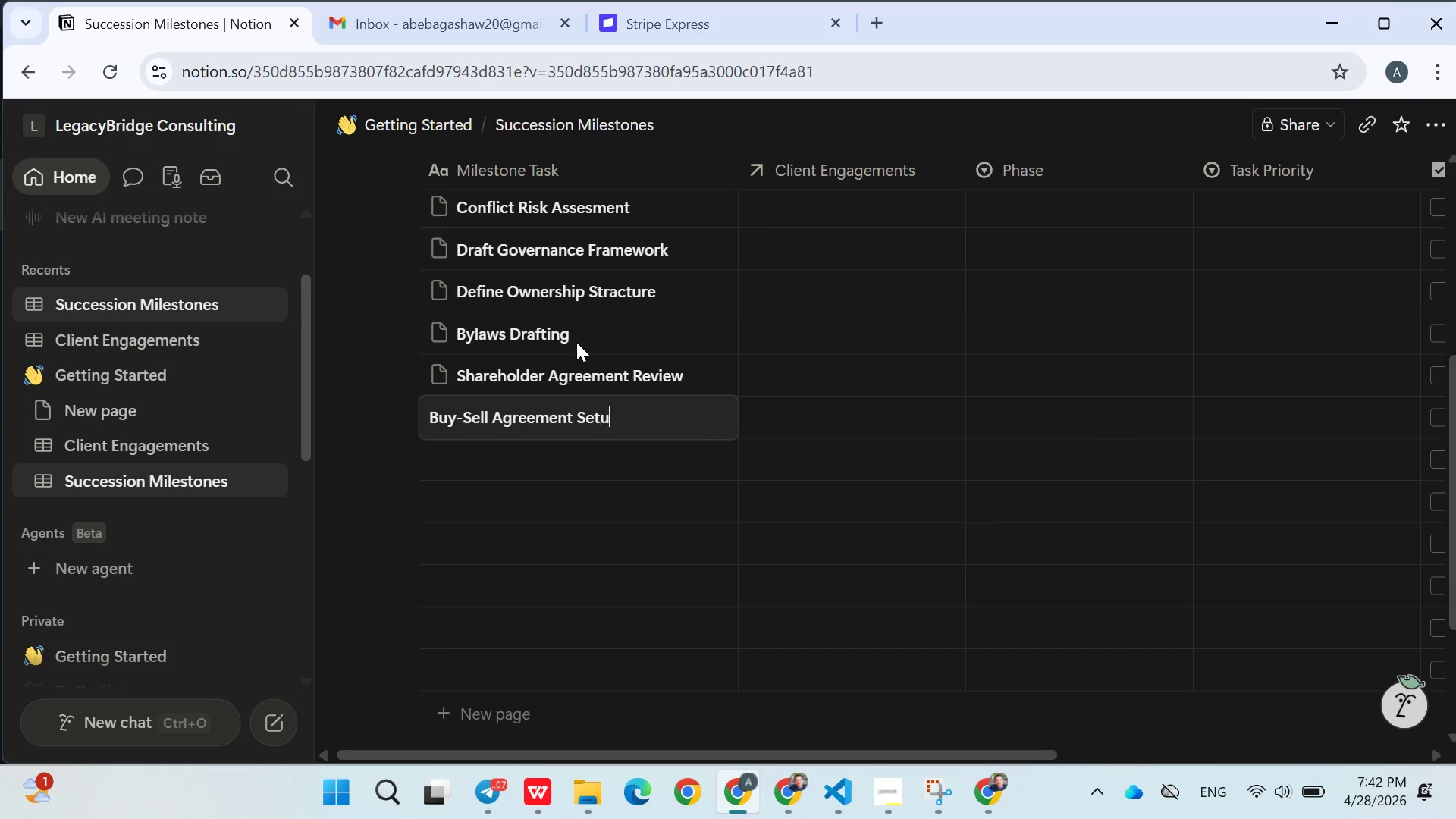 
key(Enter)
 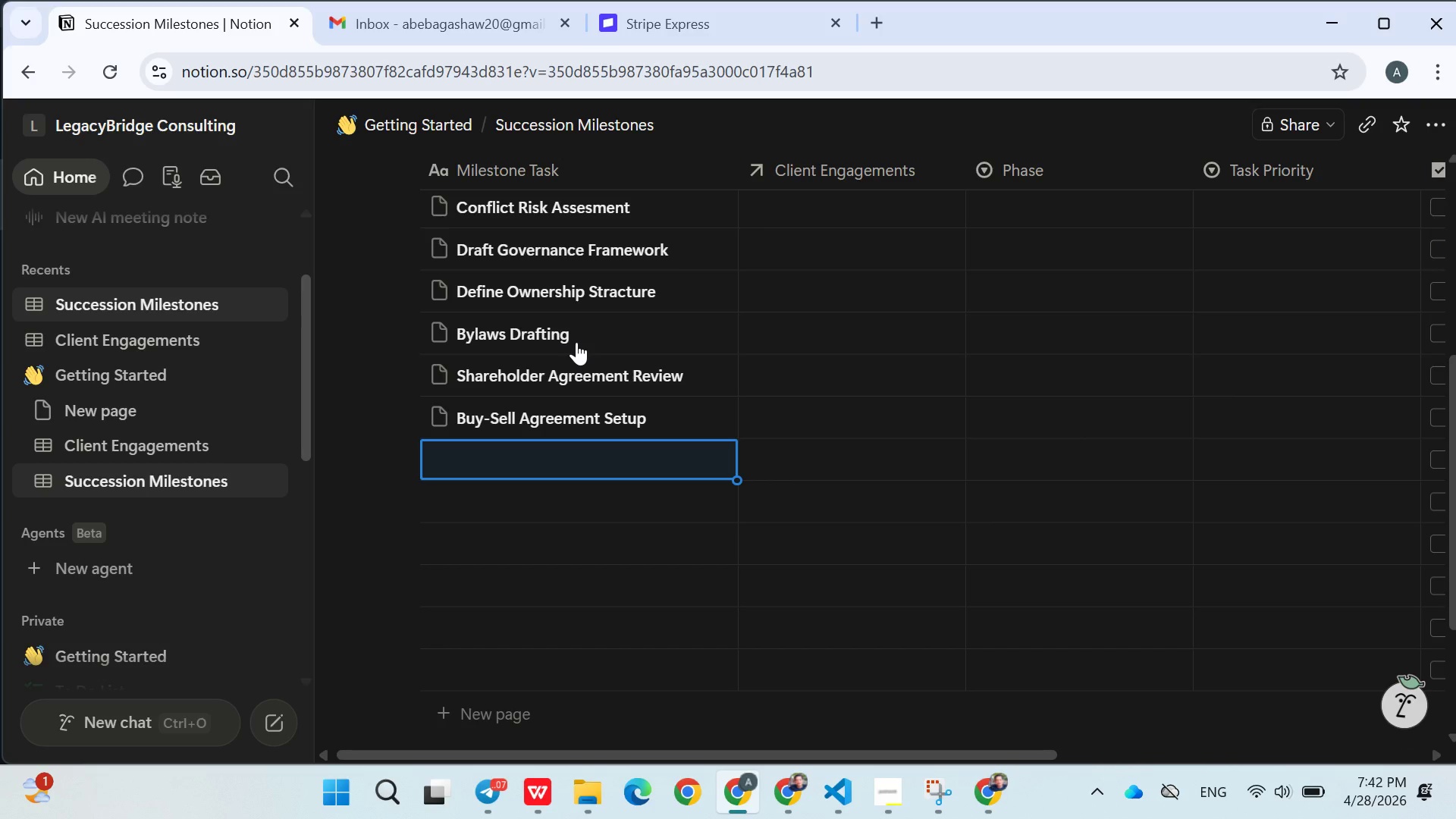 
wait(5.86)
 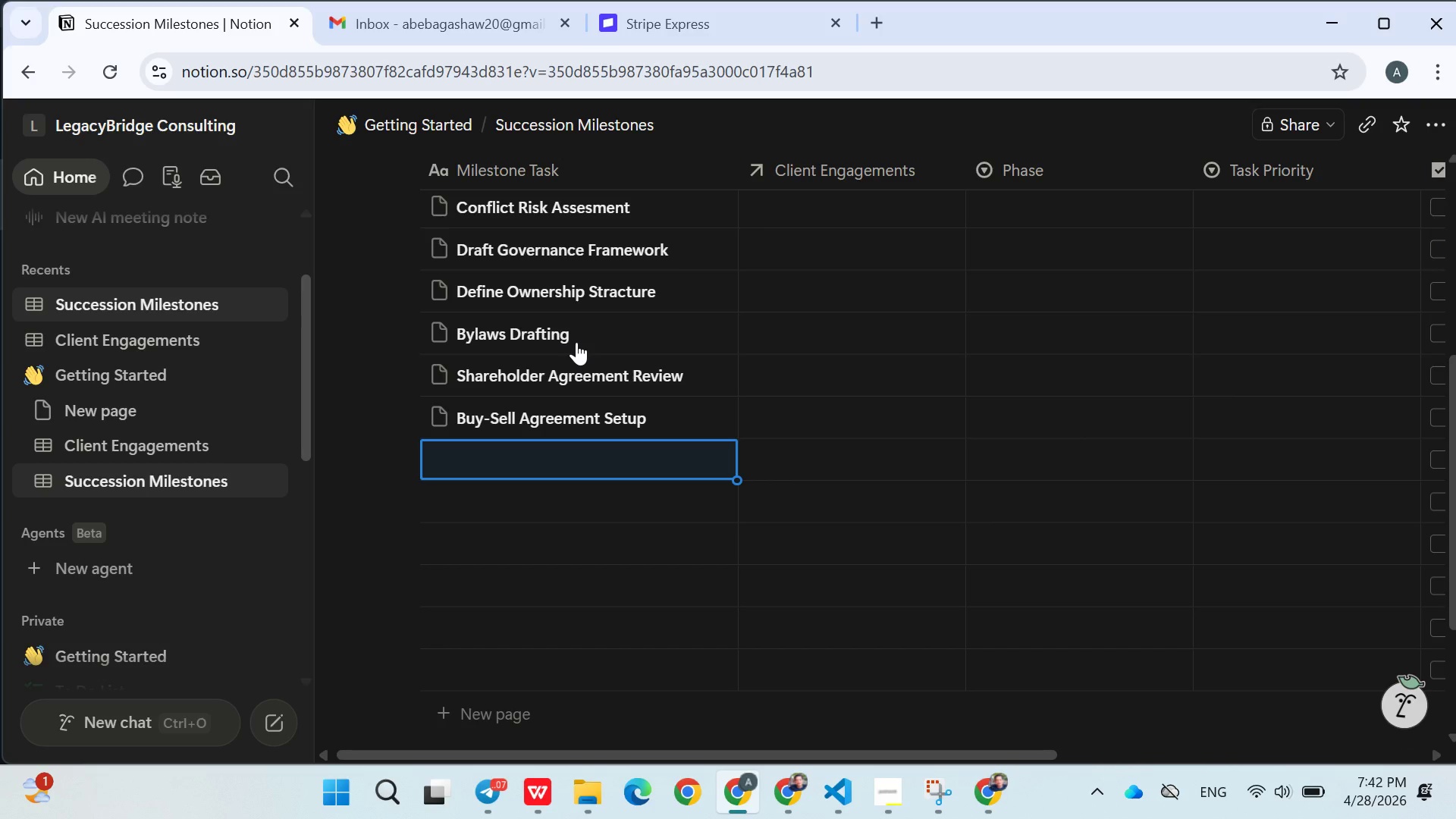 
type(Es)
 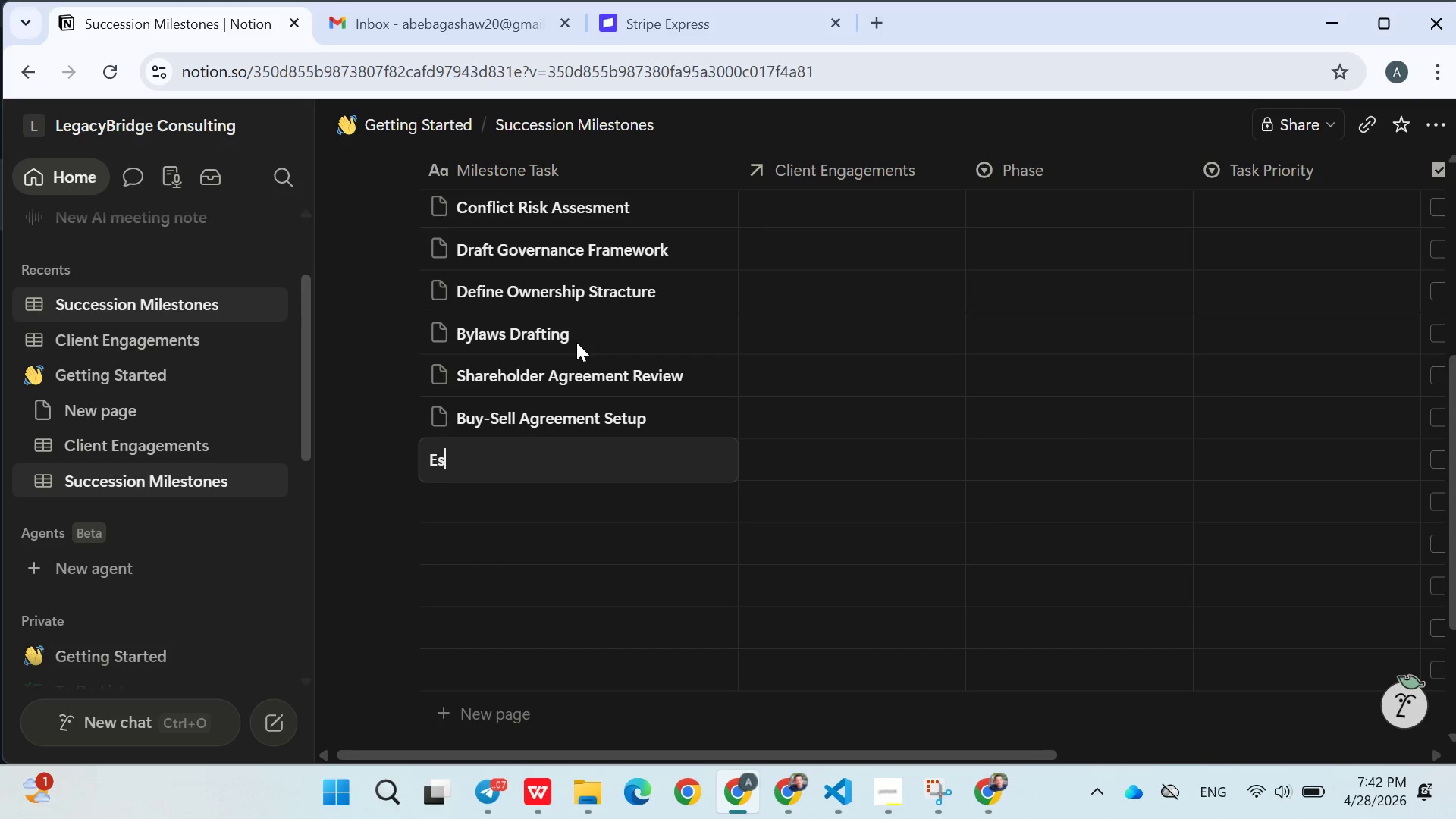 
type(tate Planing Alignment)
 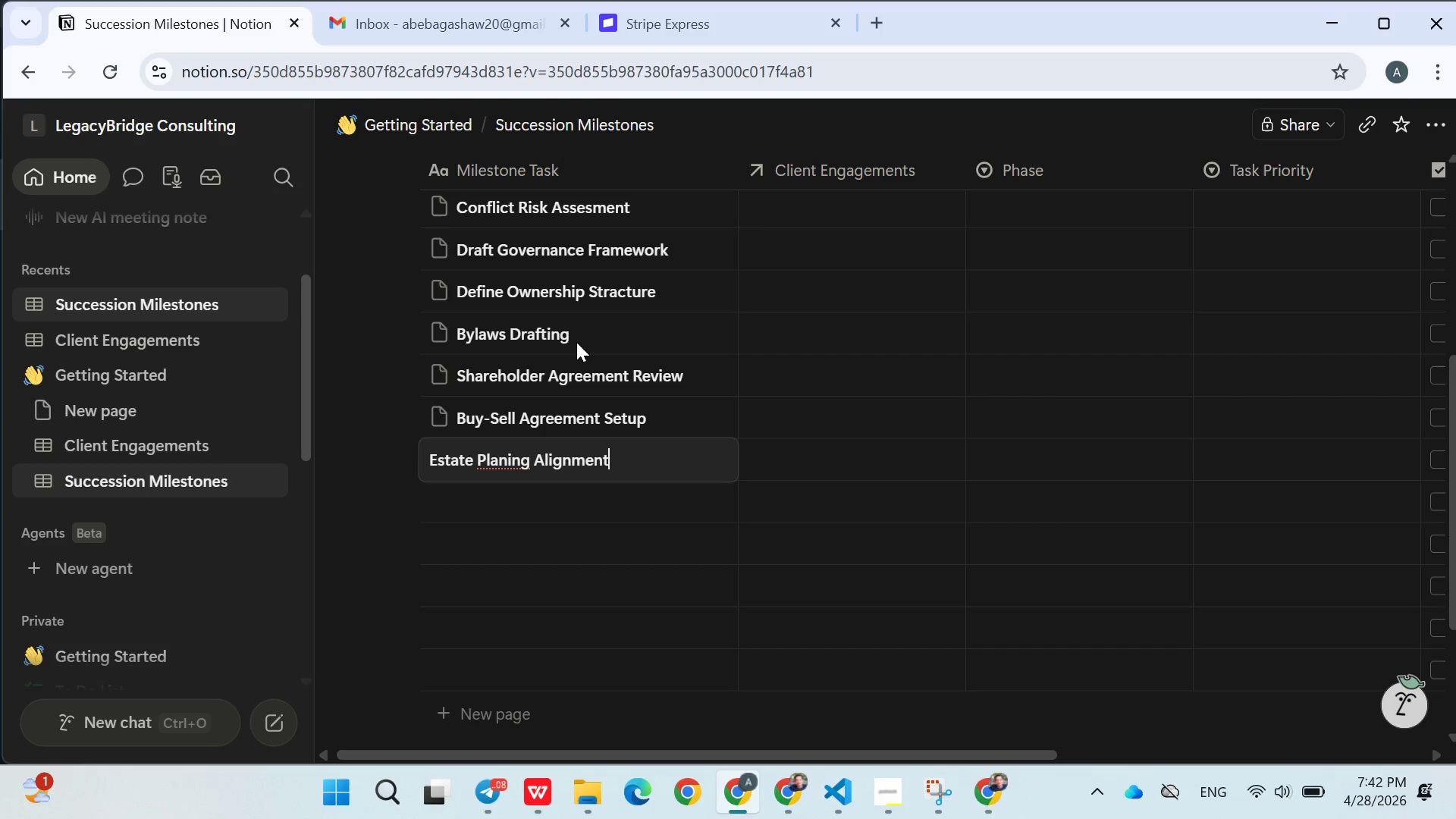 
key(Enter)
 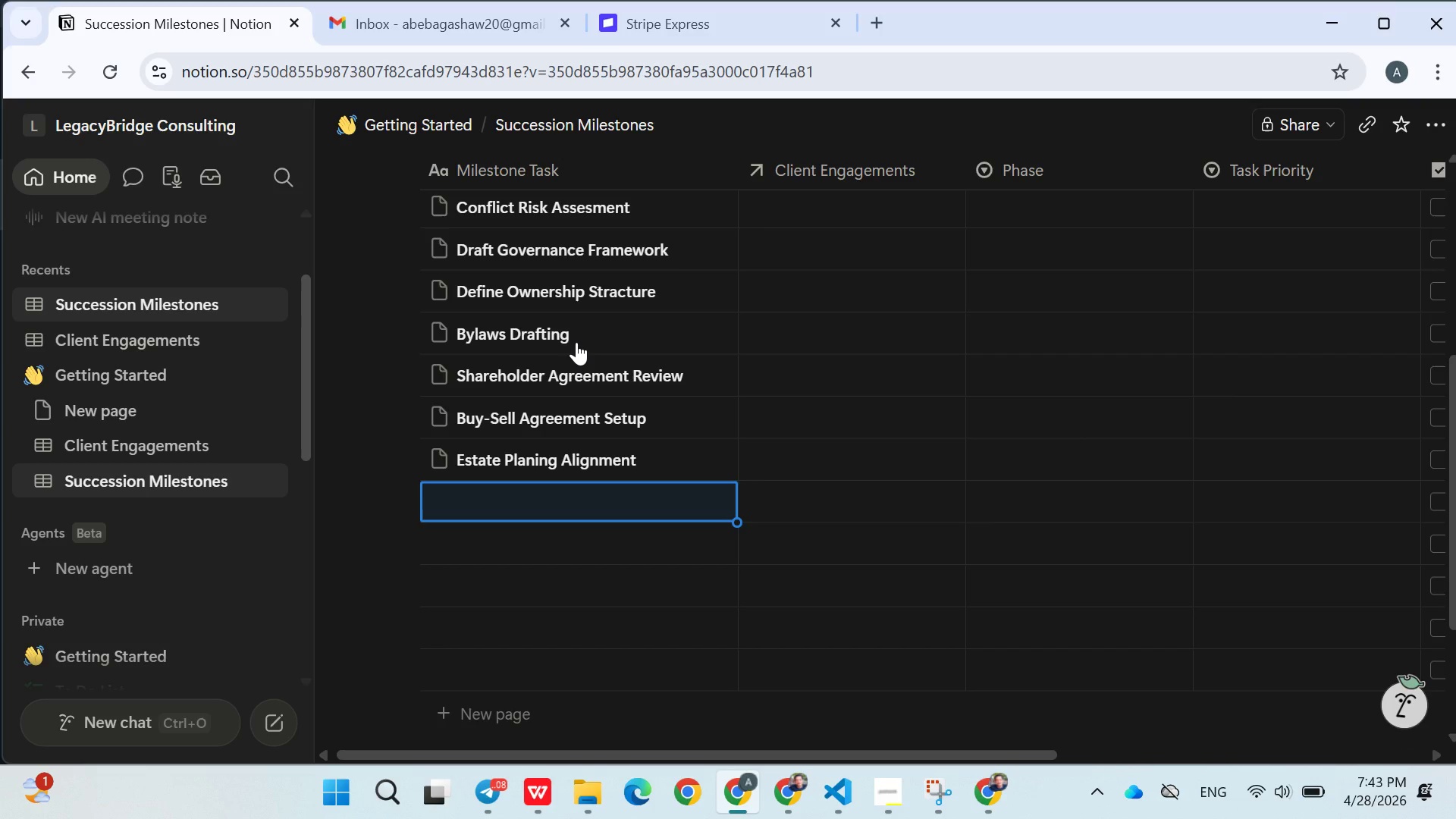 
wait(7.67)
 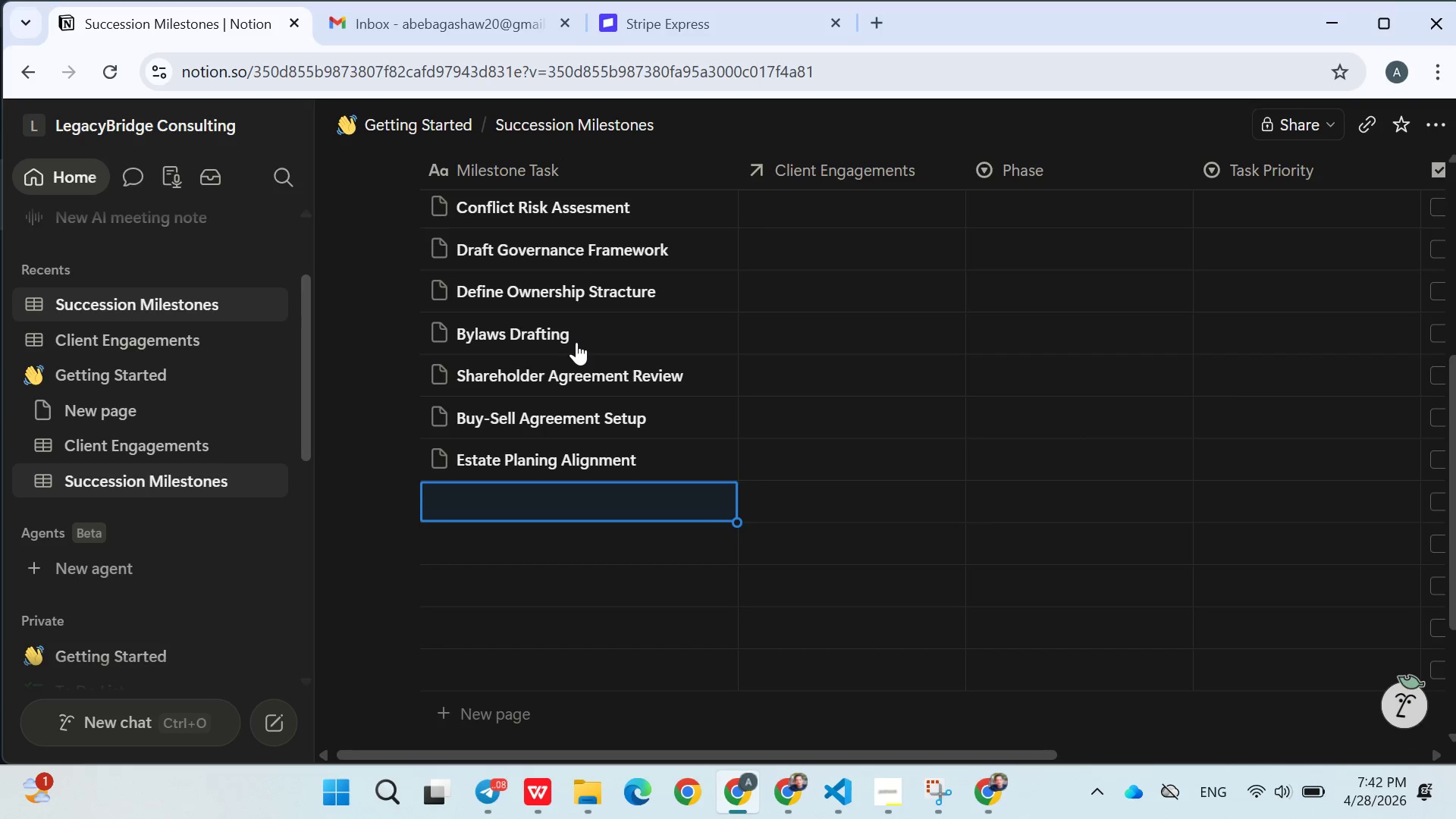 
type(BoRD )
key(Backspace)
key(Backspace)
key(Backspace)
type(ard )
 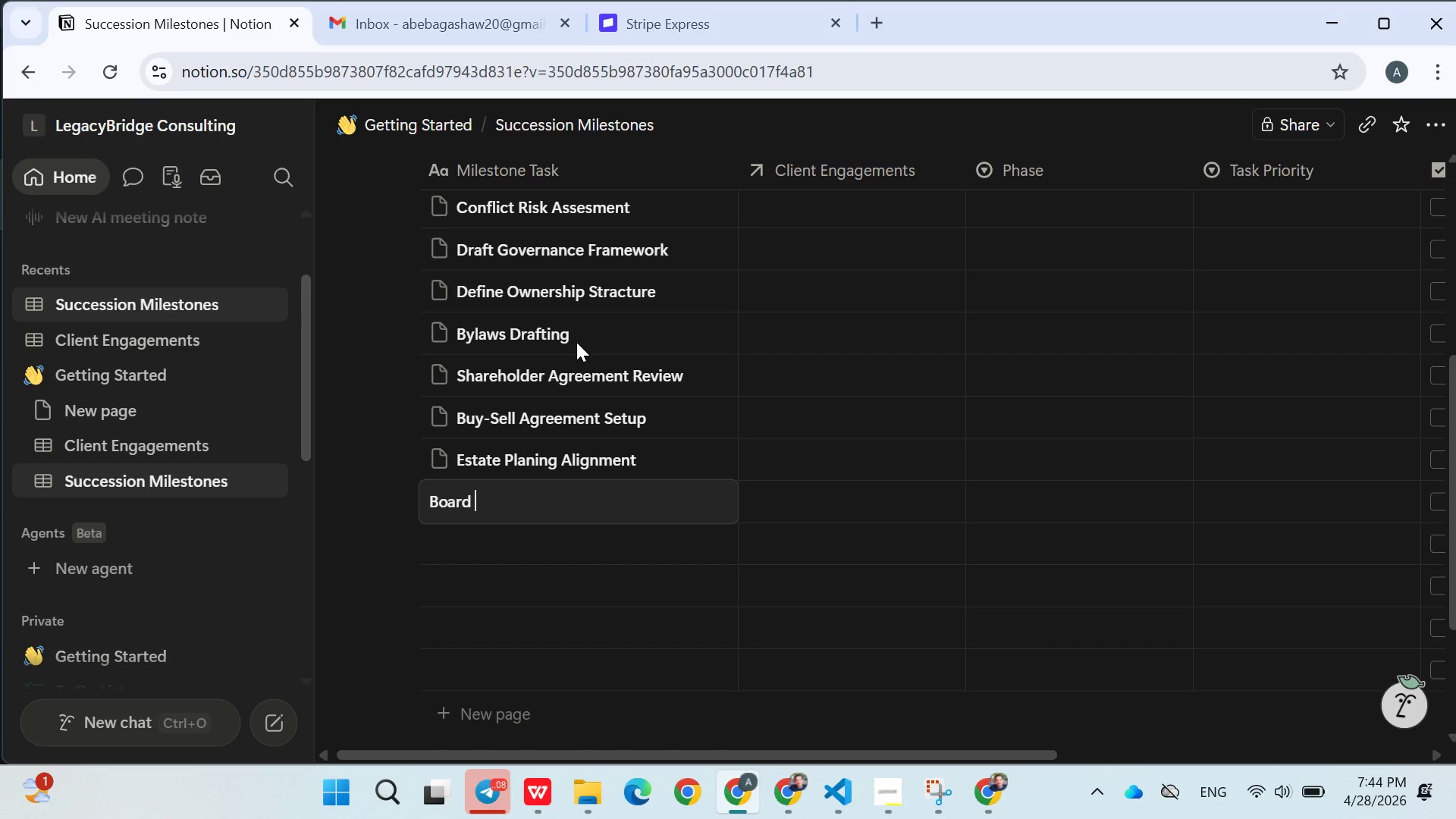 
wait(70.41)
 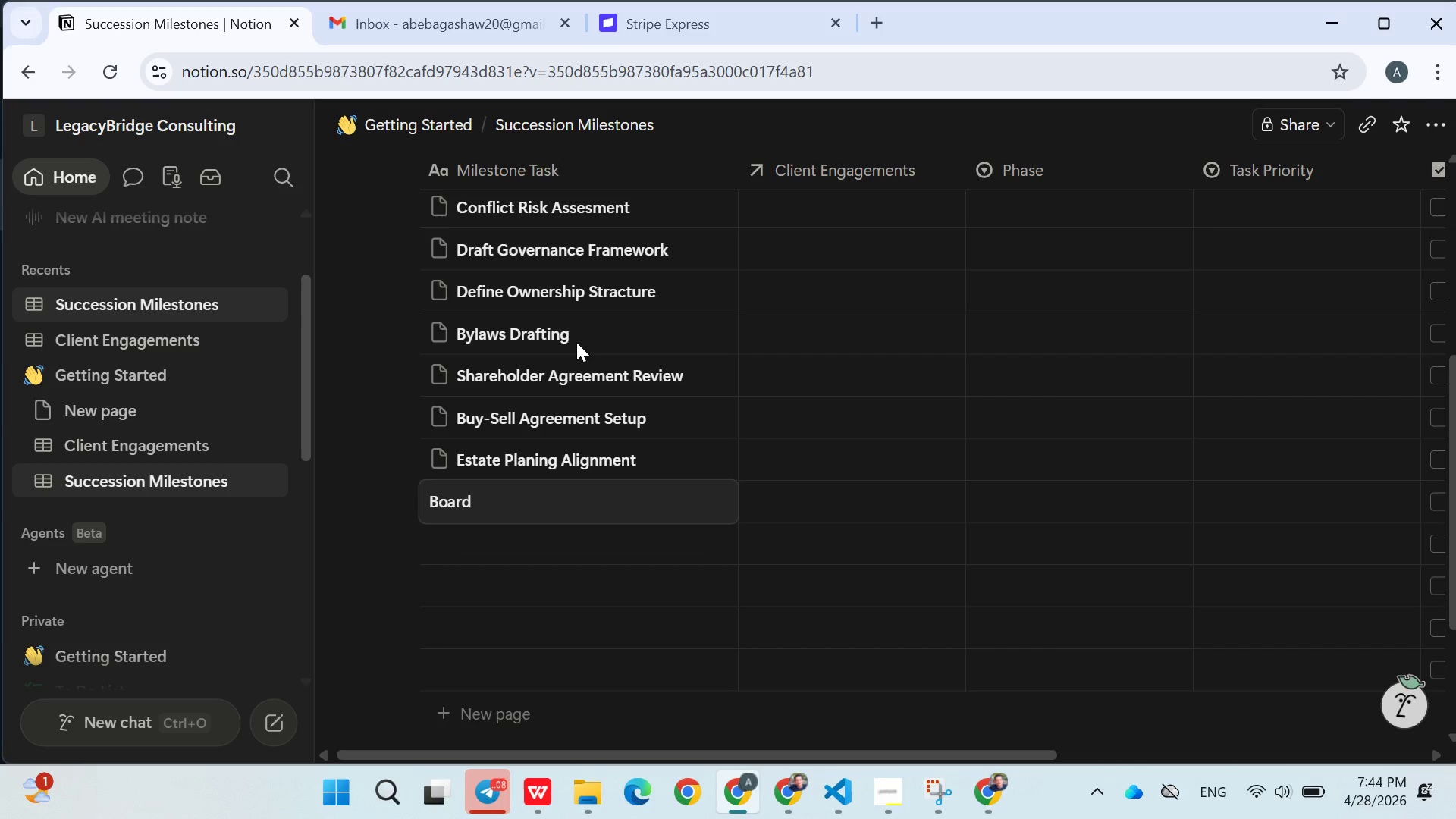 
type(Formation)
 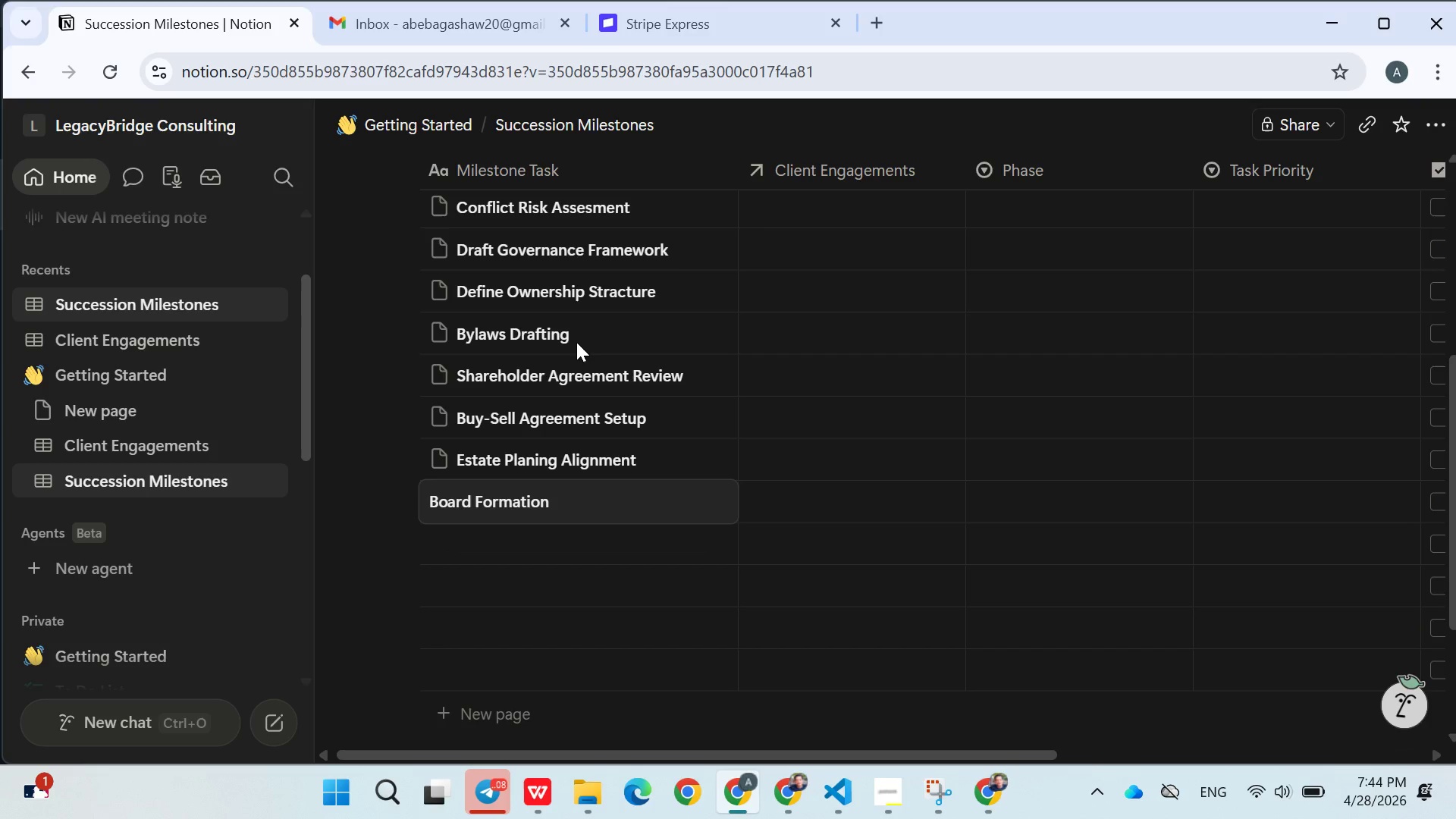 
wait(5.12)
 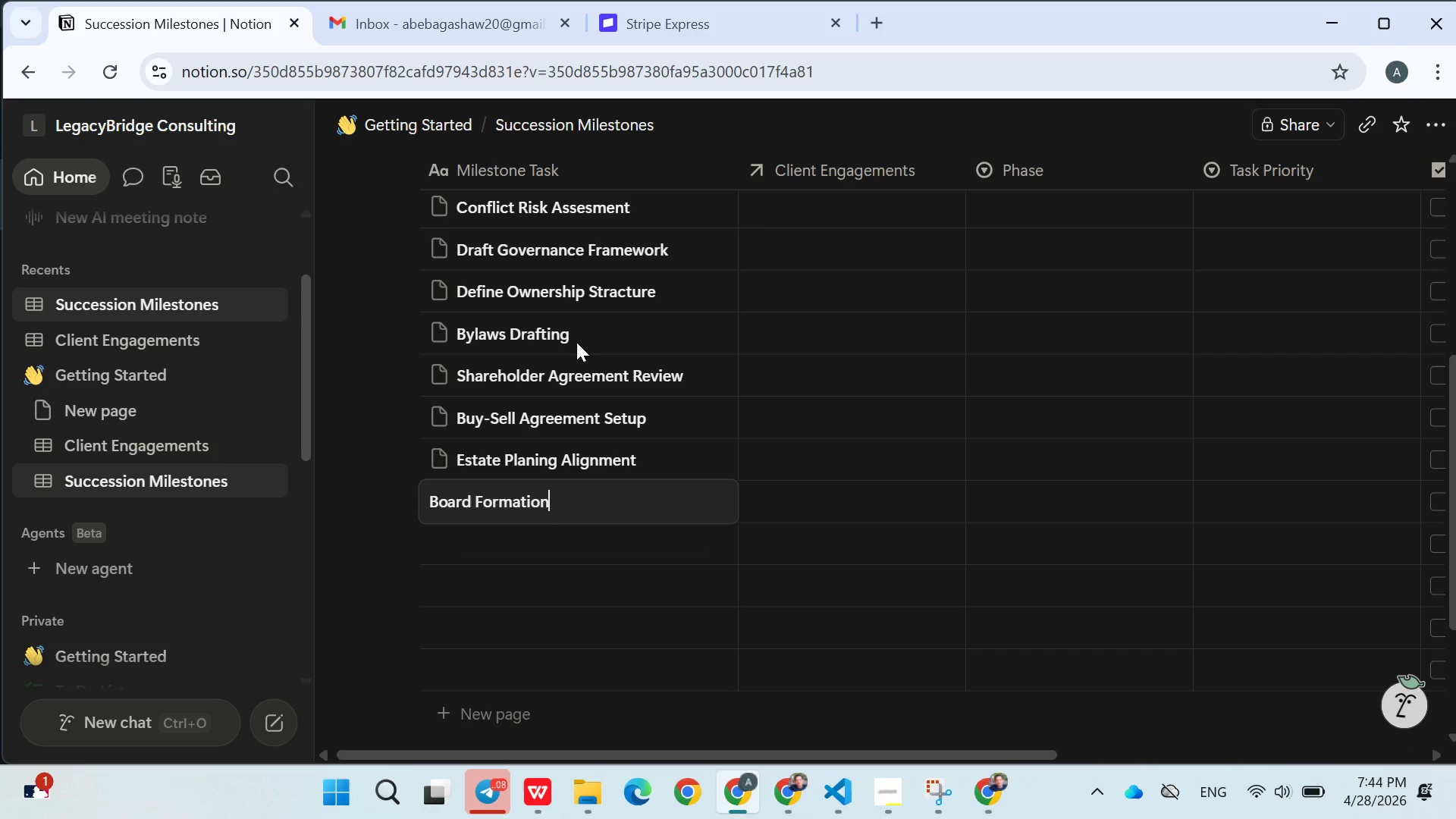 
type( Planing)
 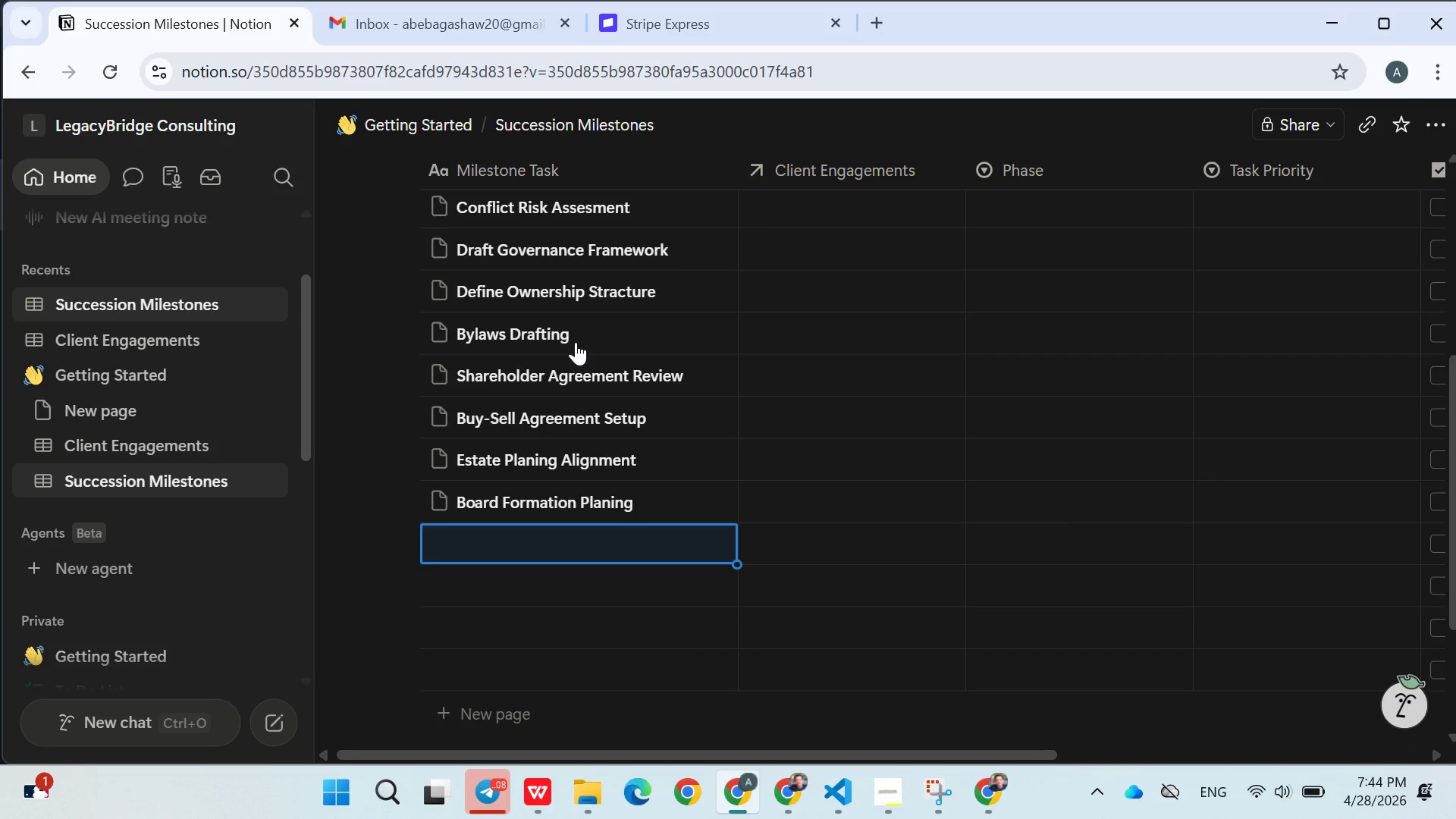 
 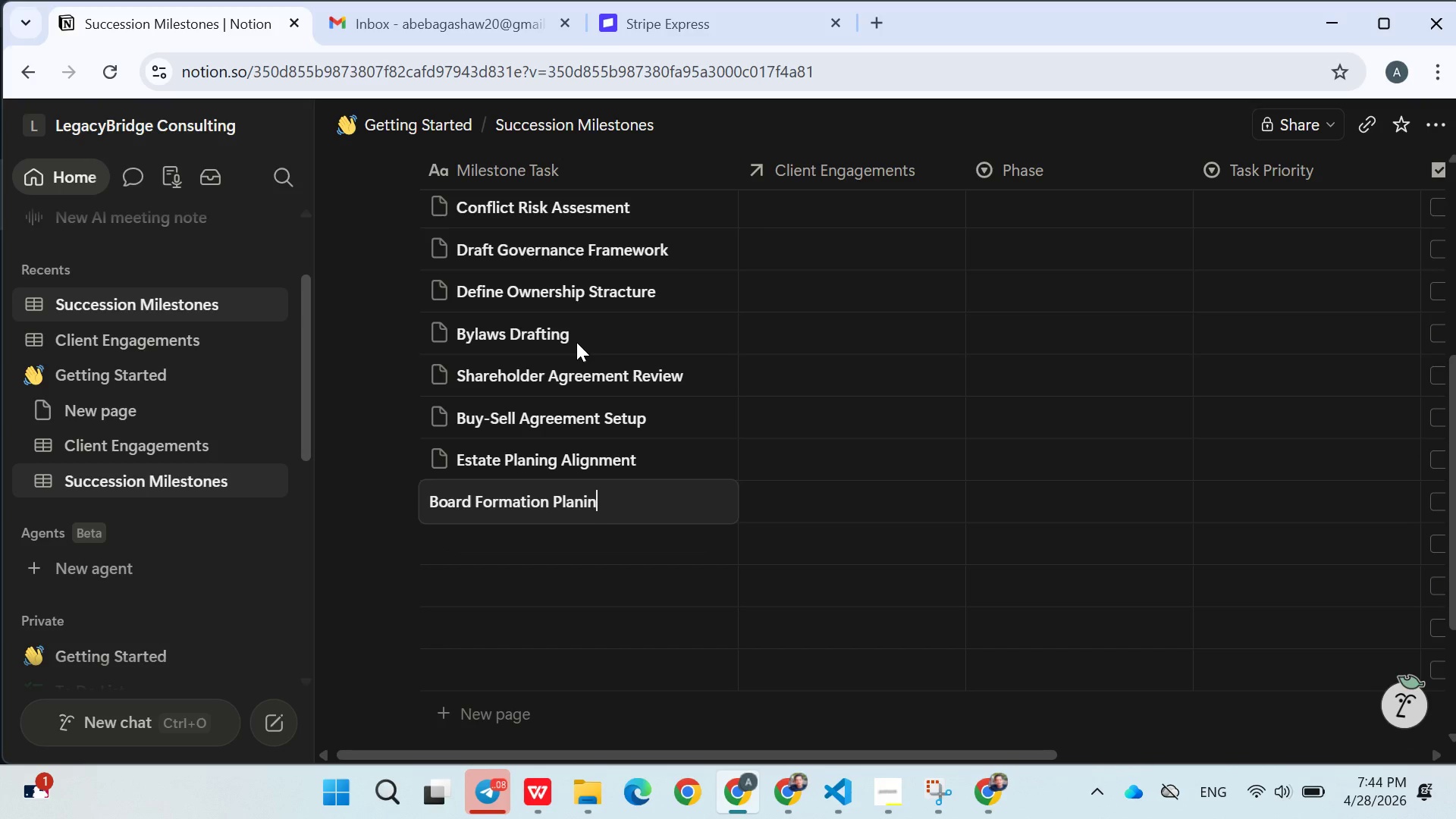 
key(Enter)
 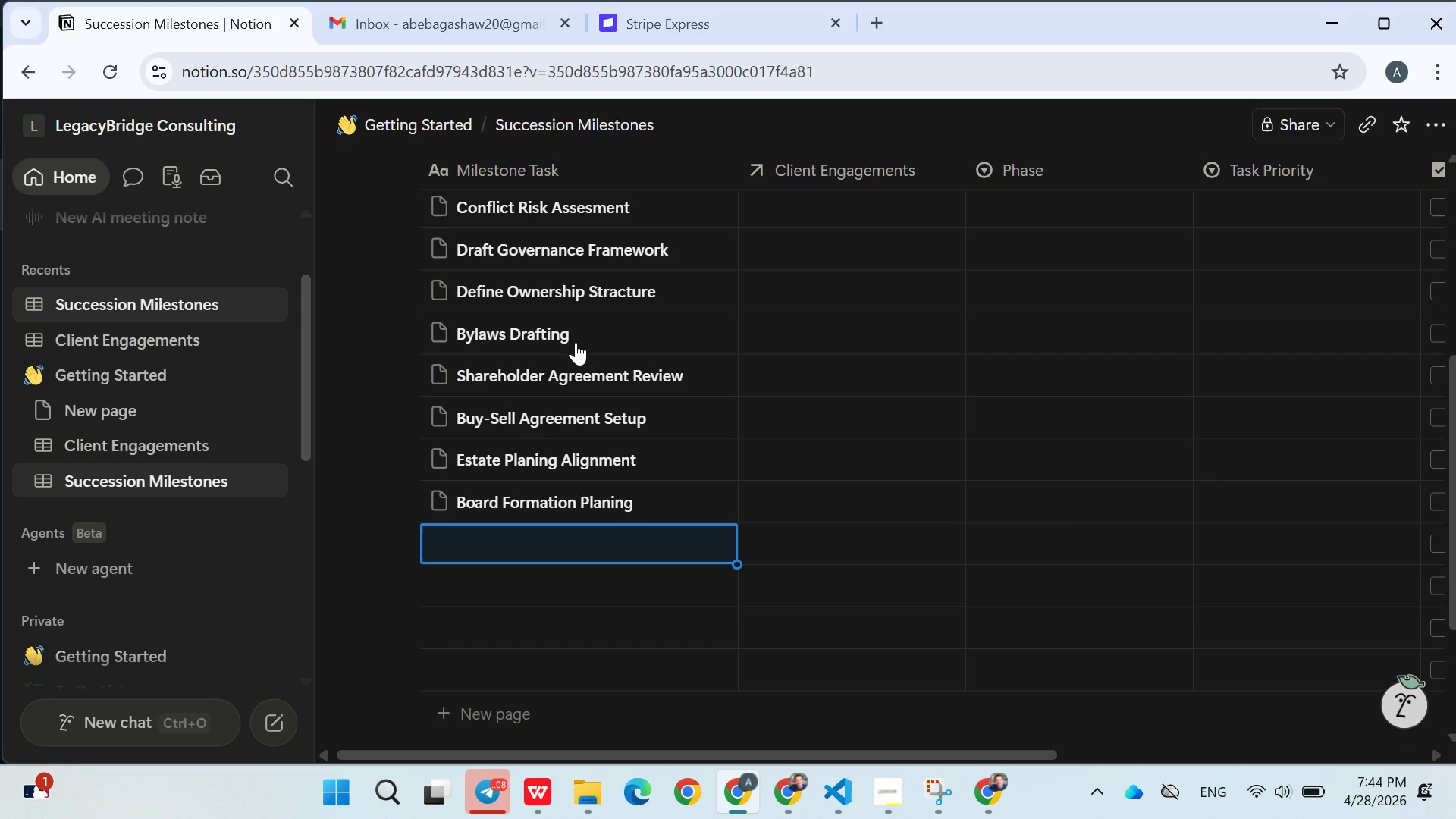 
type(Legal compliance )
 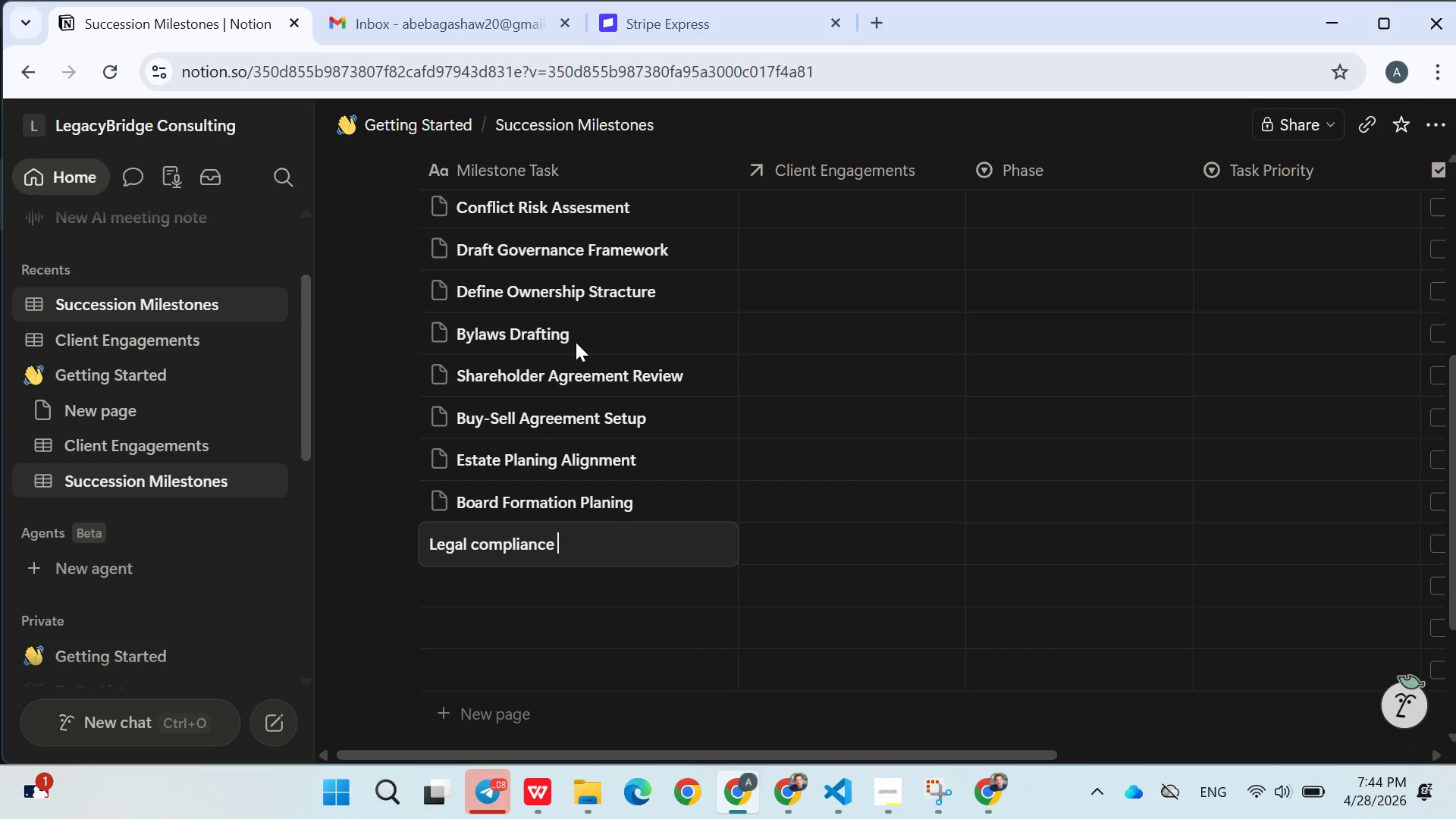 
type(Review)
 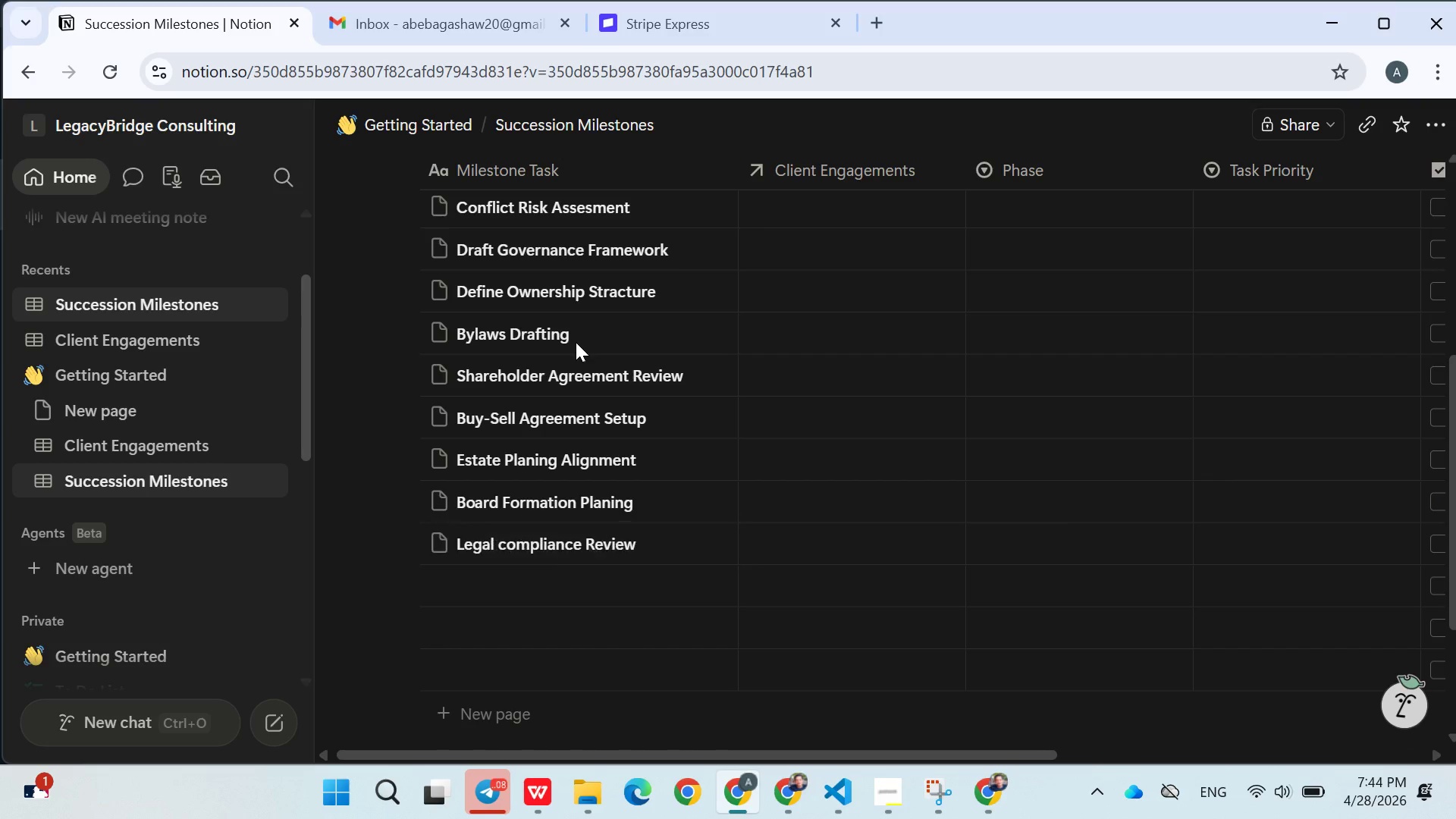 
key(Enter)
 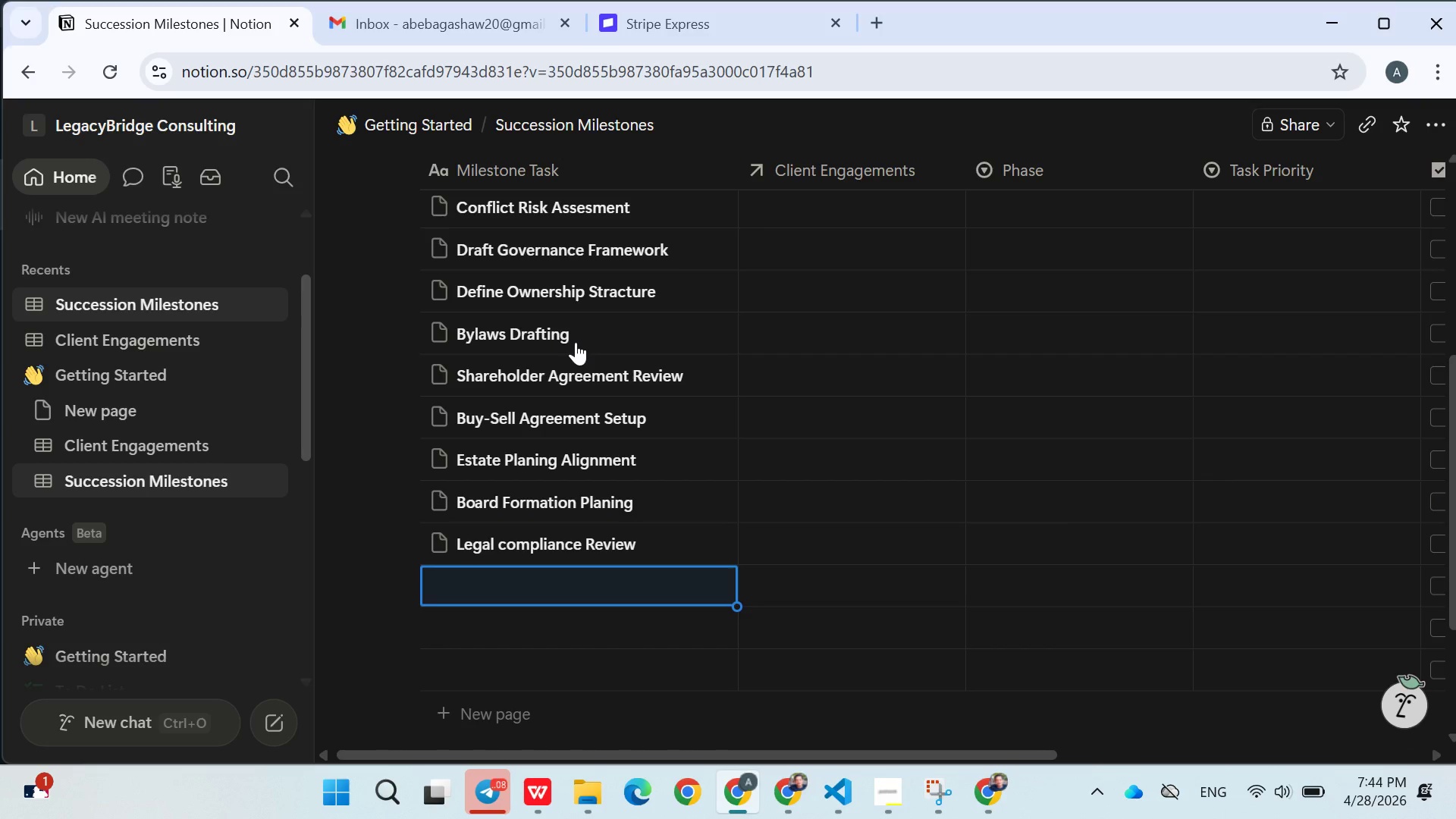 
type(Successor Training Plan)
 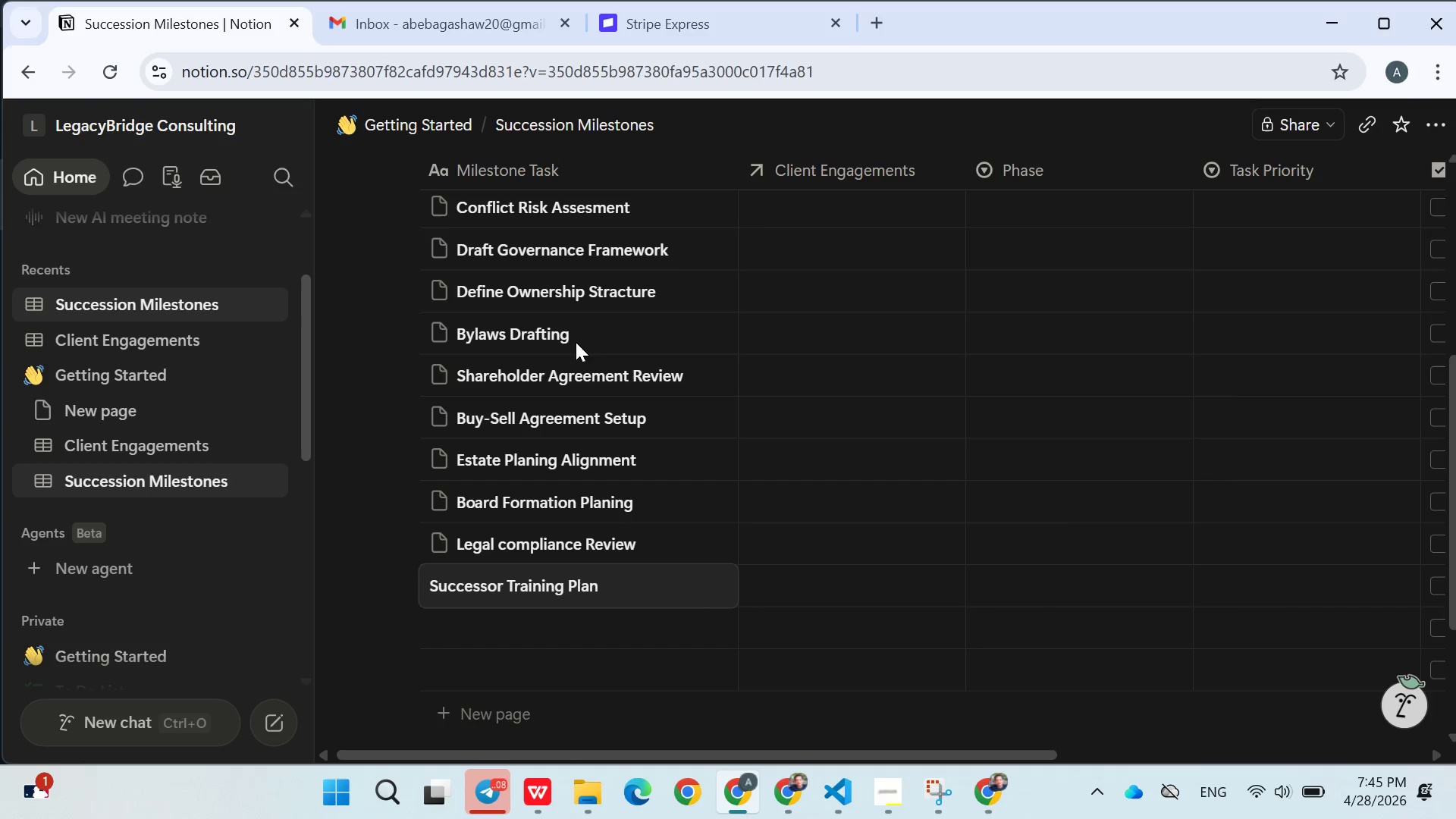 
key(Enter)
 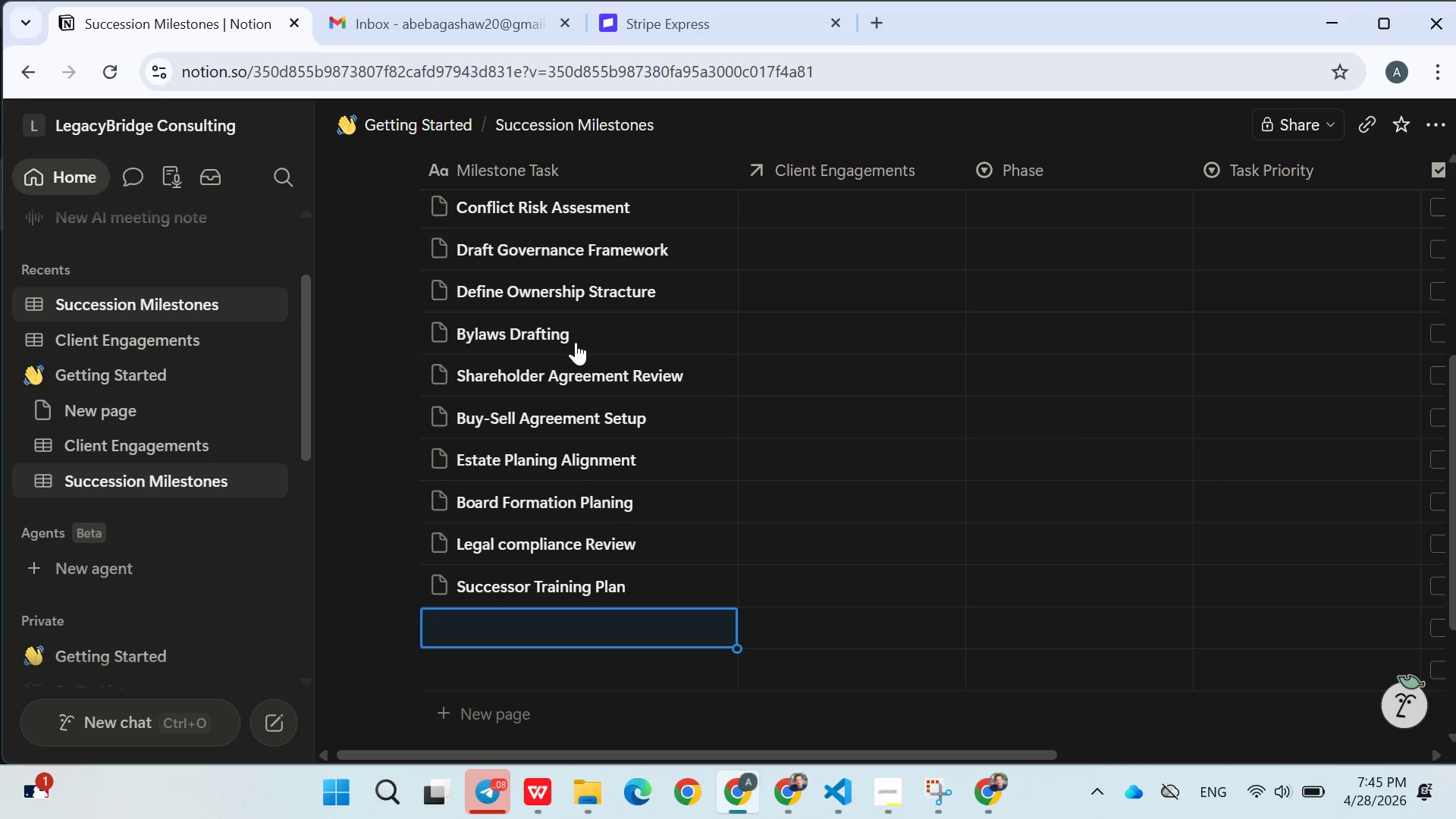 
type(Leadership)
 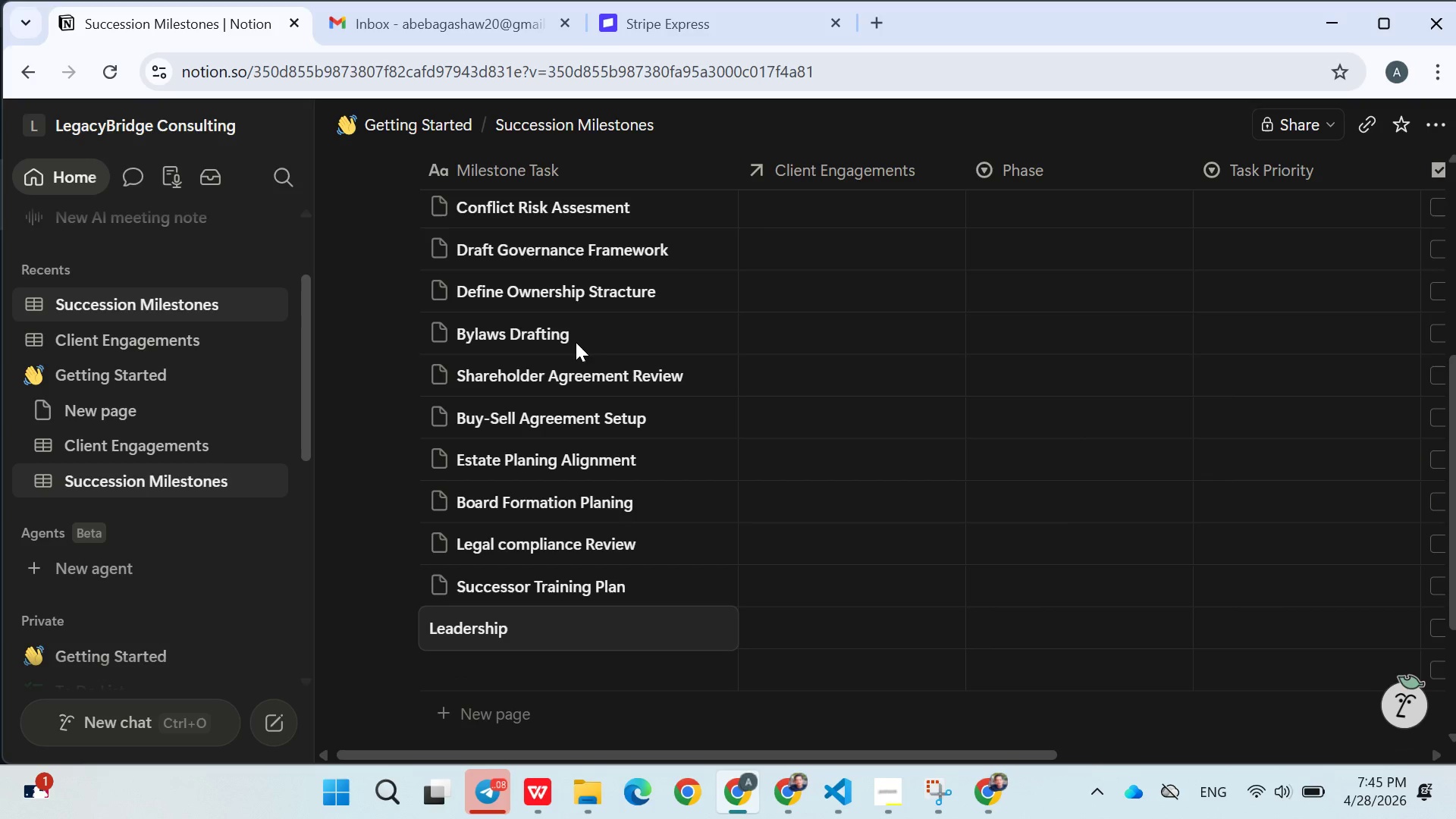 
type( Menter)
 